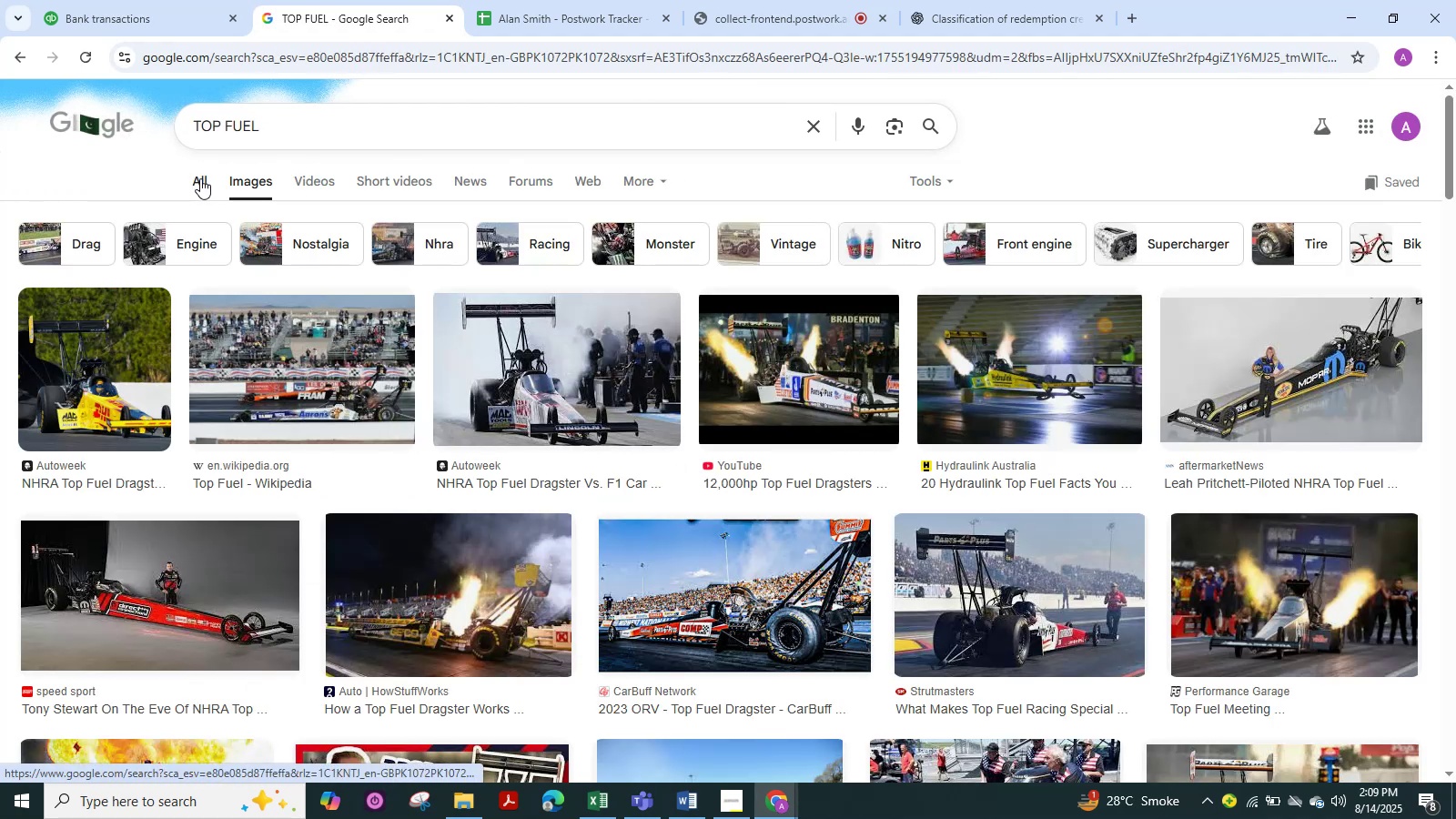 
left_click([200, 178])
 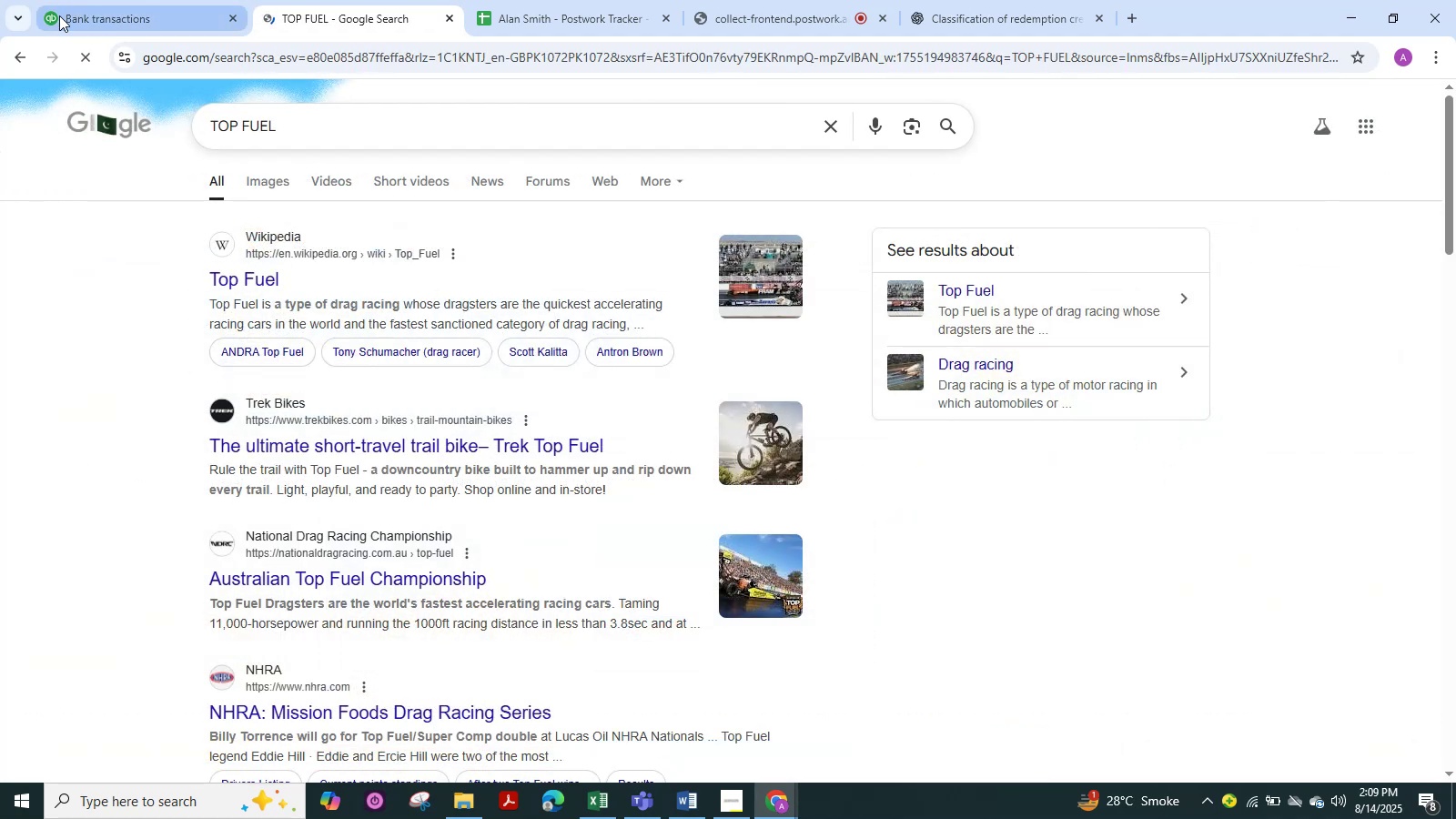 
left_click([83, 12])
 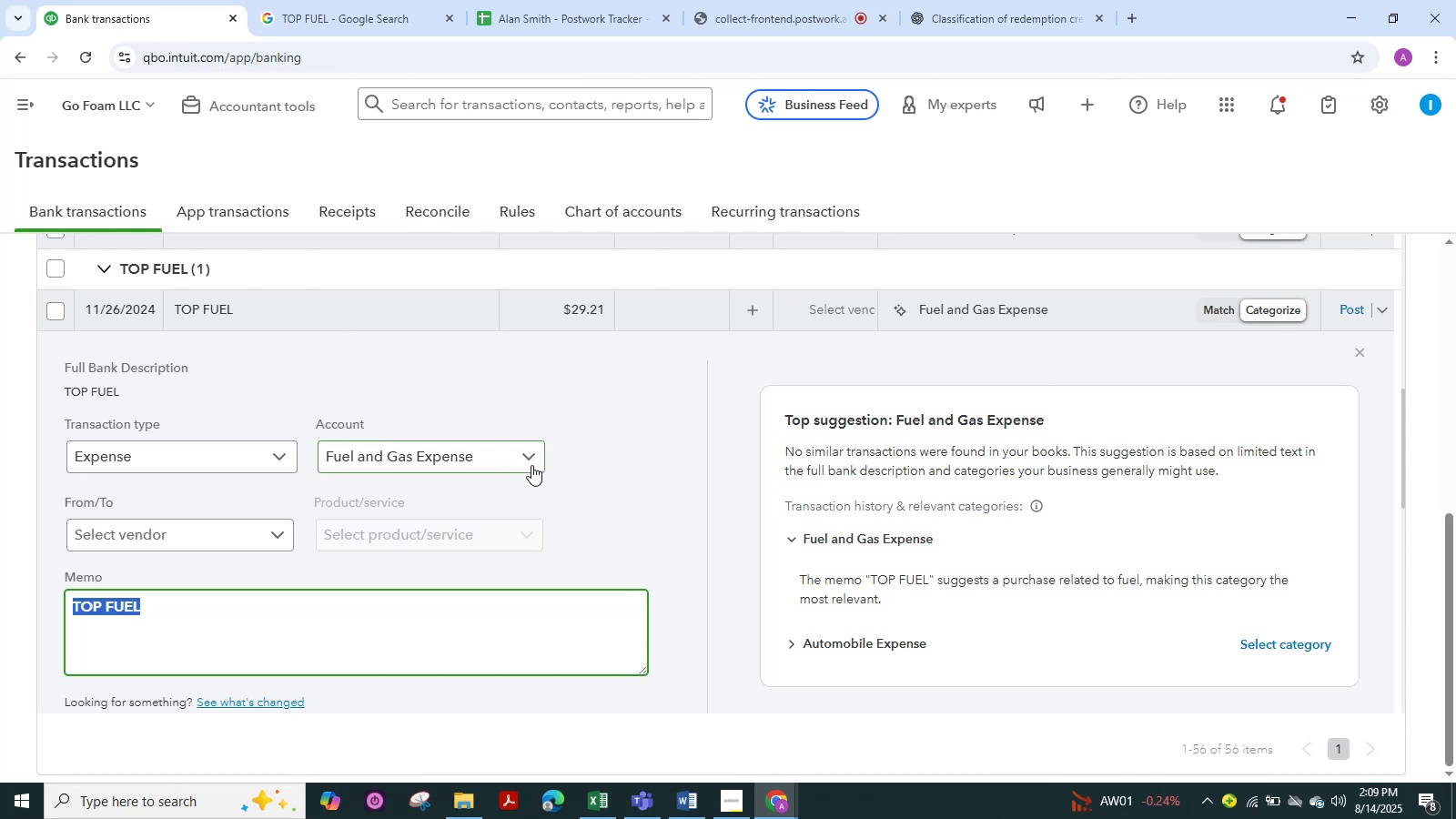 
left_click([531, 465])
 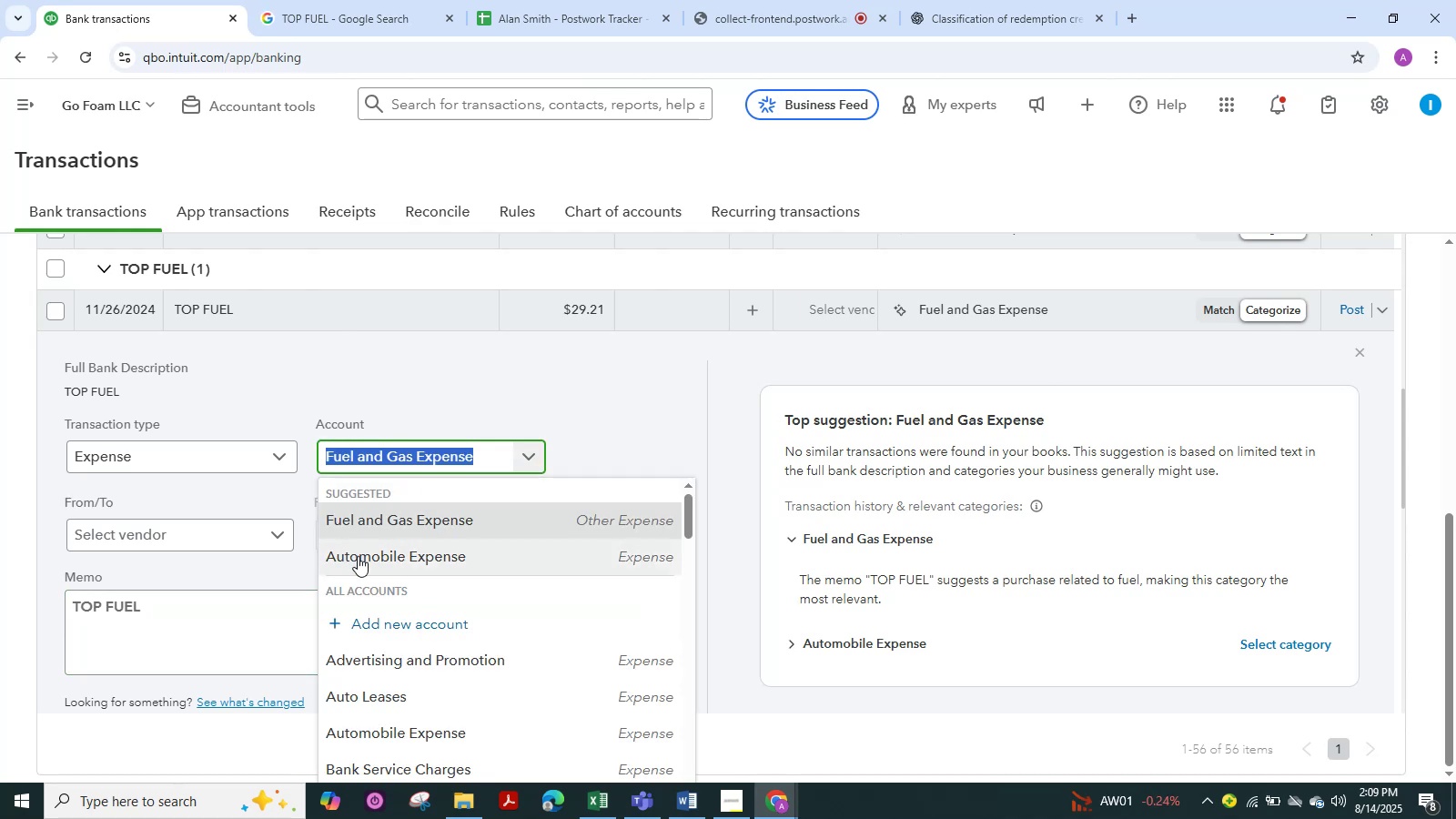 
left_click([360, 558])
 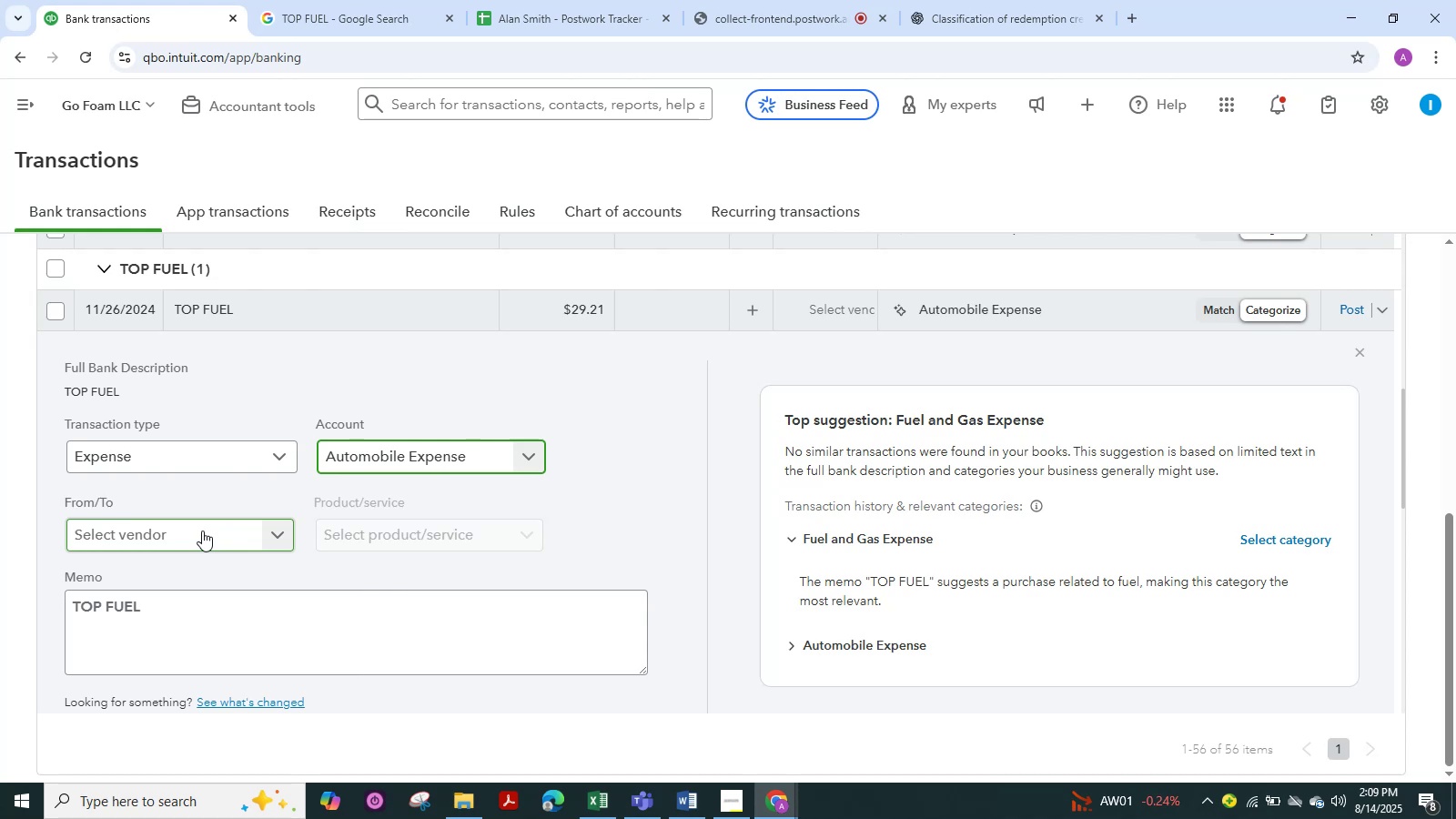 
wait(10.42)
 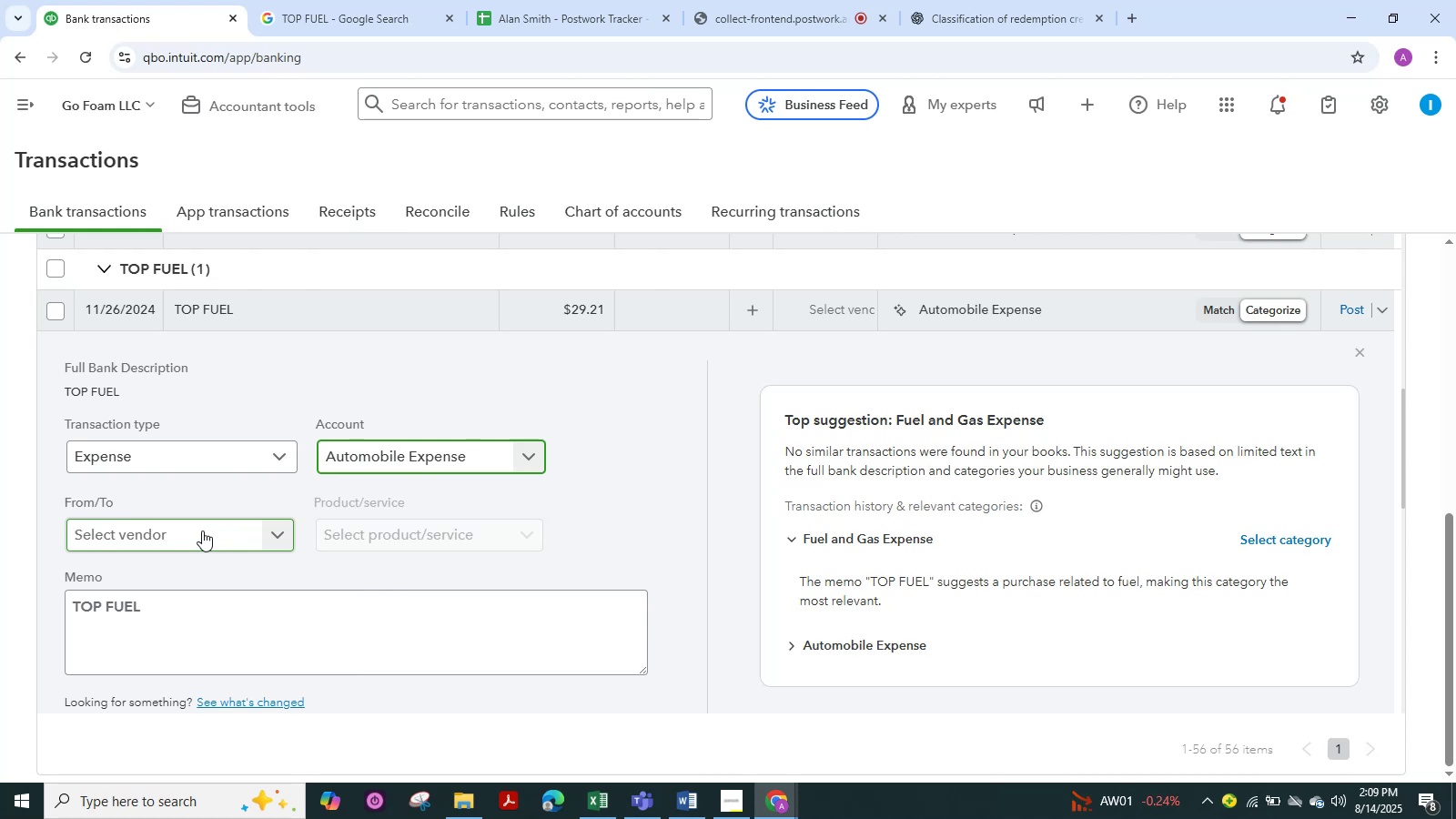 
left_click([240, 541])
 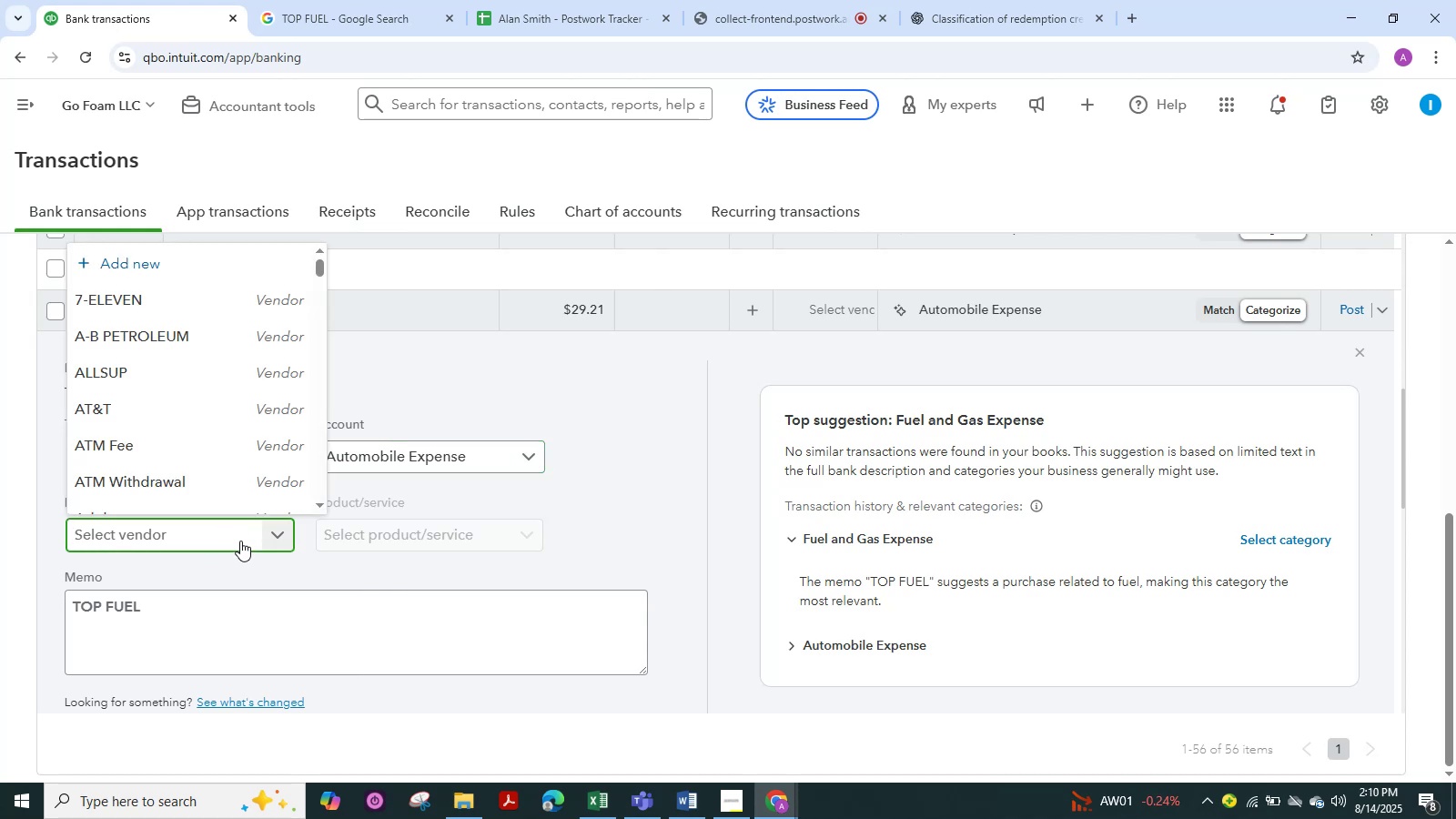 
key(Control+V)
 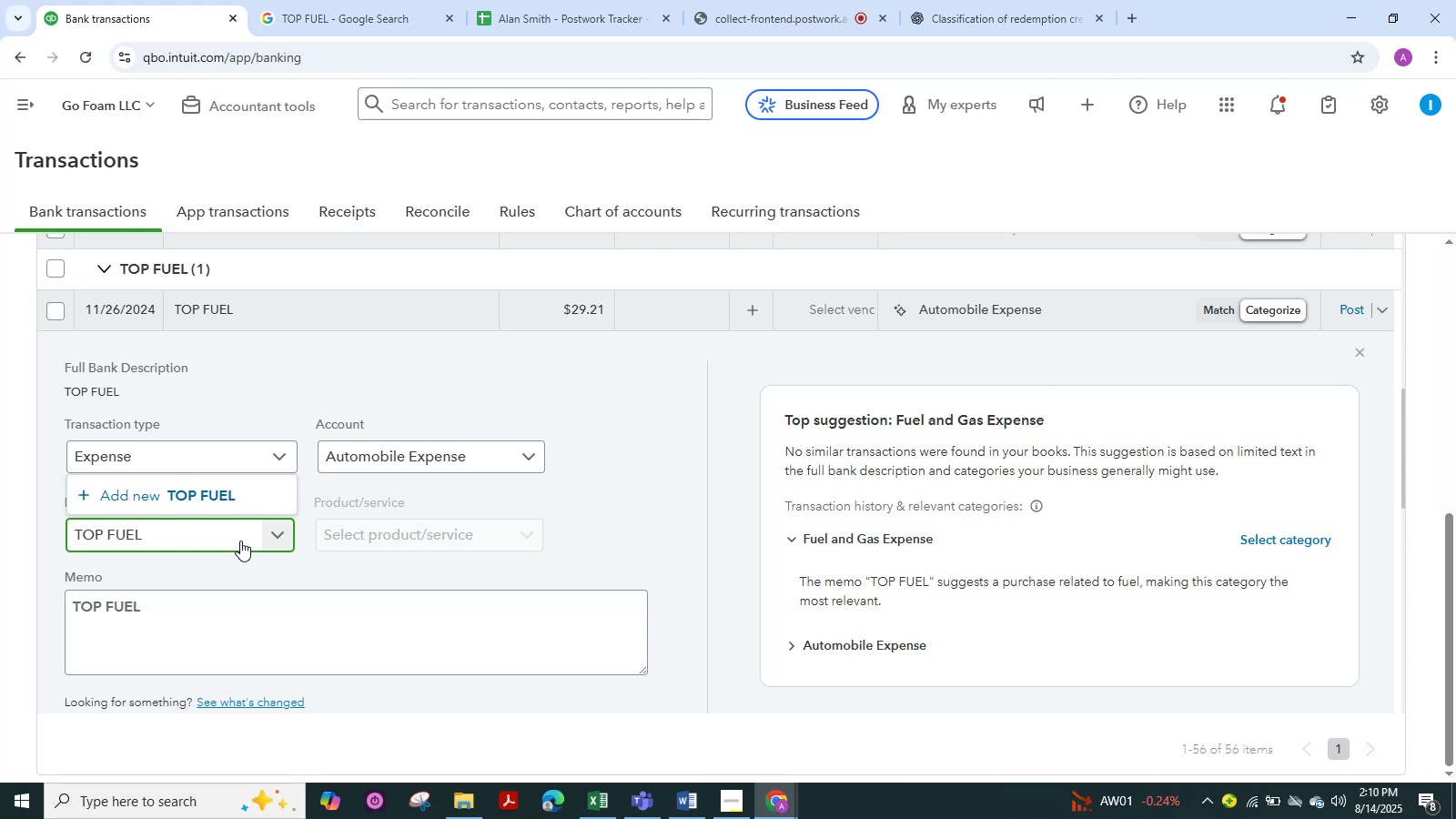 
wait(13.4)
 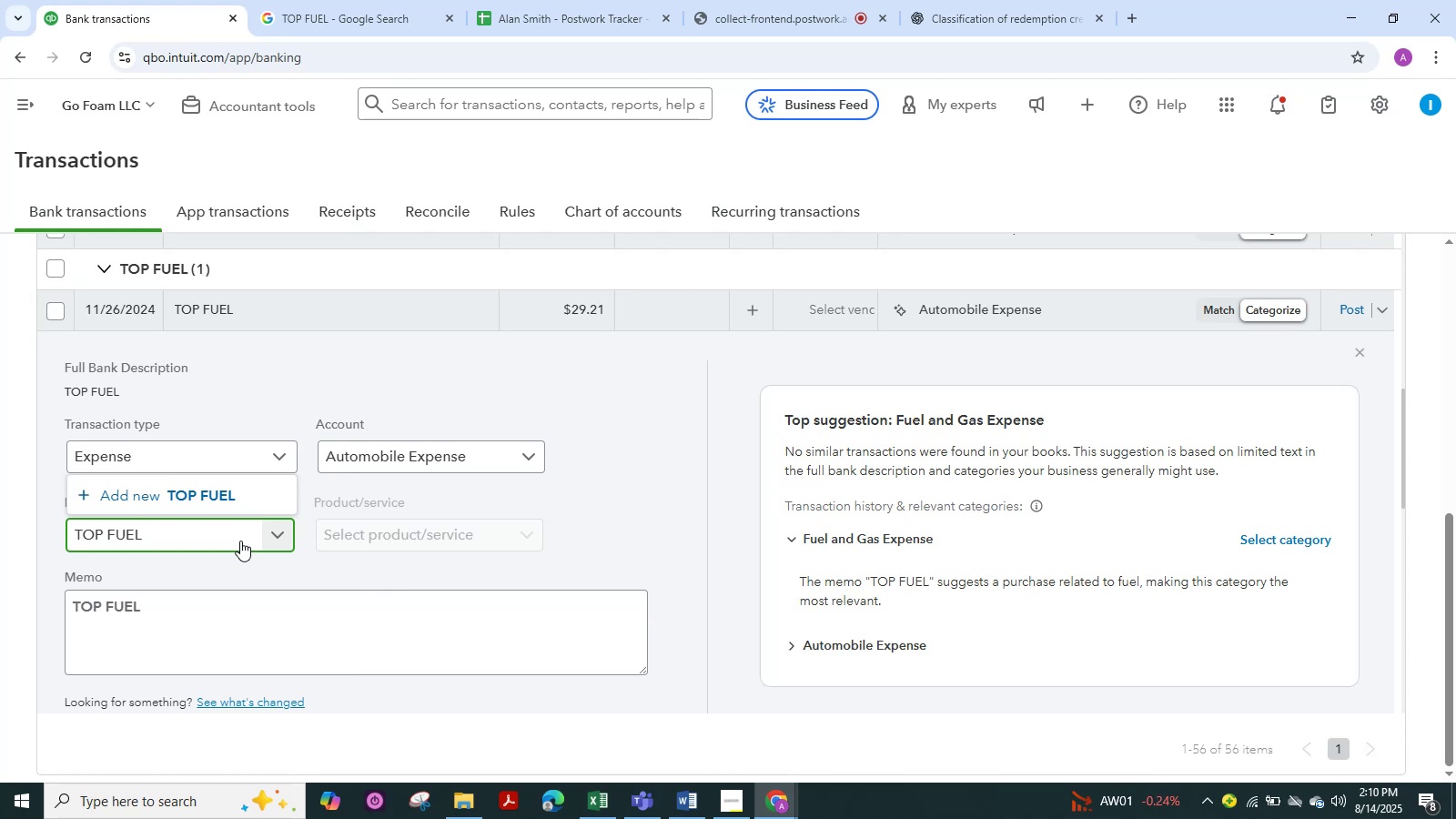 
scroll: coordinate [145, 650], scroll_direction: down, amount: 3.0
 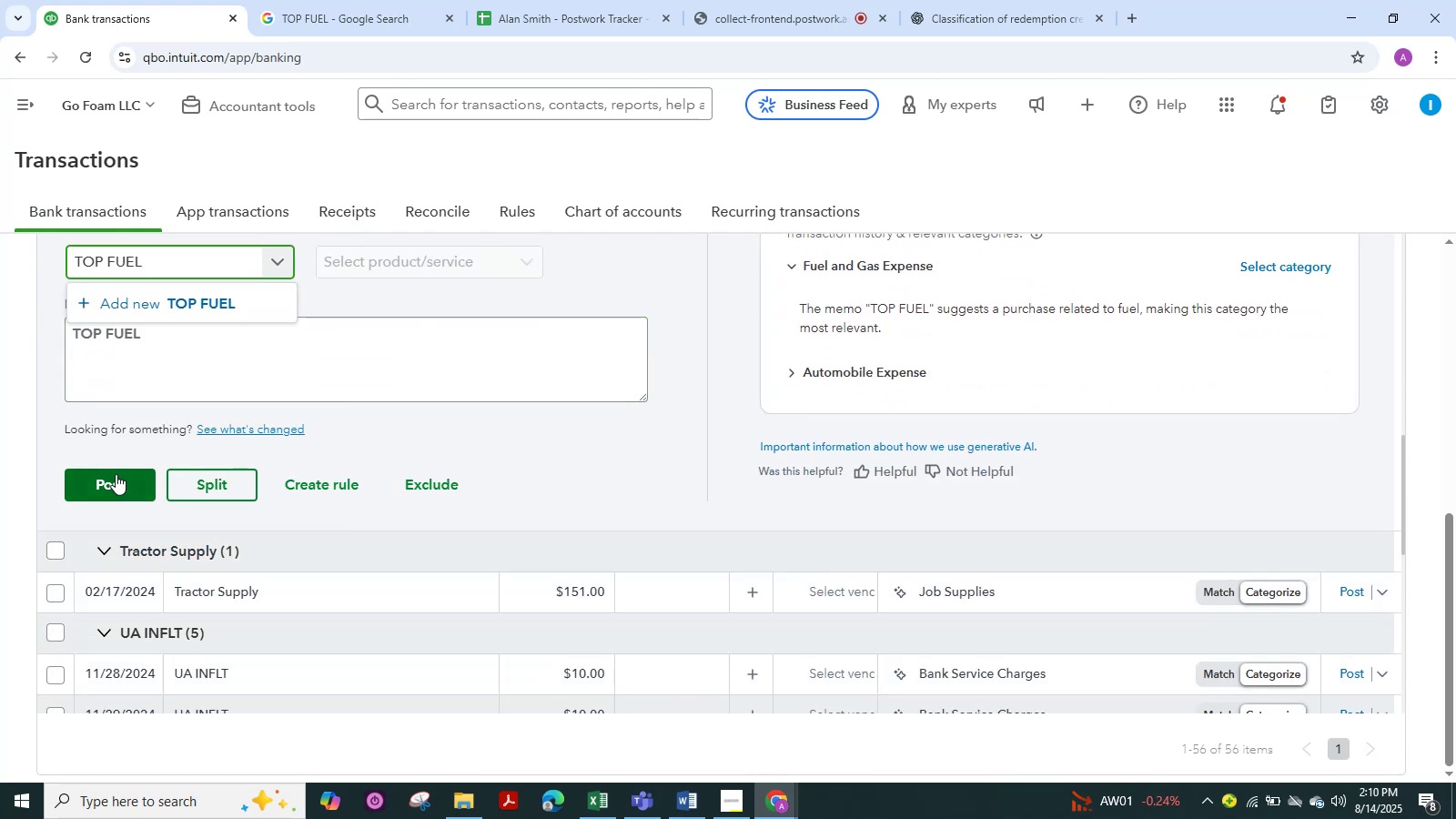 
left_click([116, 474])
 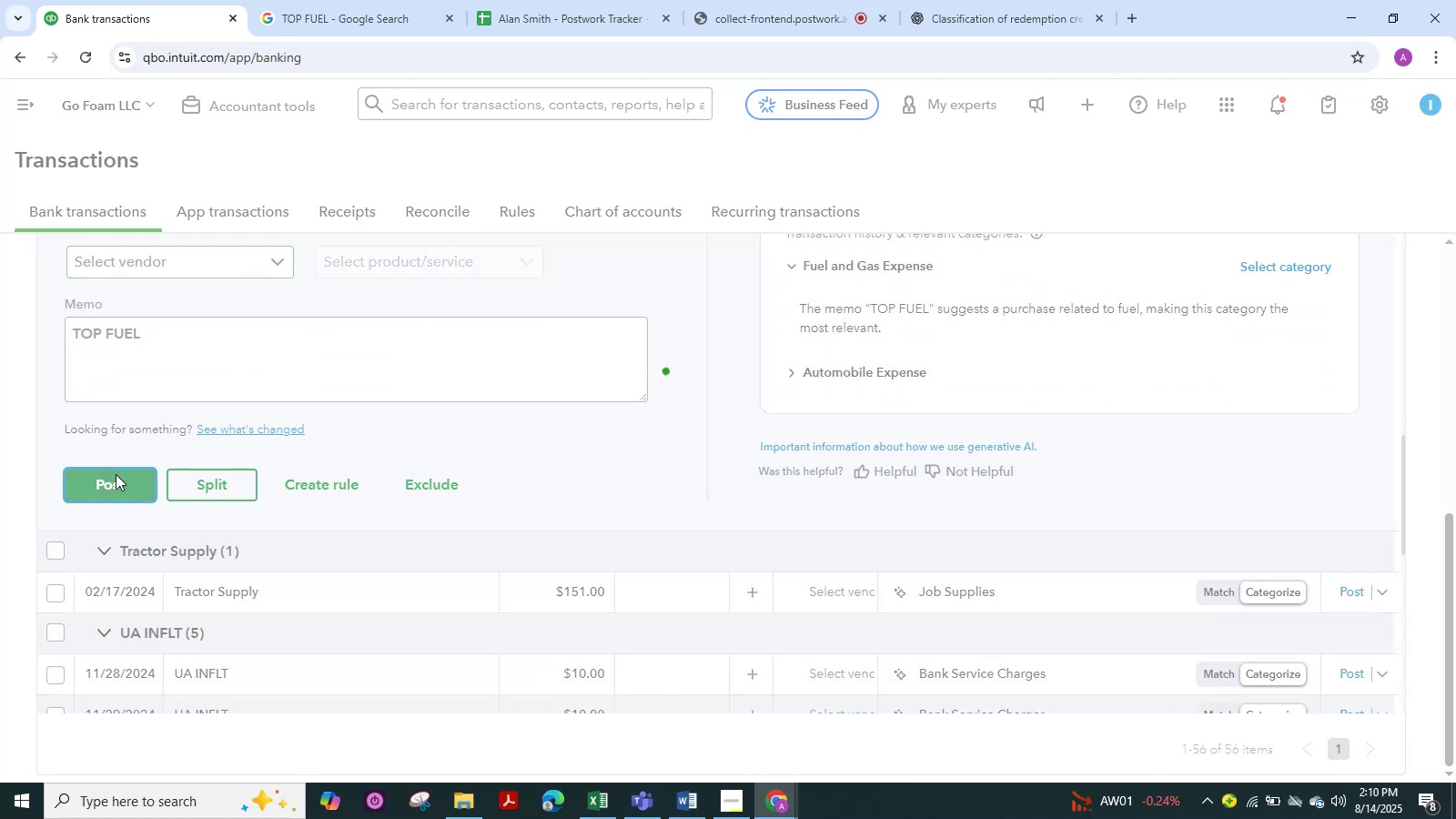 
scroll: coordinate [169, 526], scroll_direction: down, amount: 9.0
 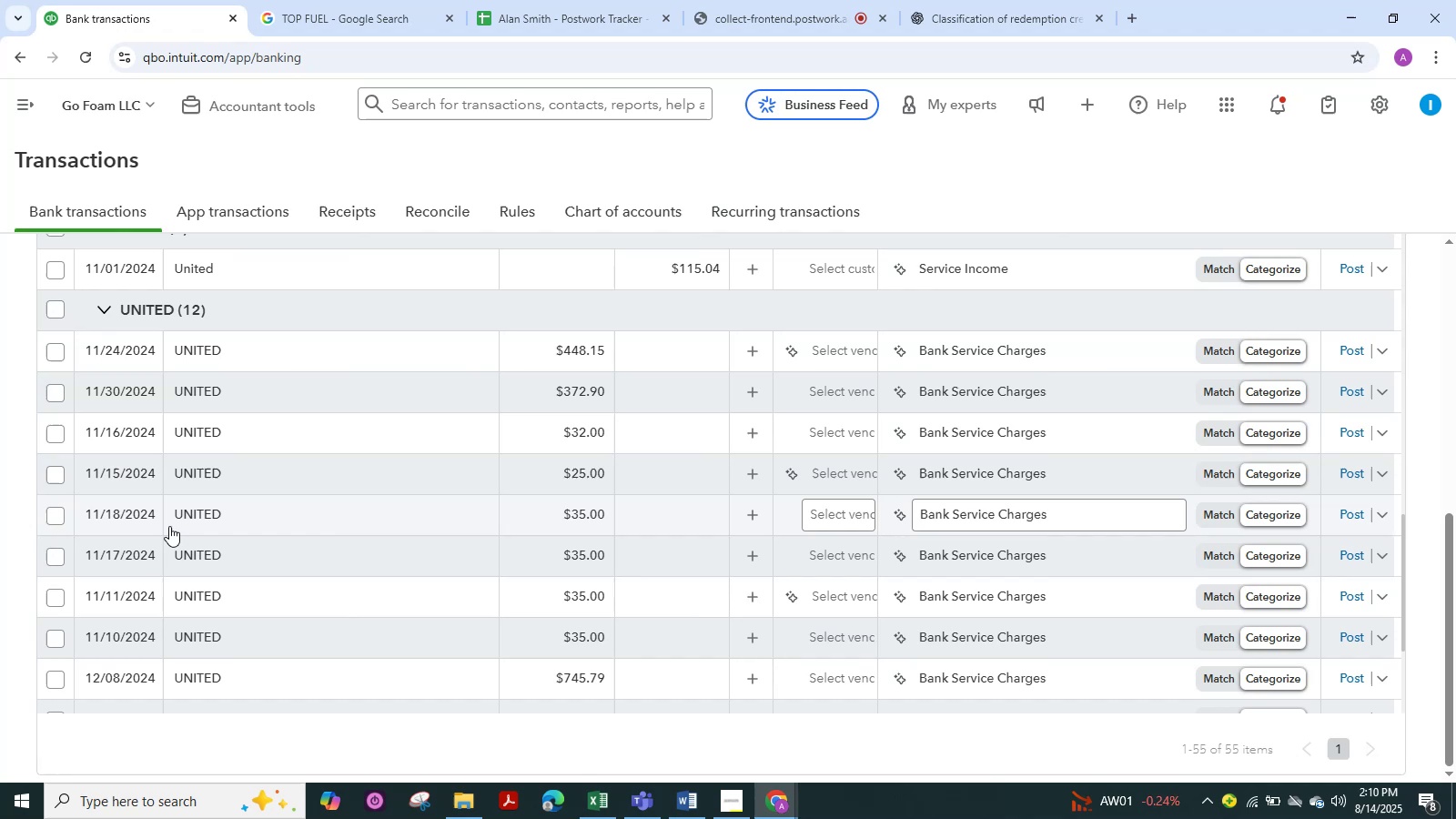 
scroll: coordinate [169, 526], scroll_direction: up, amount: 1.0
 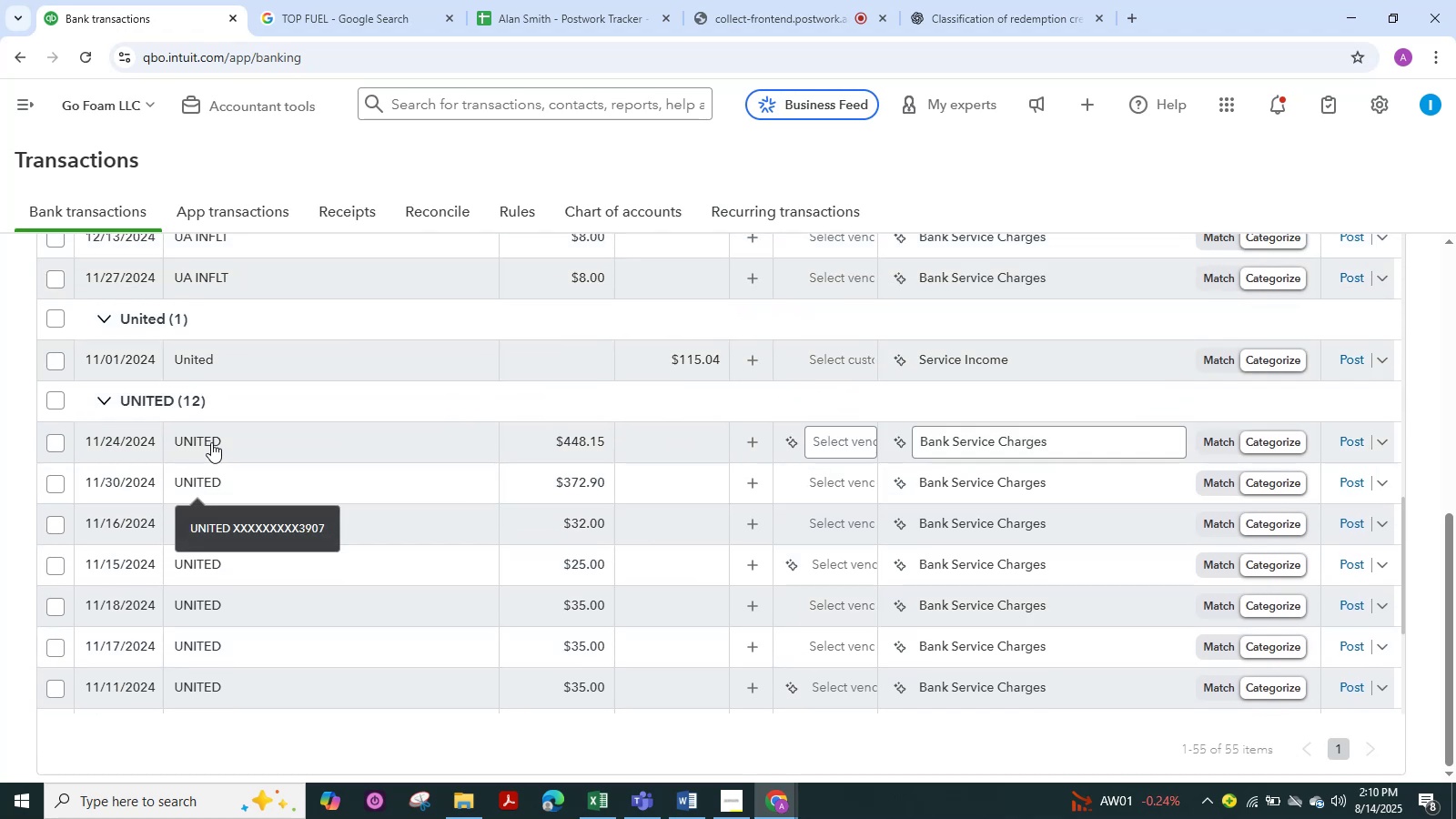 
left_click([211, 442])
 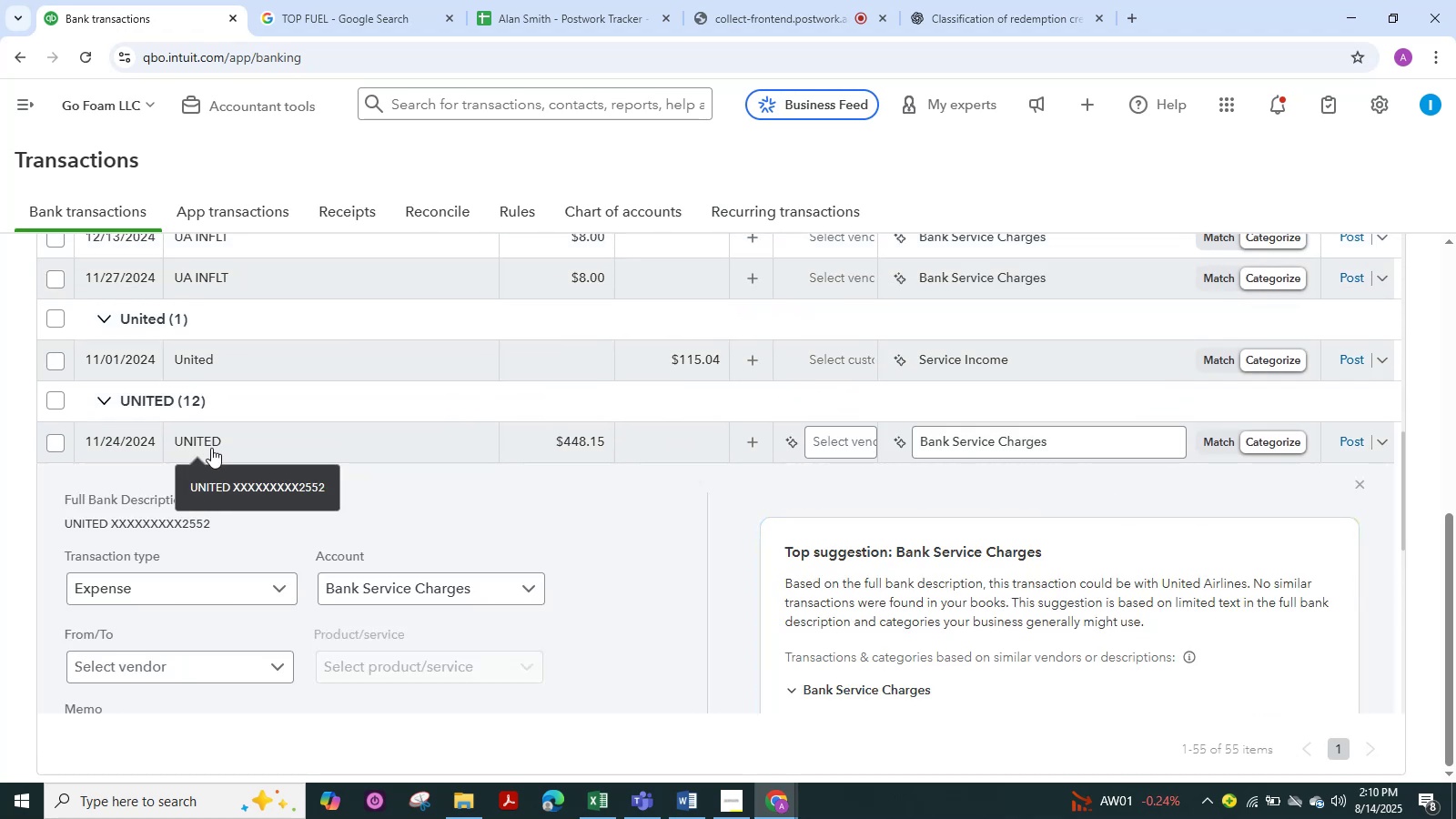 
wait(12.6)
 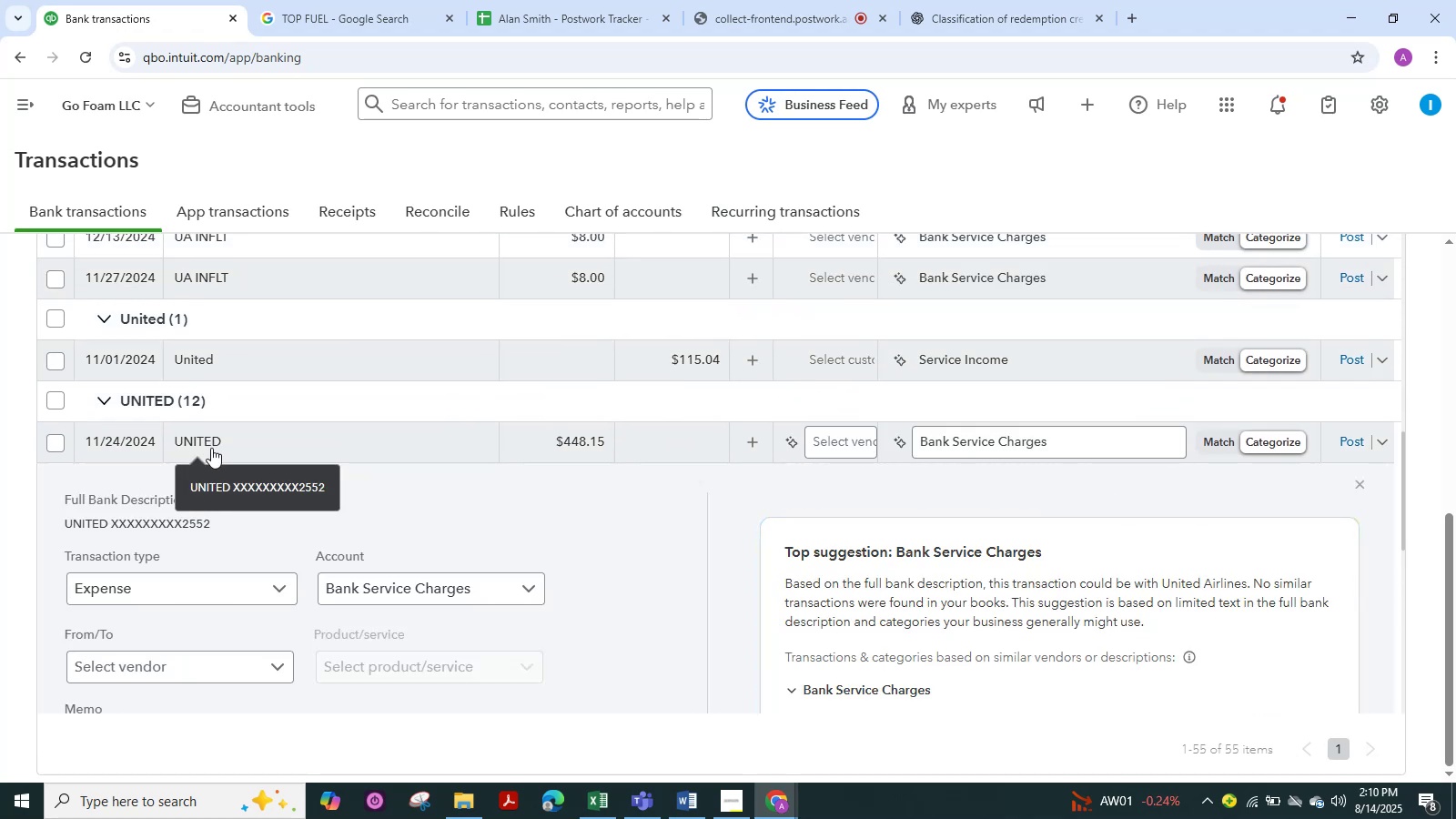 
scroll: coordinate [134, 641], scroll_direction: down, amount: 2.0
 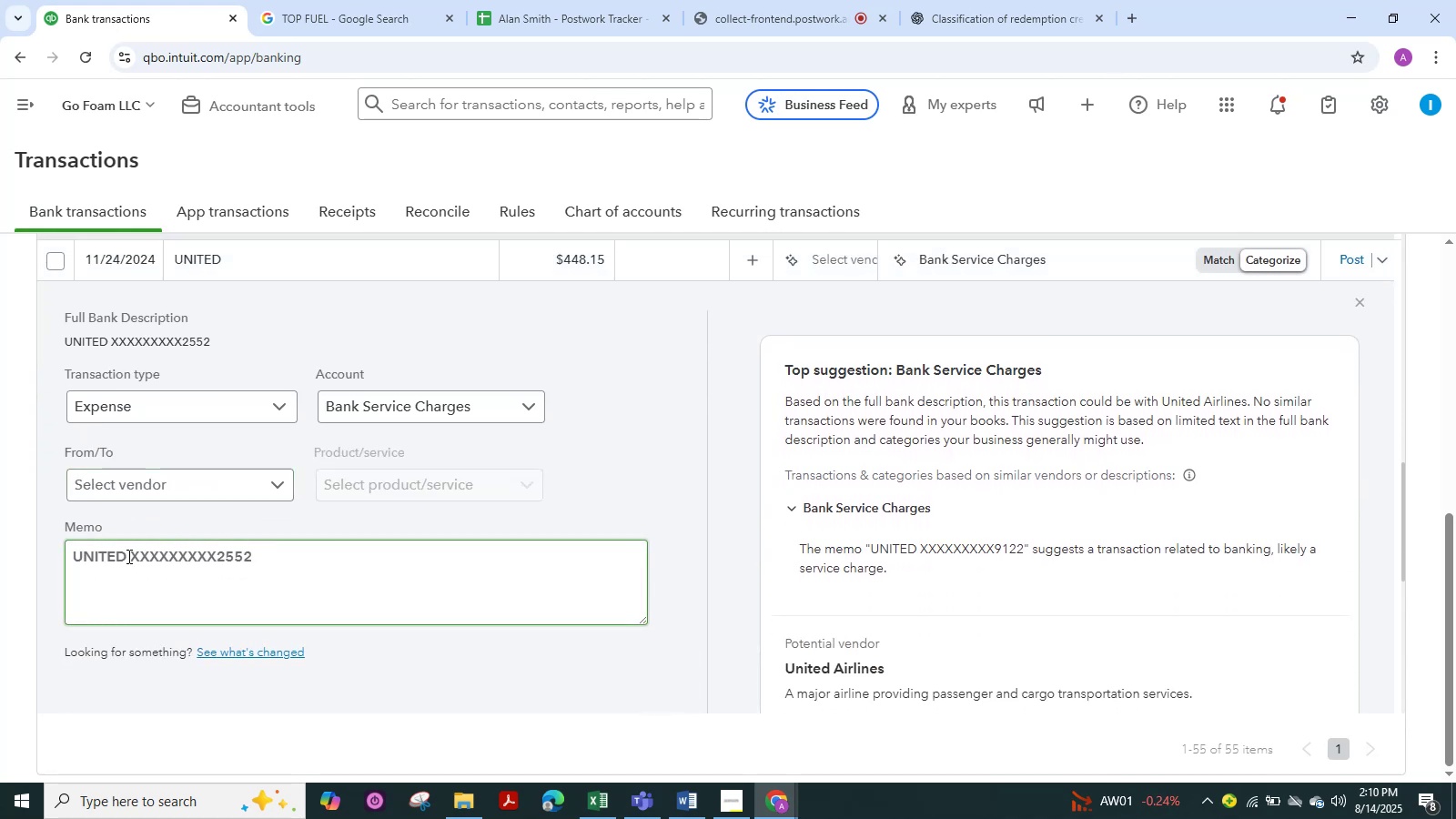 
left_click_drag(start_coordinate=[129, 554], to_coordinate=[29, 564])
 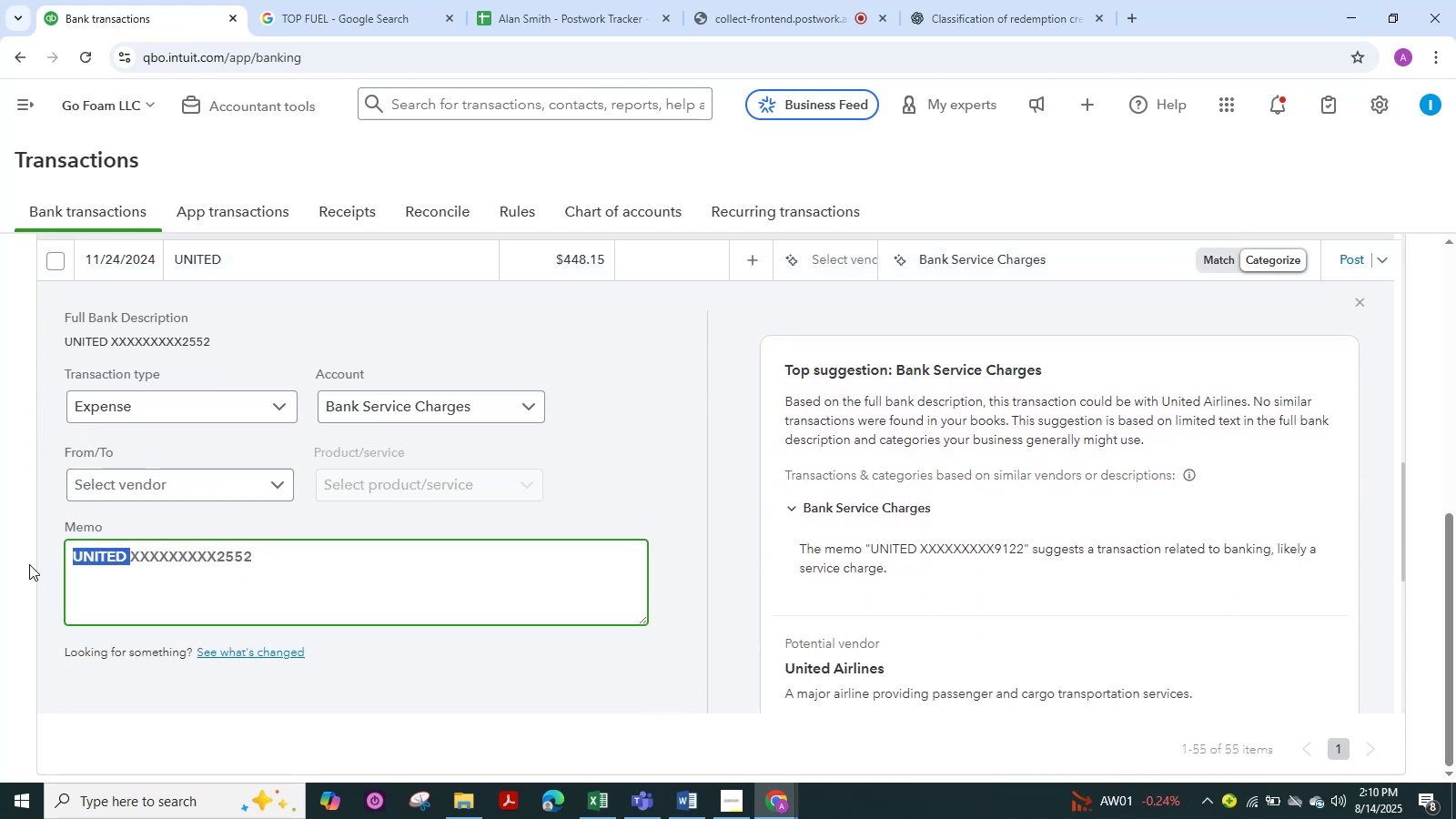 
key(Control+C)
 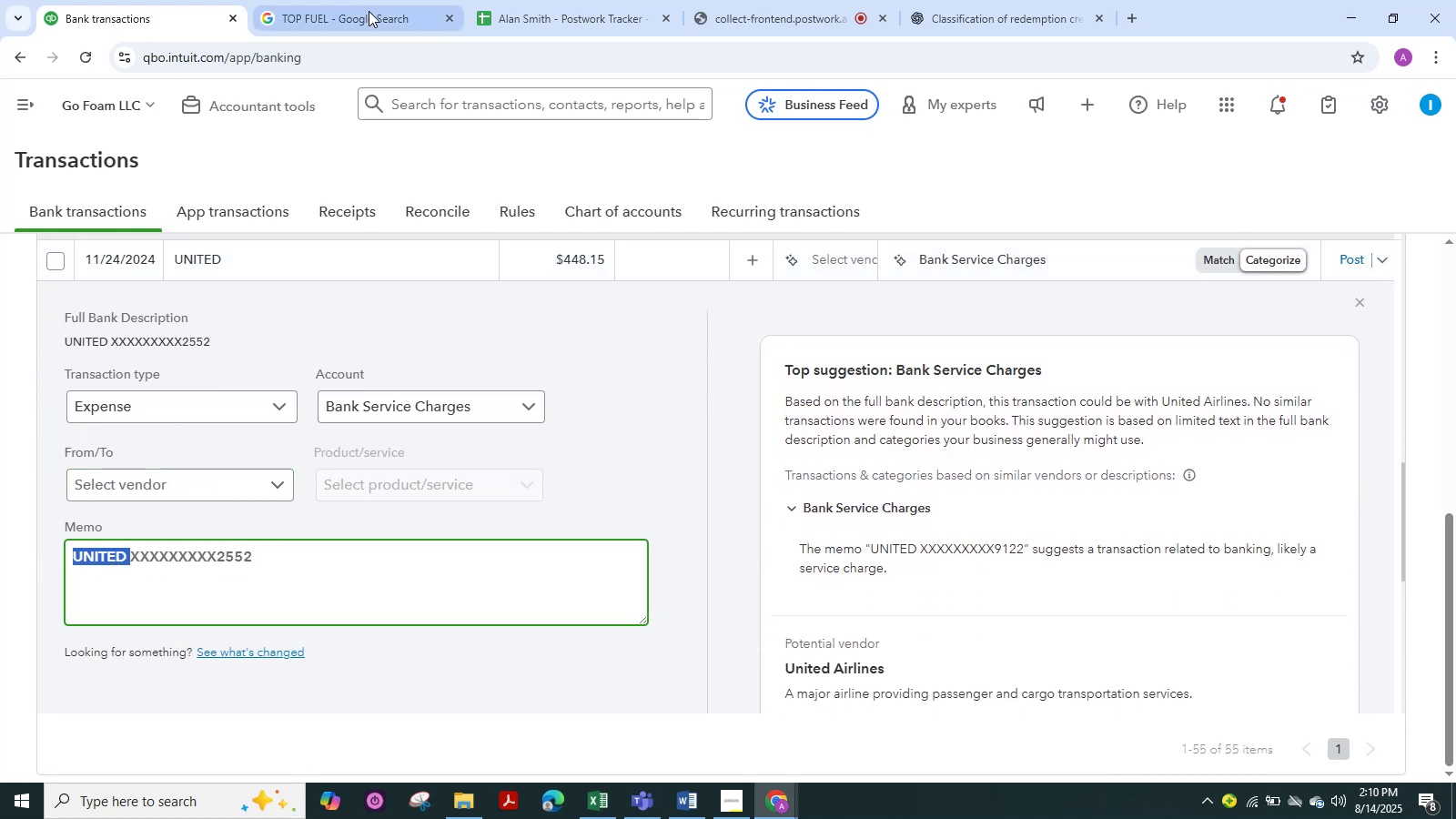 
left_click([369, 11])
 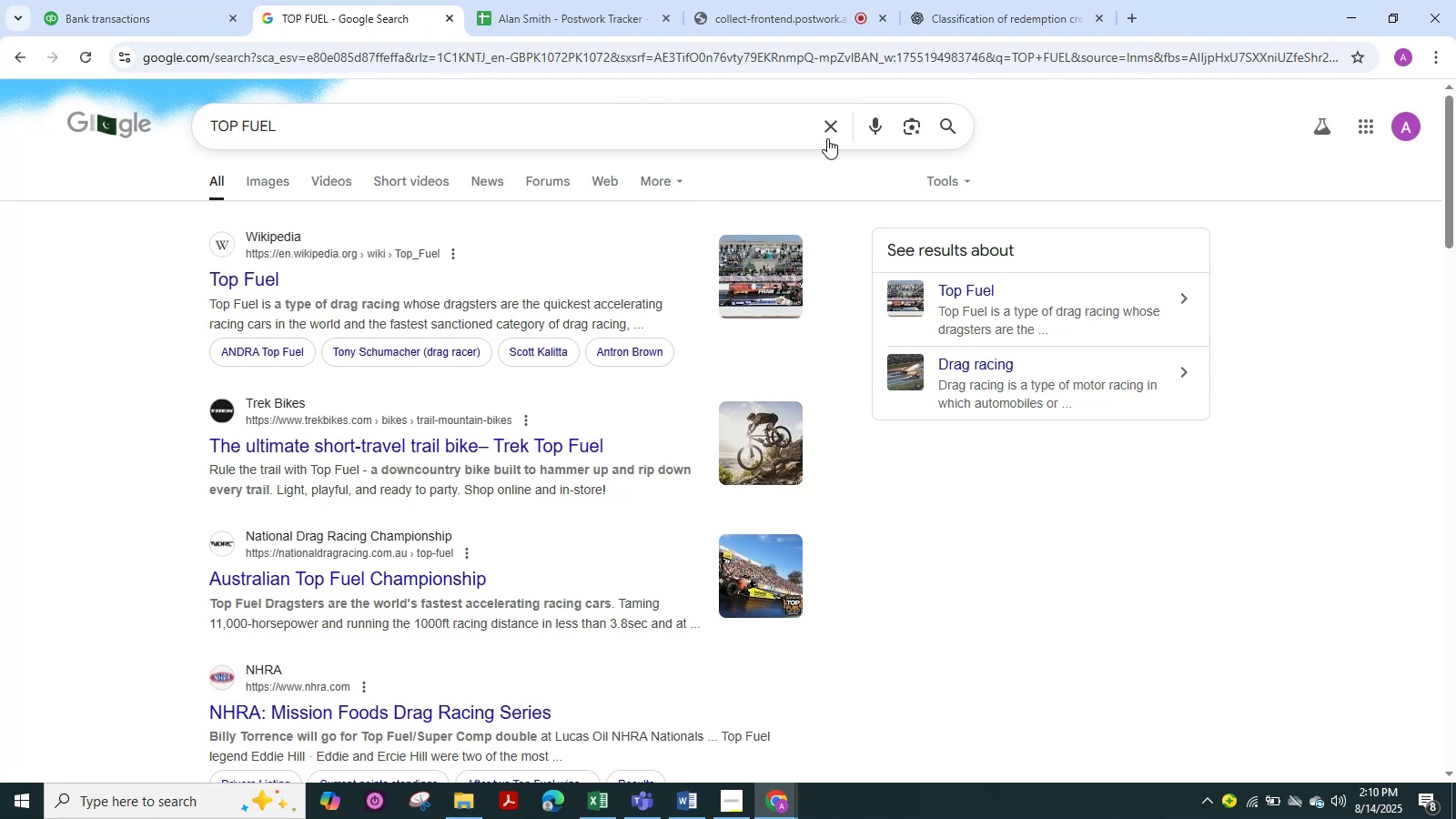 
left_click([829, 132])
 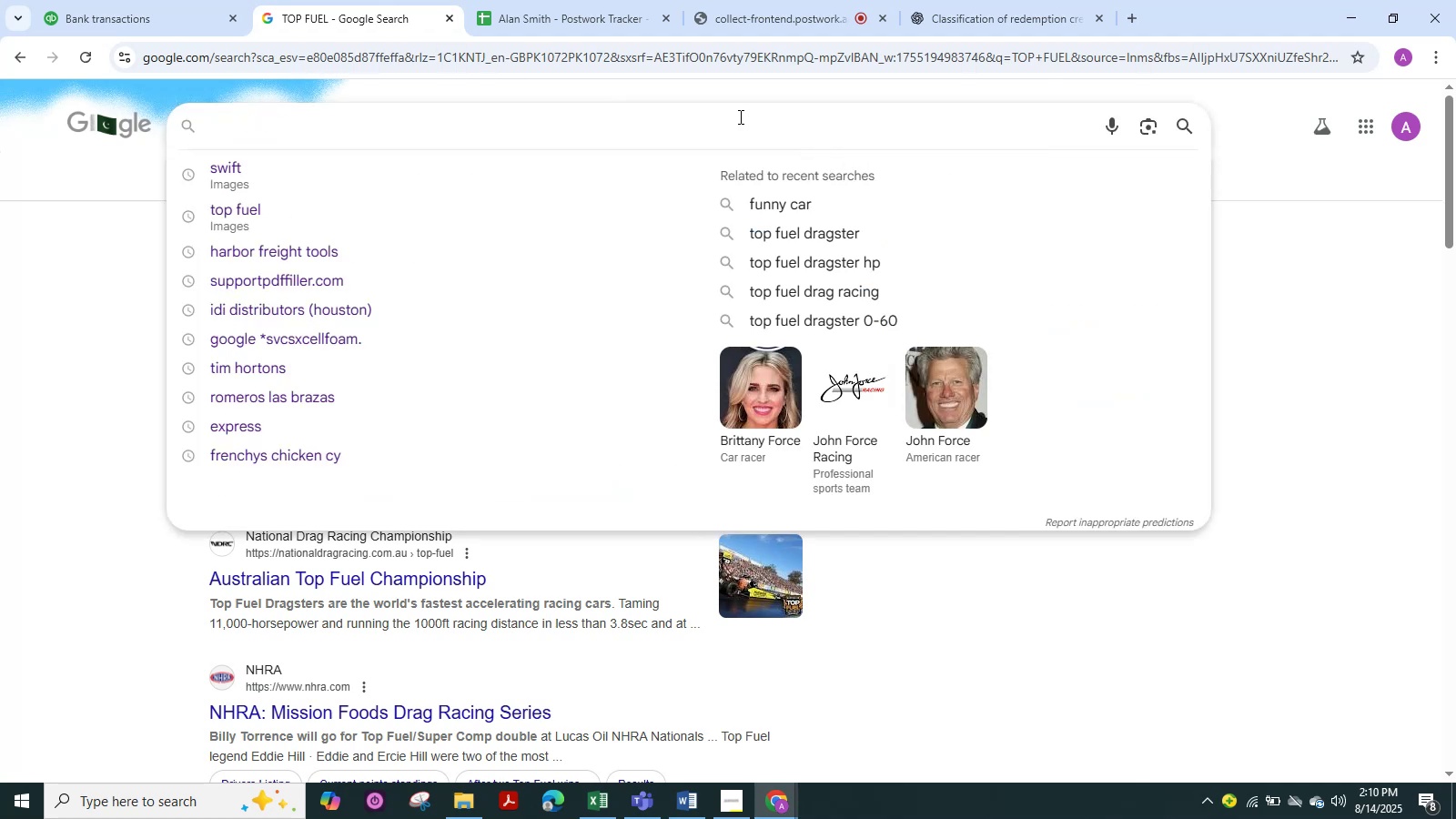 
left_click([739, 116])
 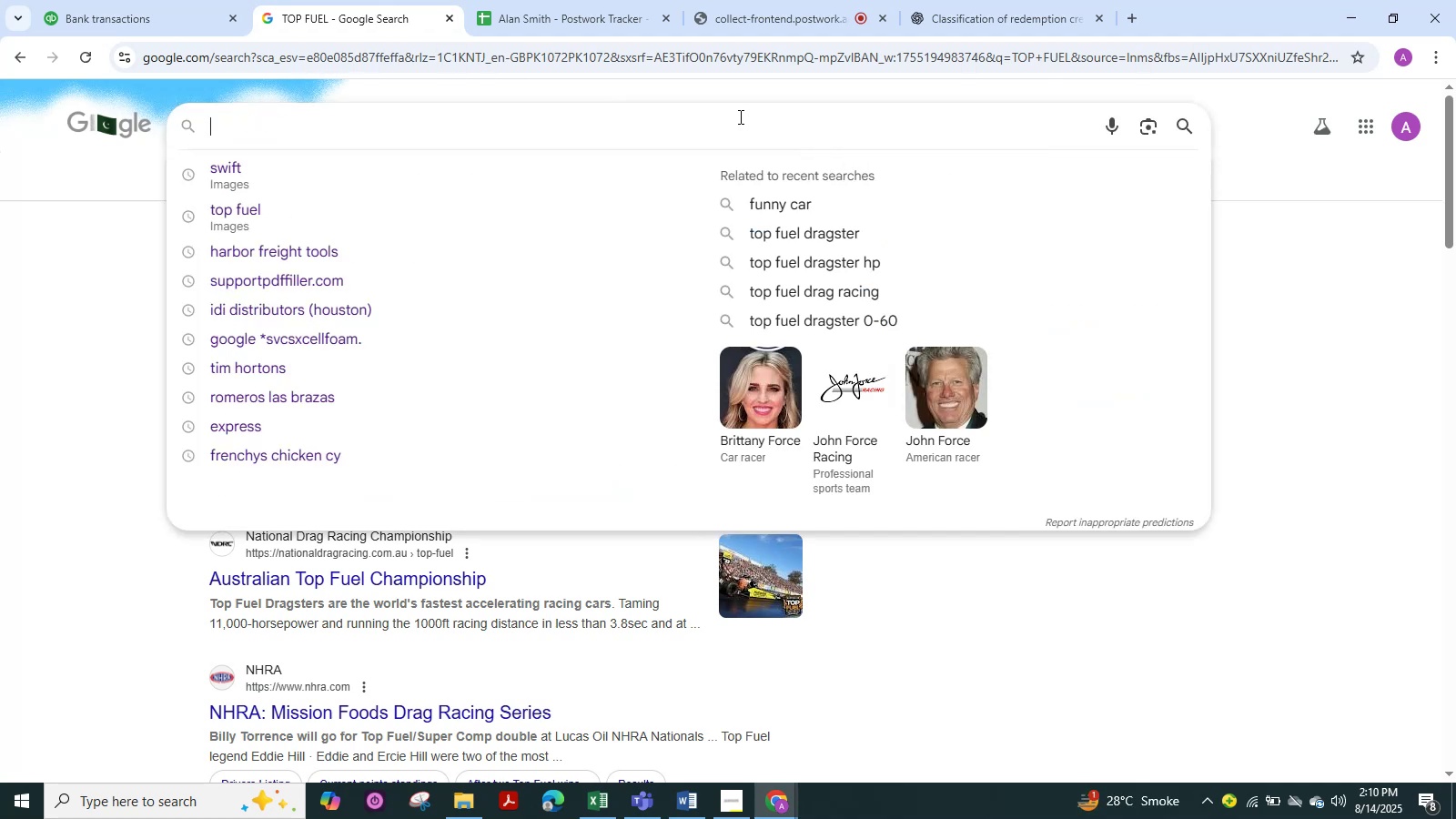 
key(Control+V)
 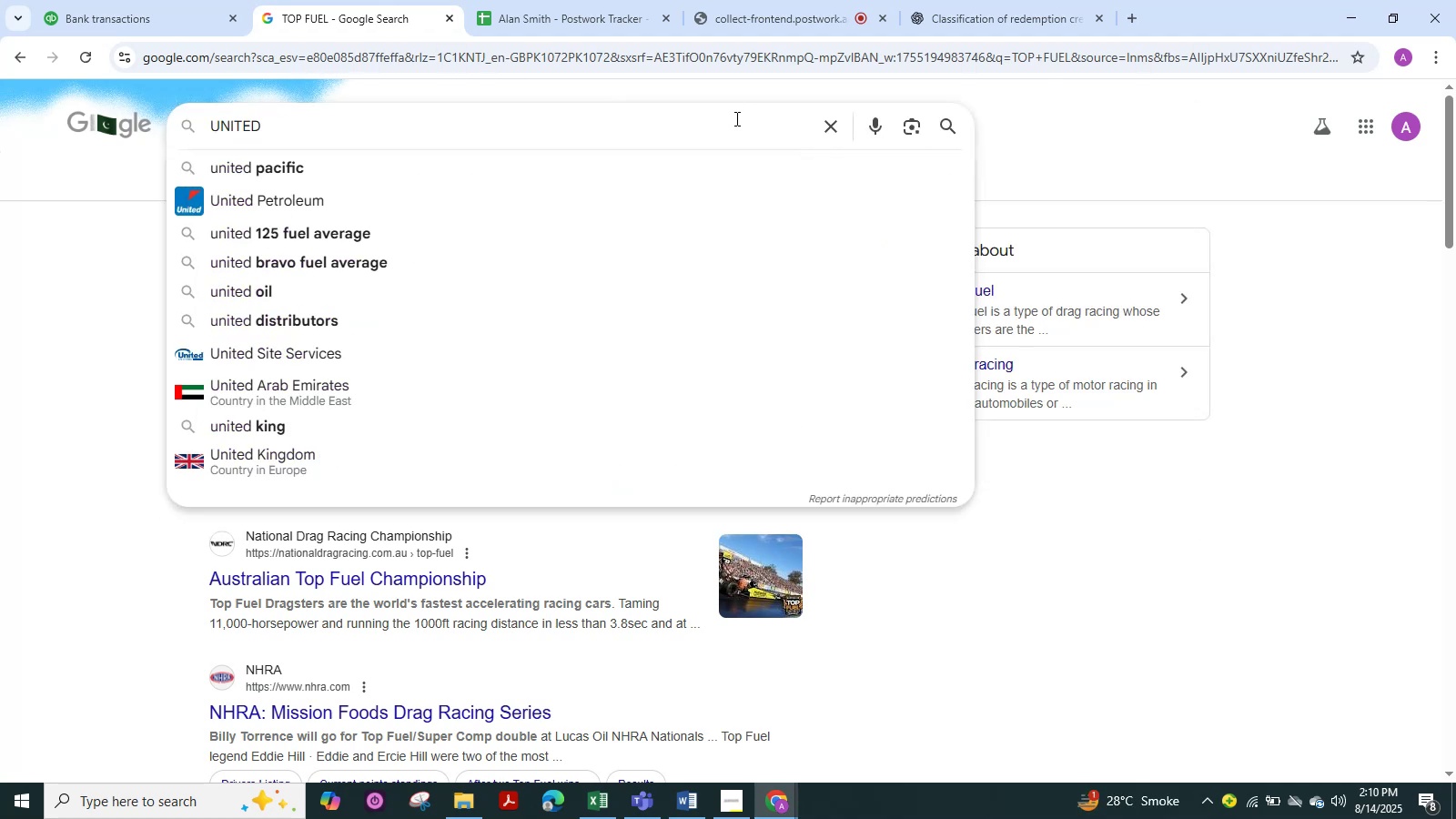 
hold_key(key=NumpadEnter, duration=0.34)
 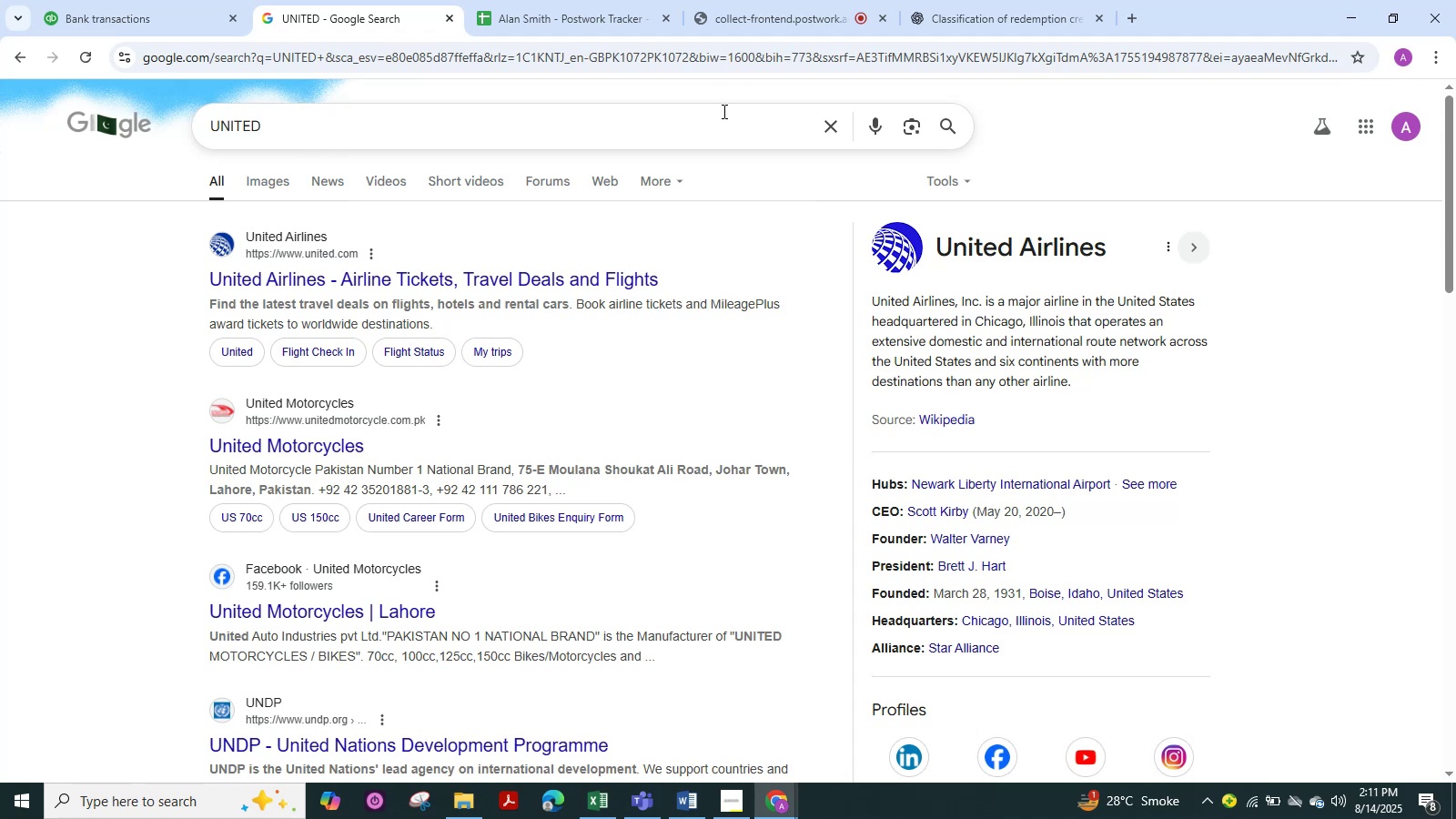 
wait(13.07)
 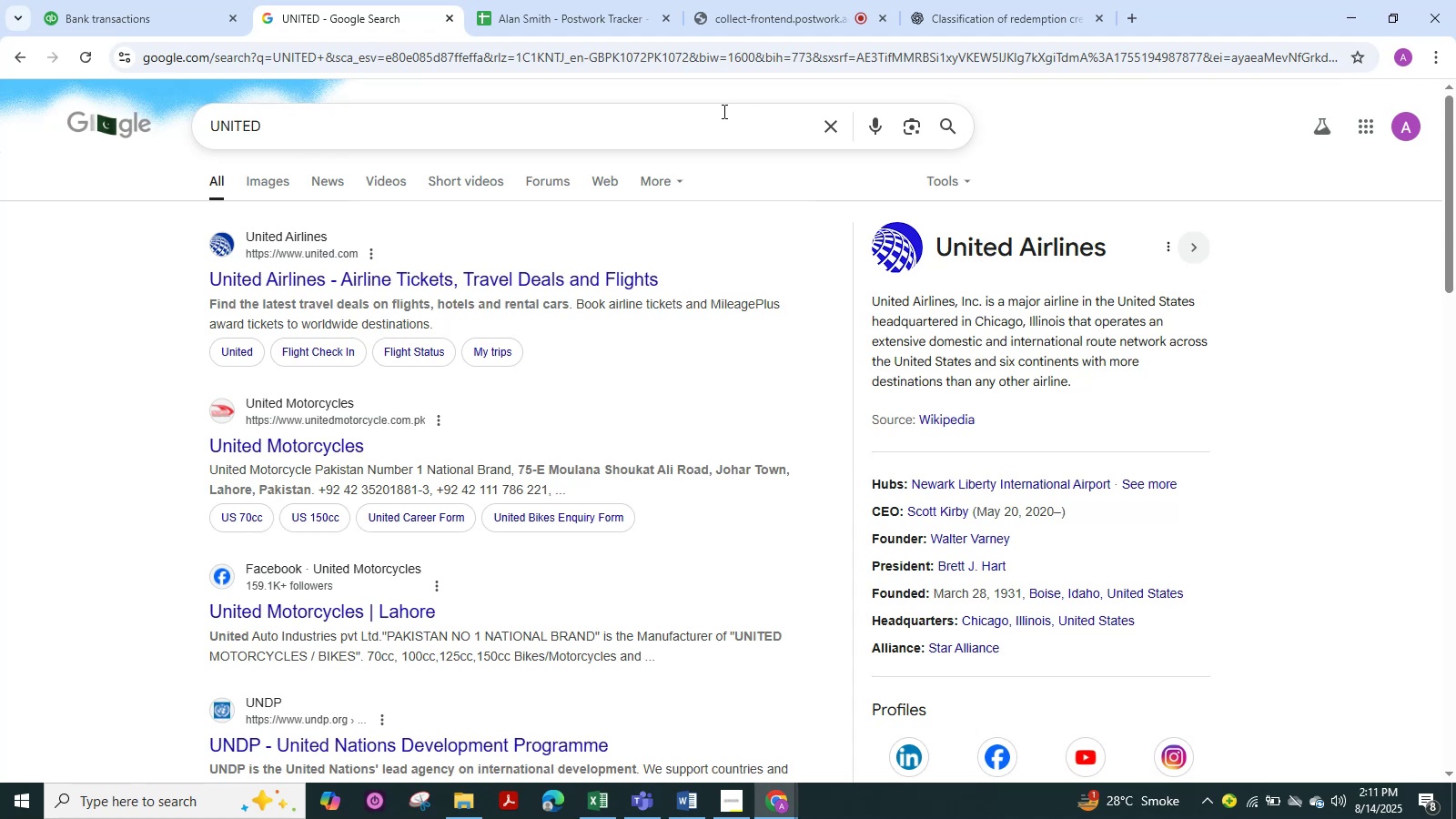 
left_click([146, 24])
 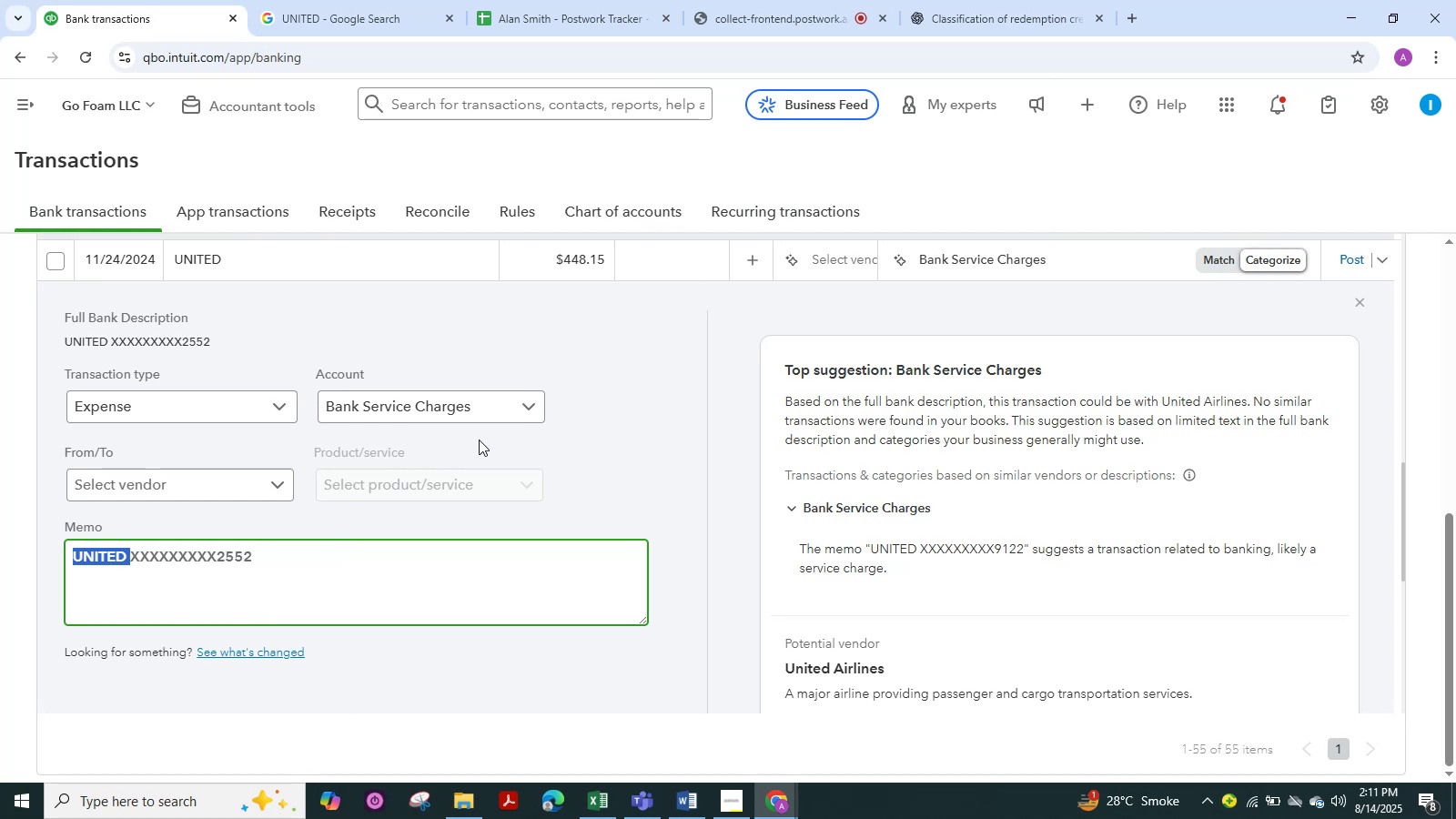 
wait(15.78)
 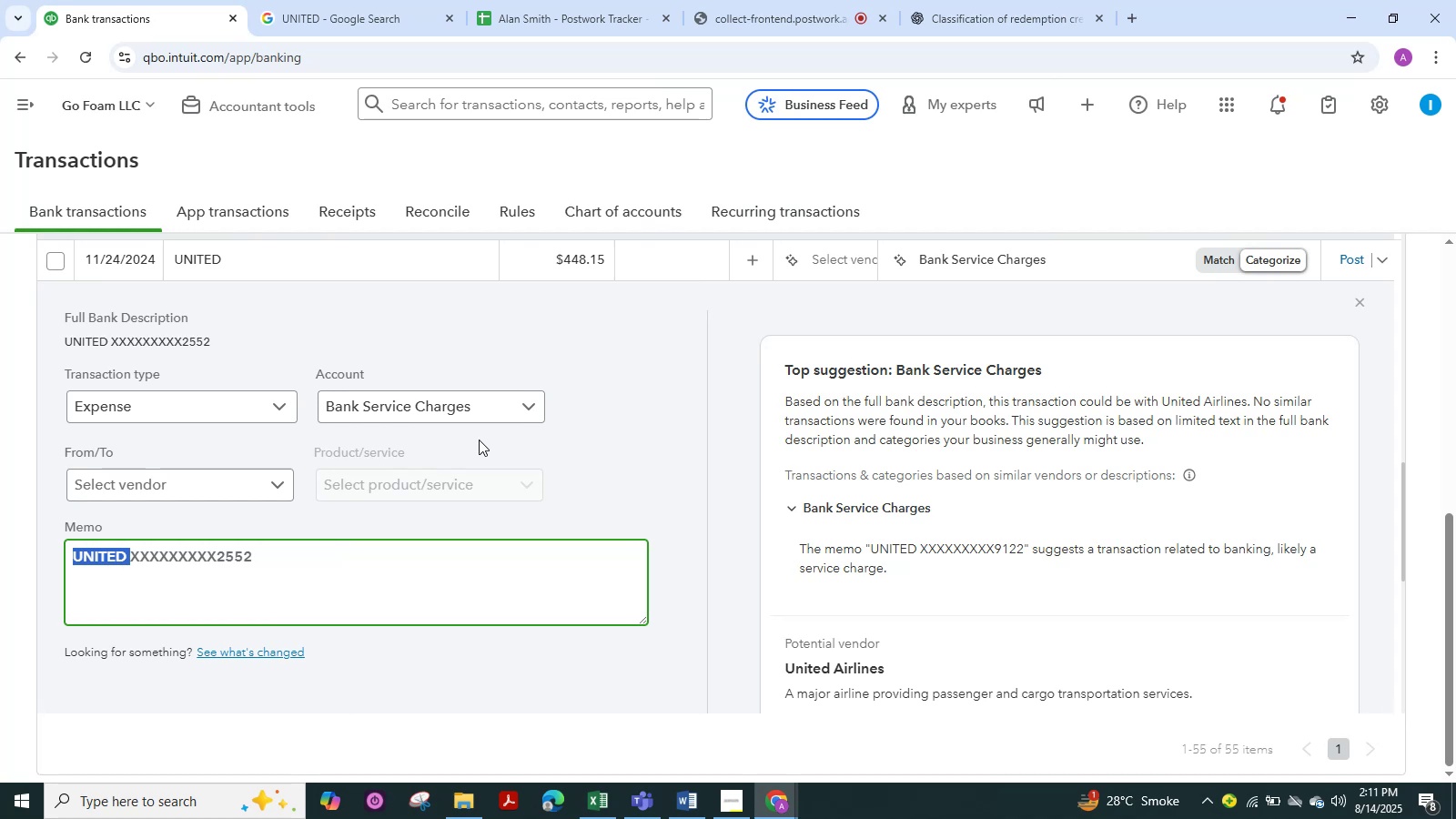 
scroll: coordinate [278, 507], scroll_direction: up, amount: 2.0
 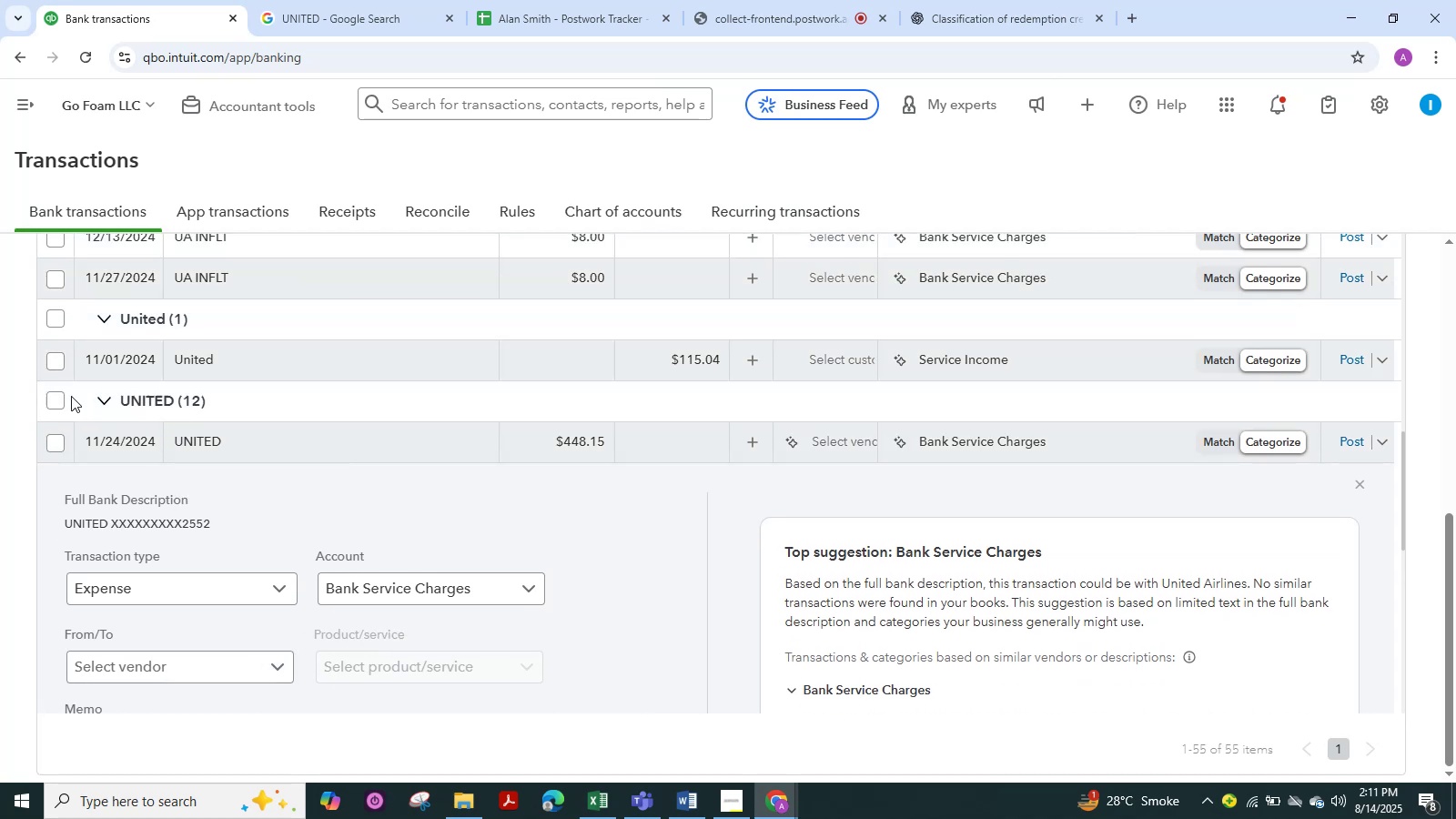 
left_click([55, 396])
 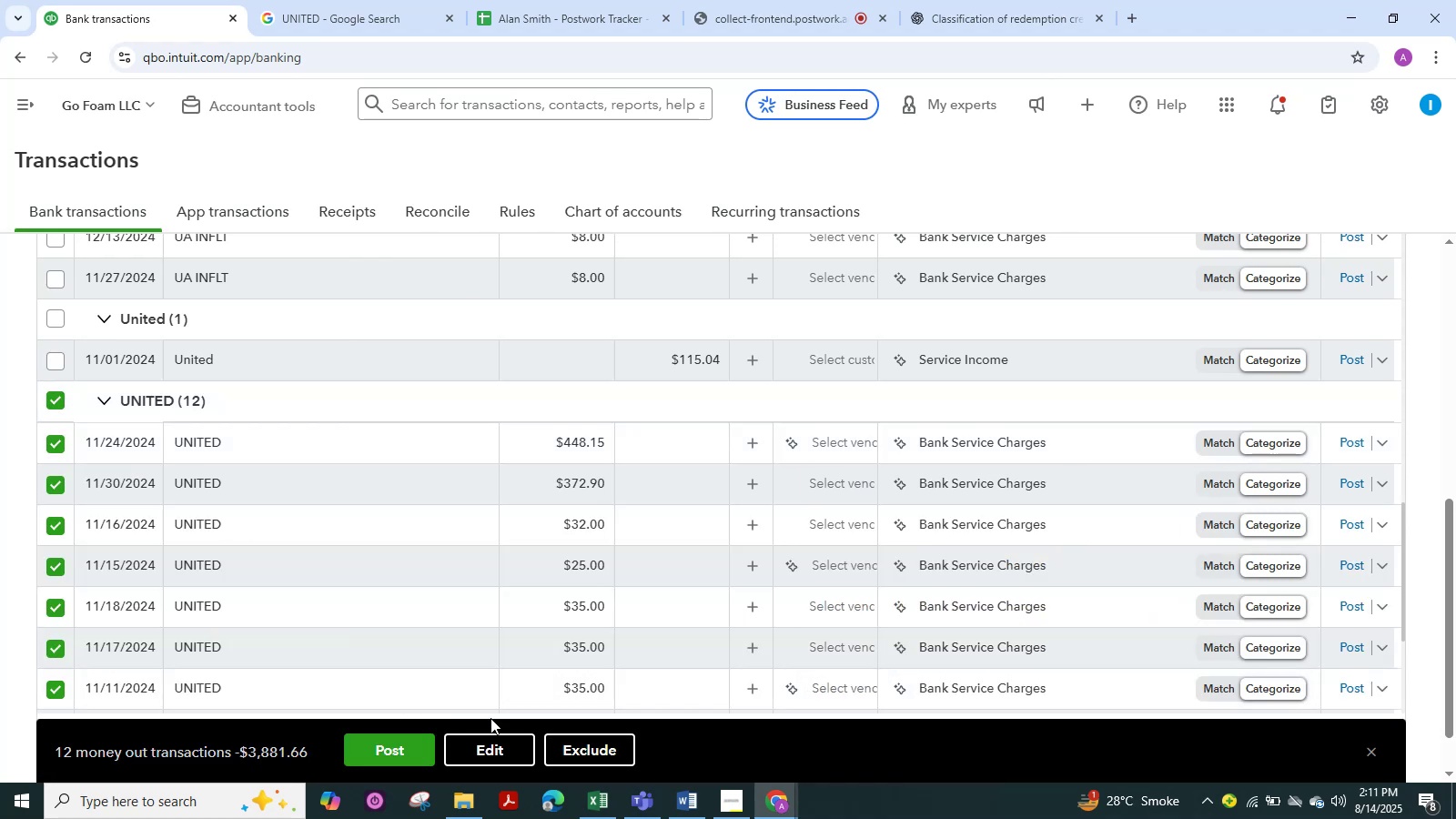 
left_click([498, 737])
 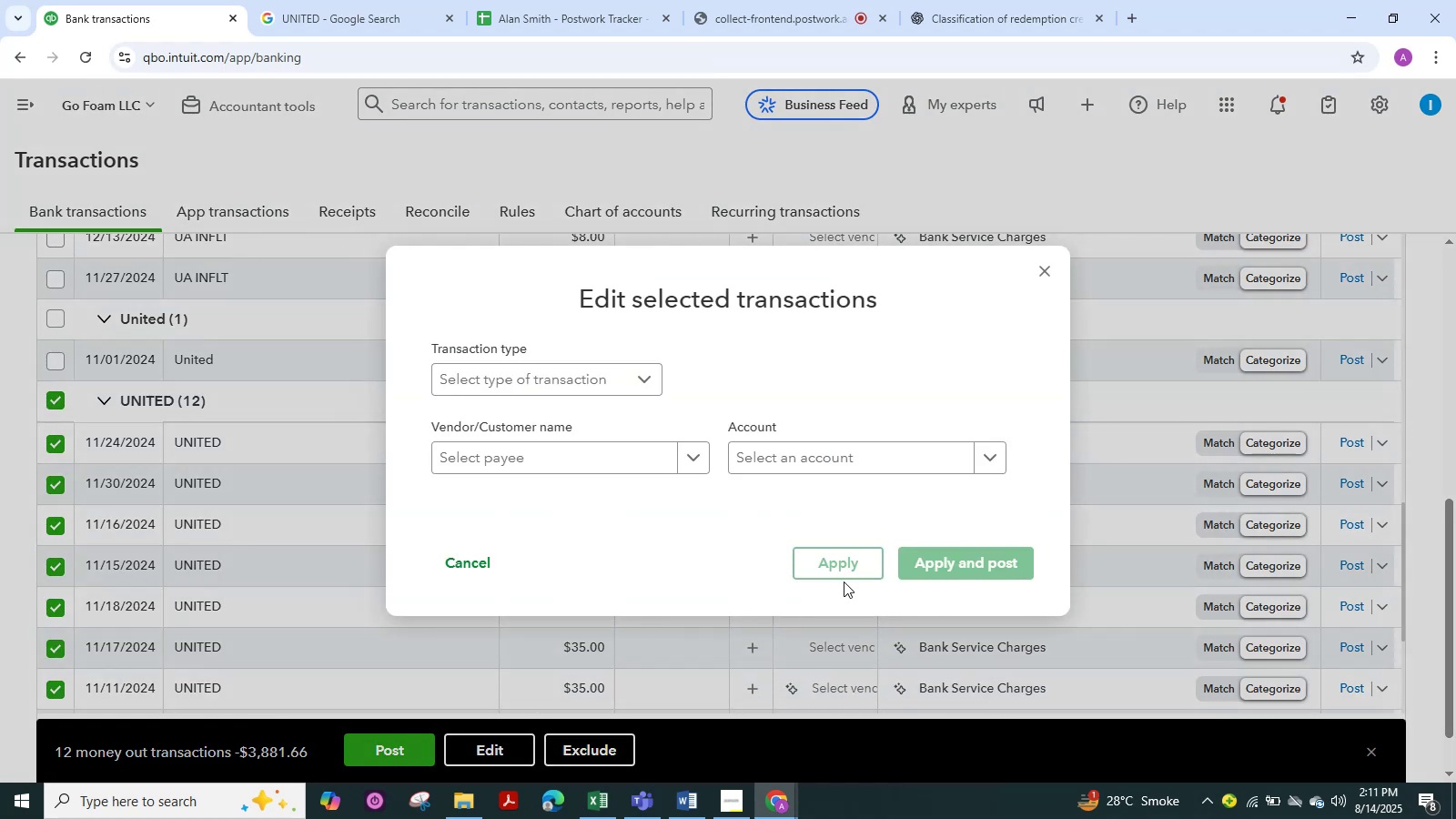 
left_click([851, 459])
 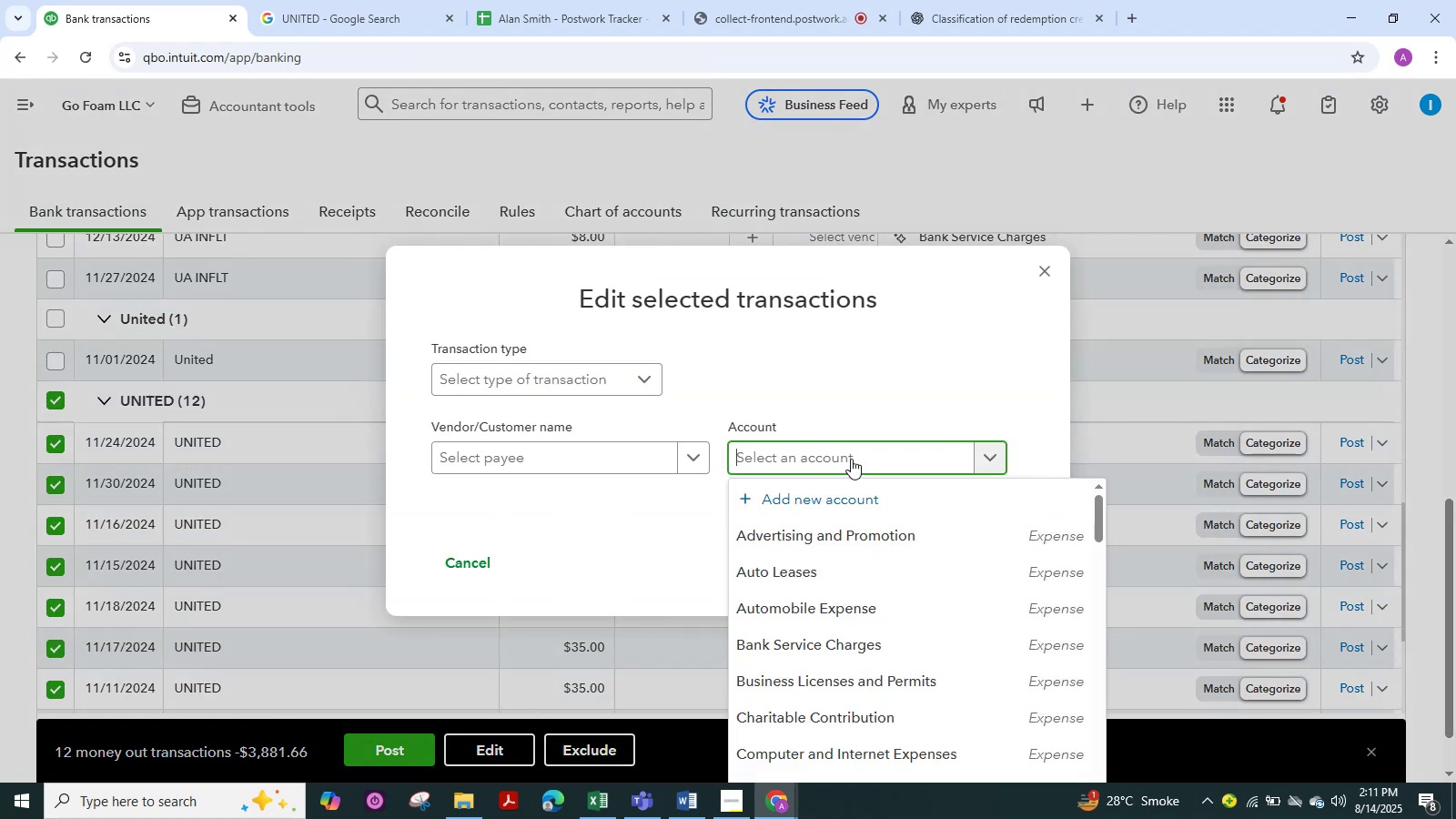 
type(tra)
 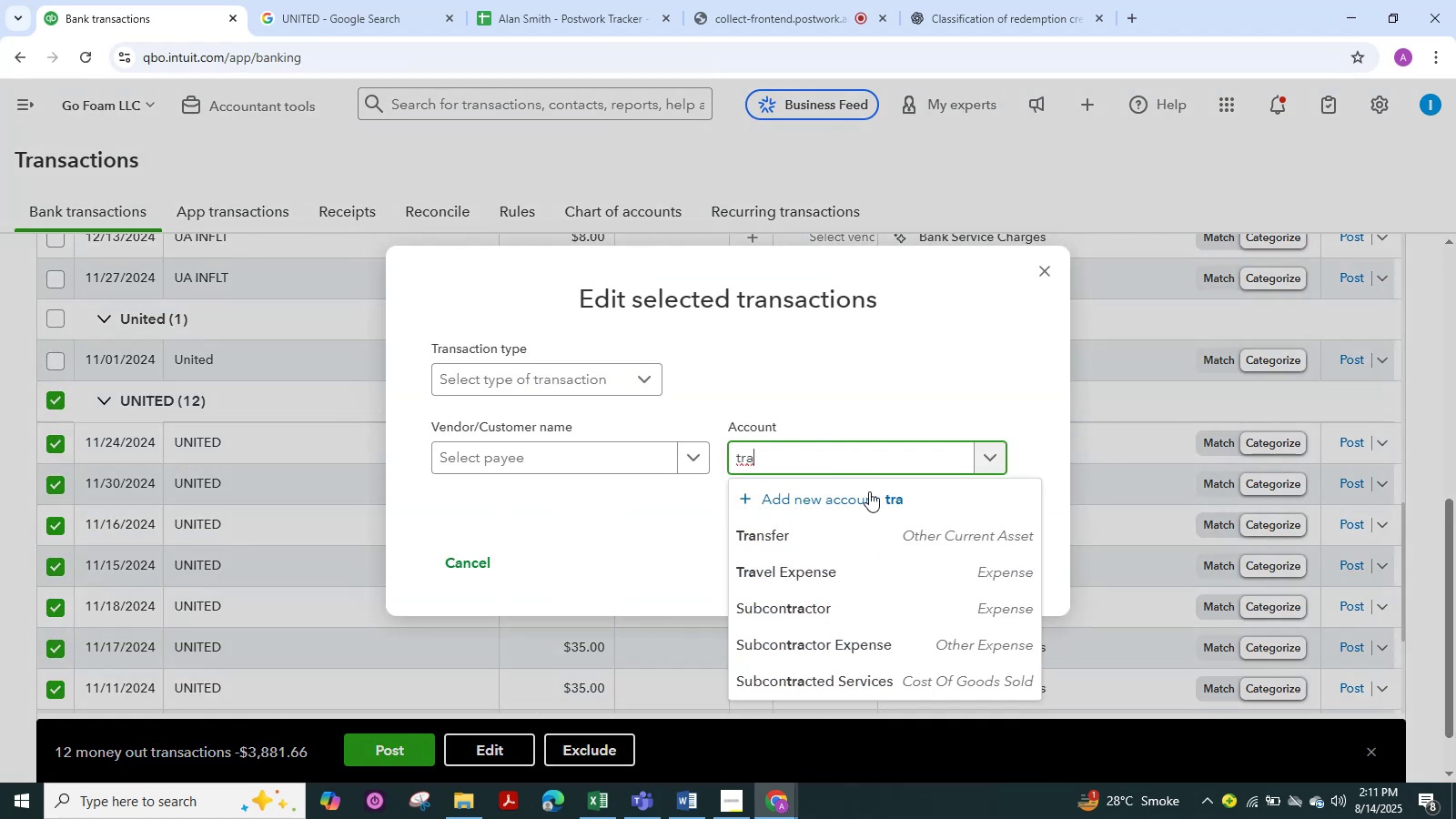 
left_click([814, 565])
 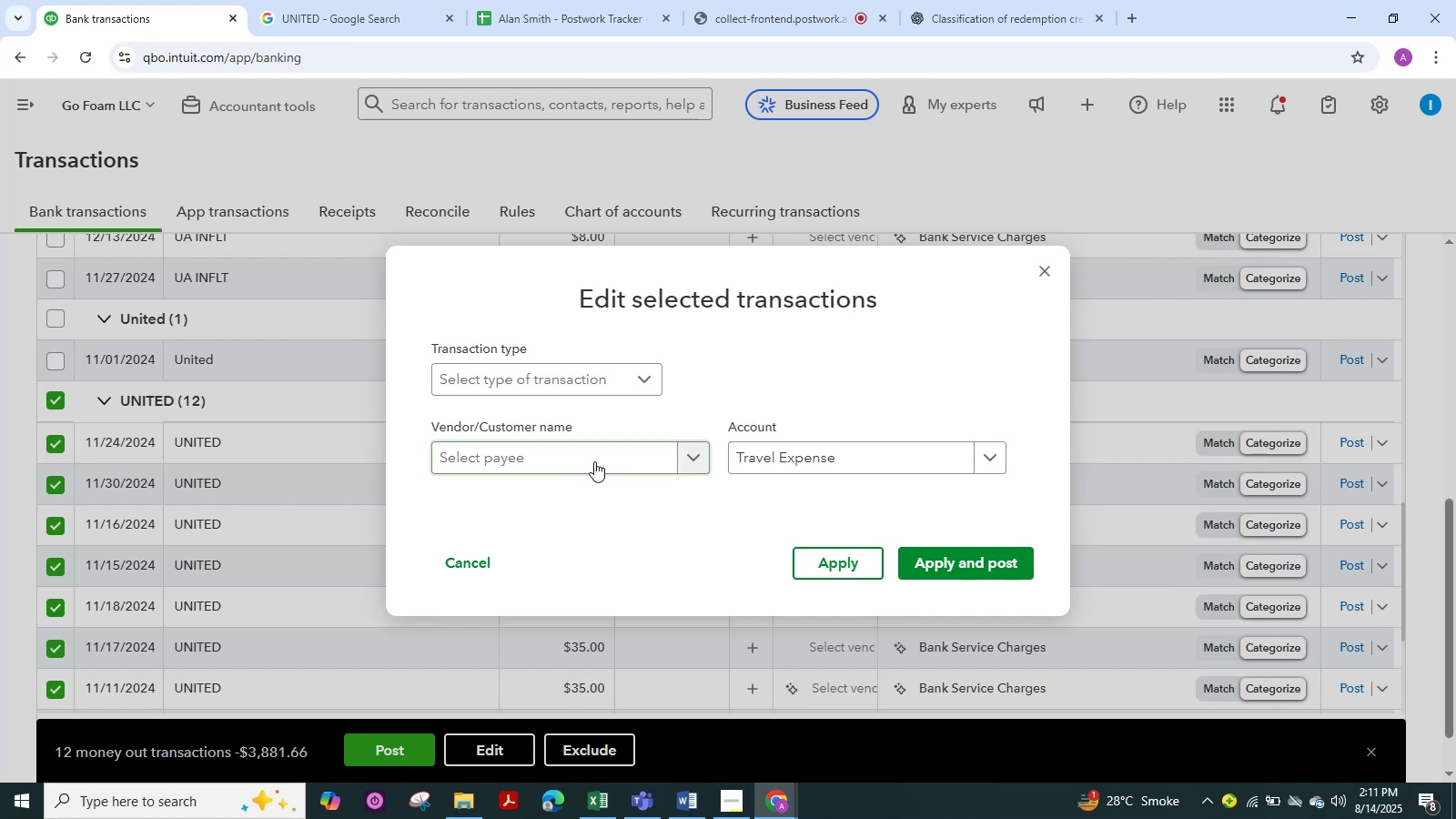 
left_click([594, 461])
 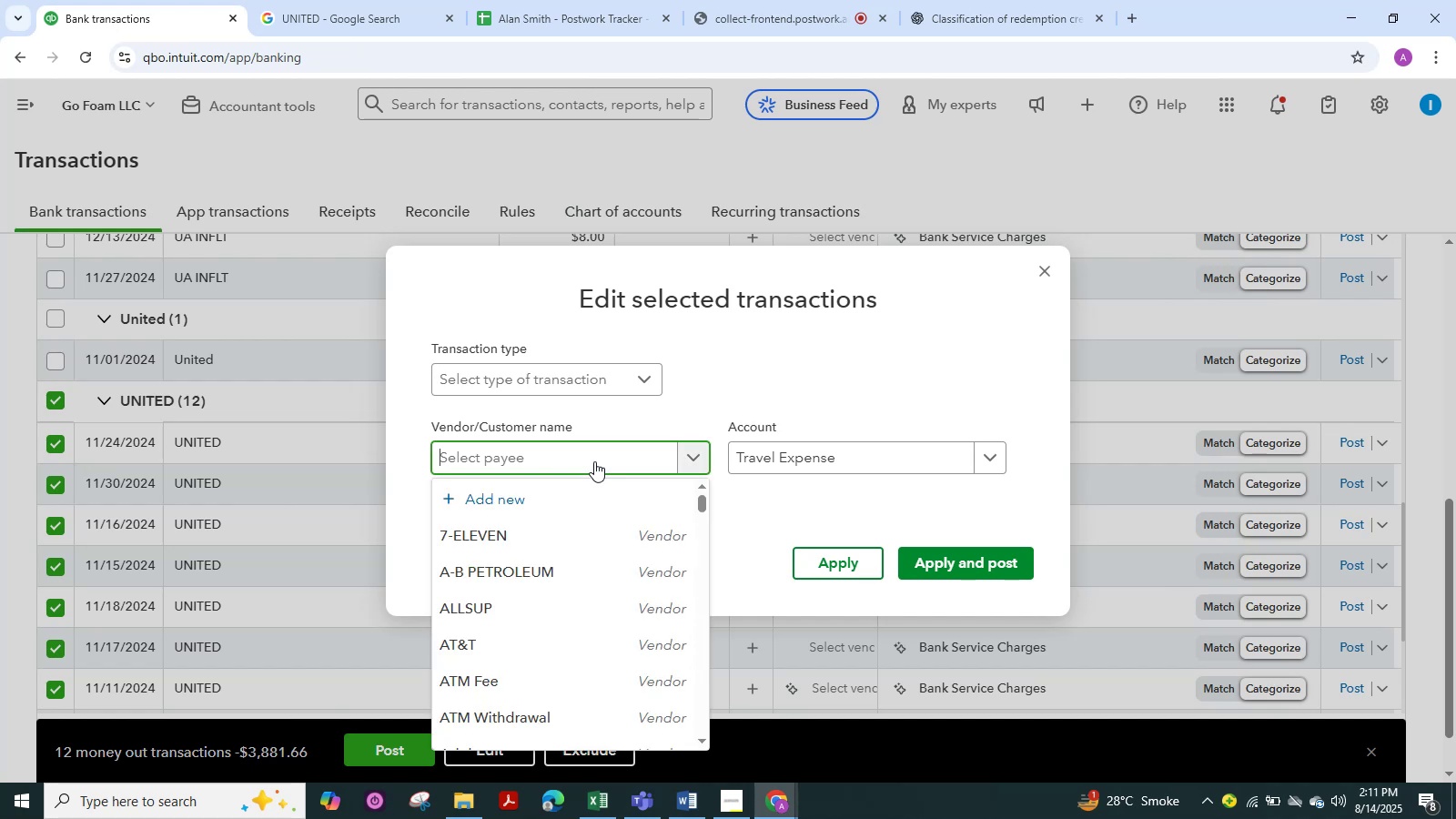 
hold_key(key=ShiftLeft, duration=1.11)
 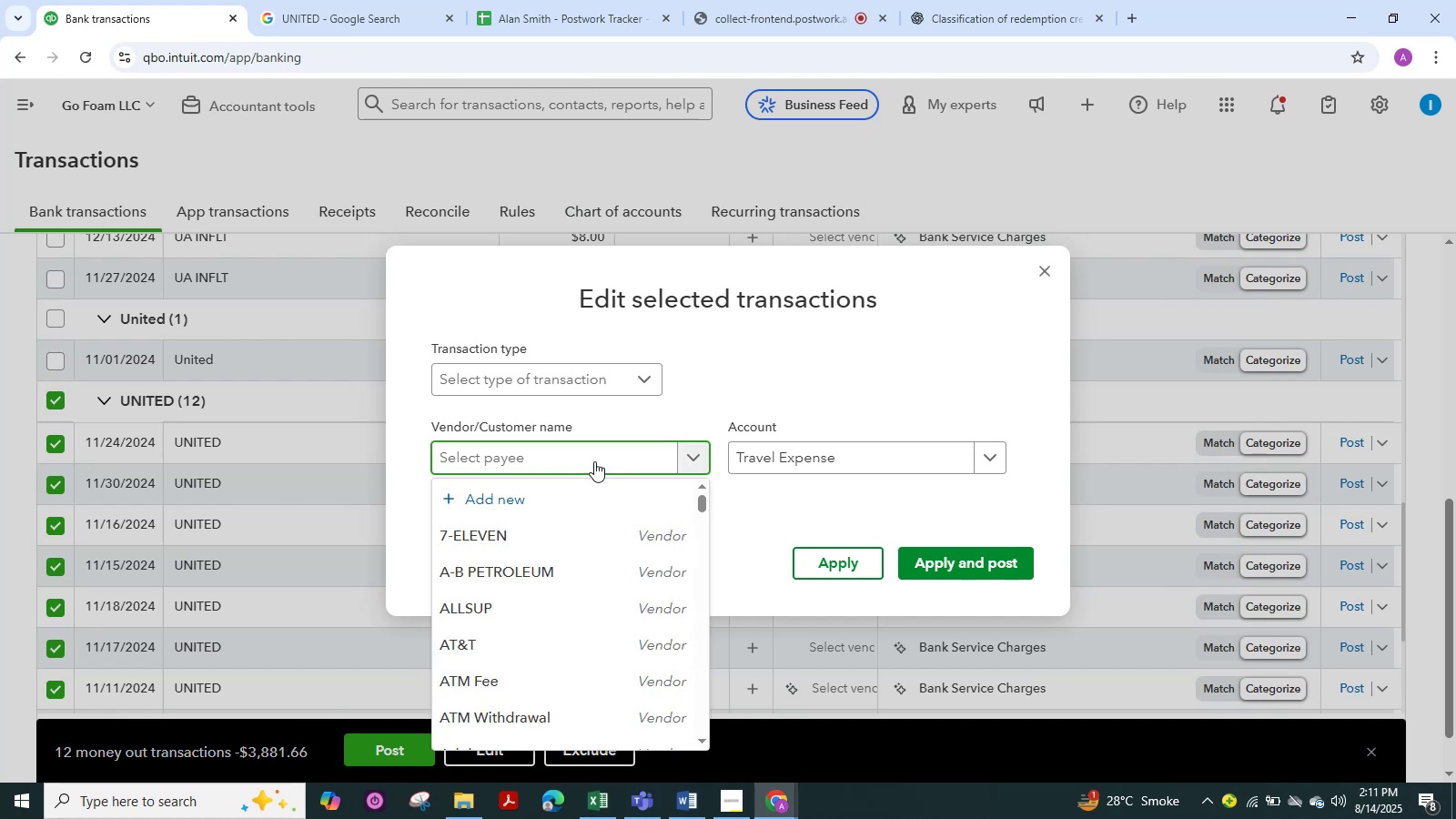 
hold_key(key=ControlLeft, duration=0.58)
 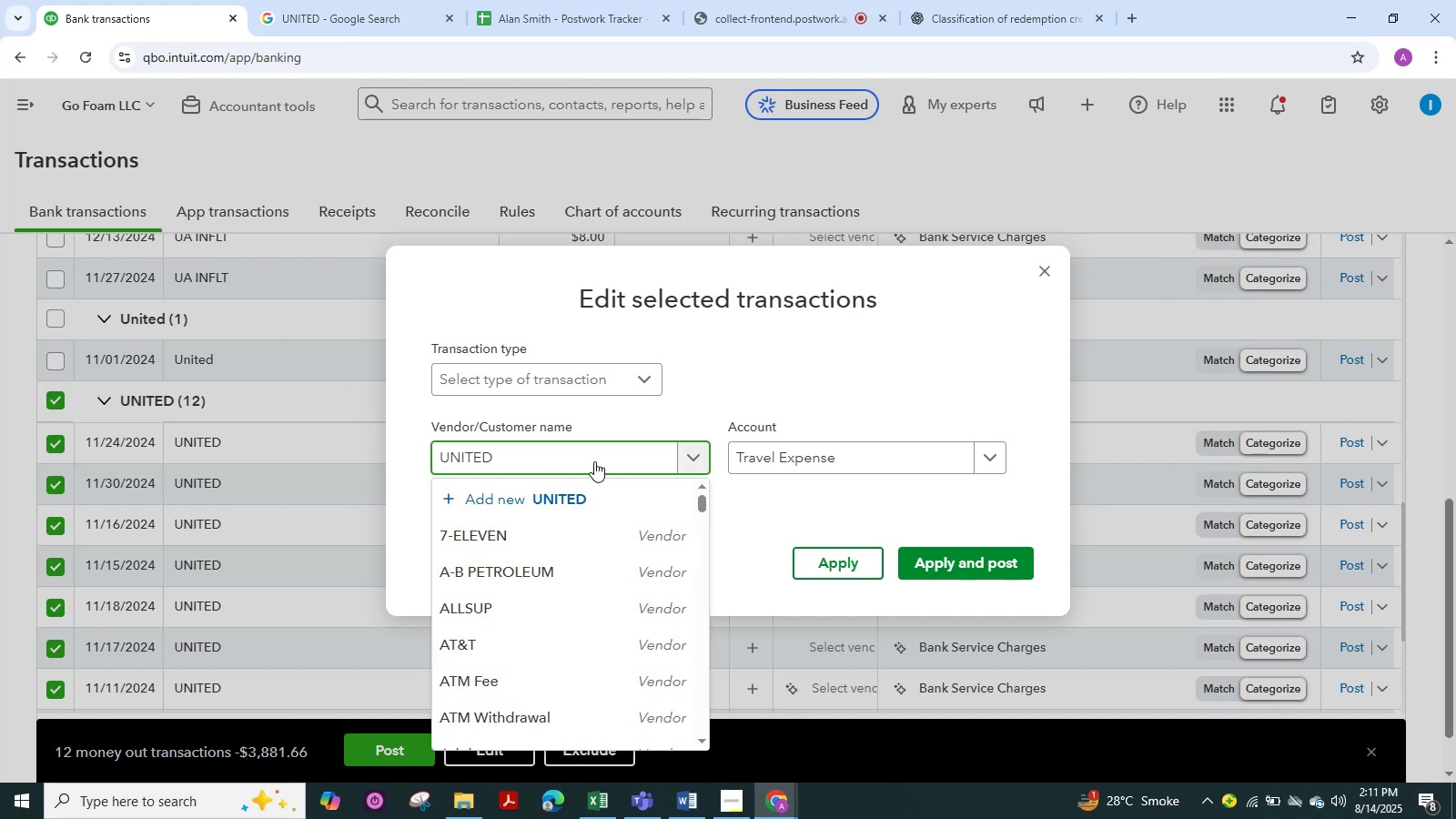 
hold_key(key=V, duration=0.3)
 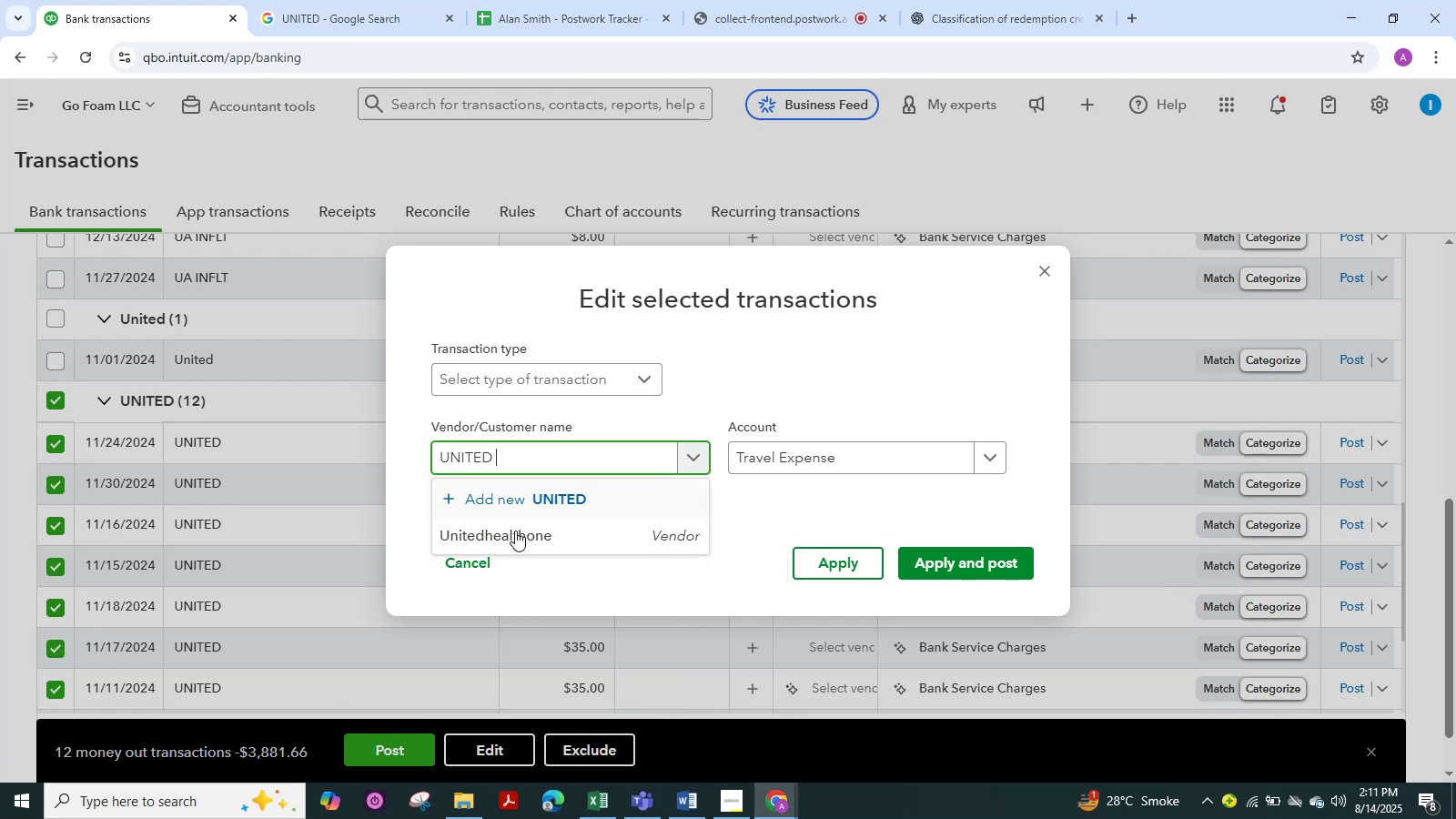 
wait(8.23)
 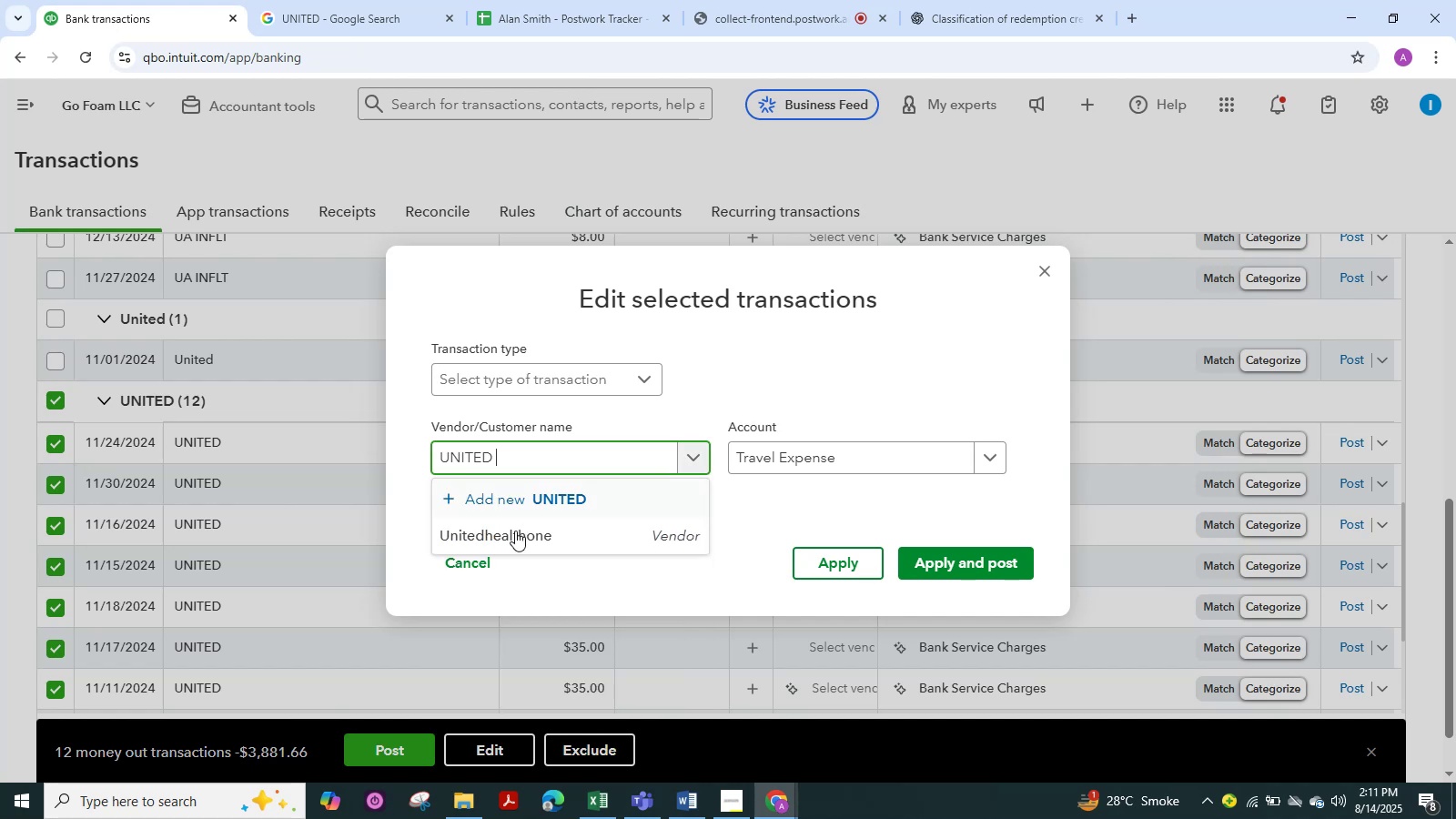 
left_click([939, 557])
 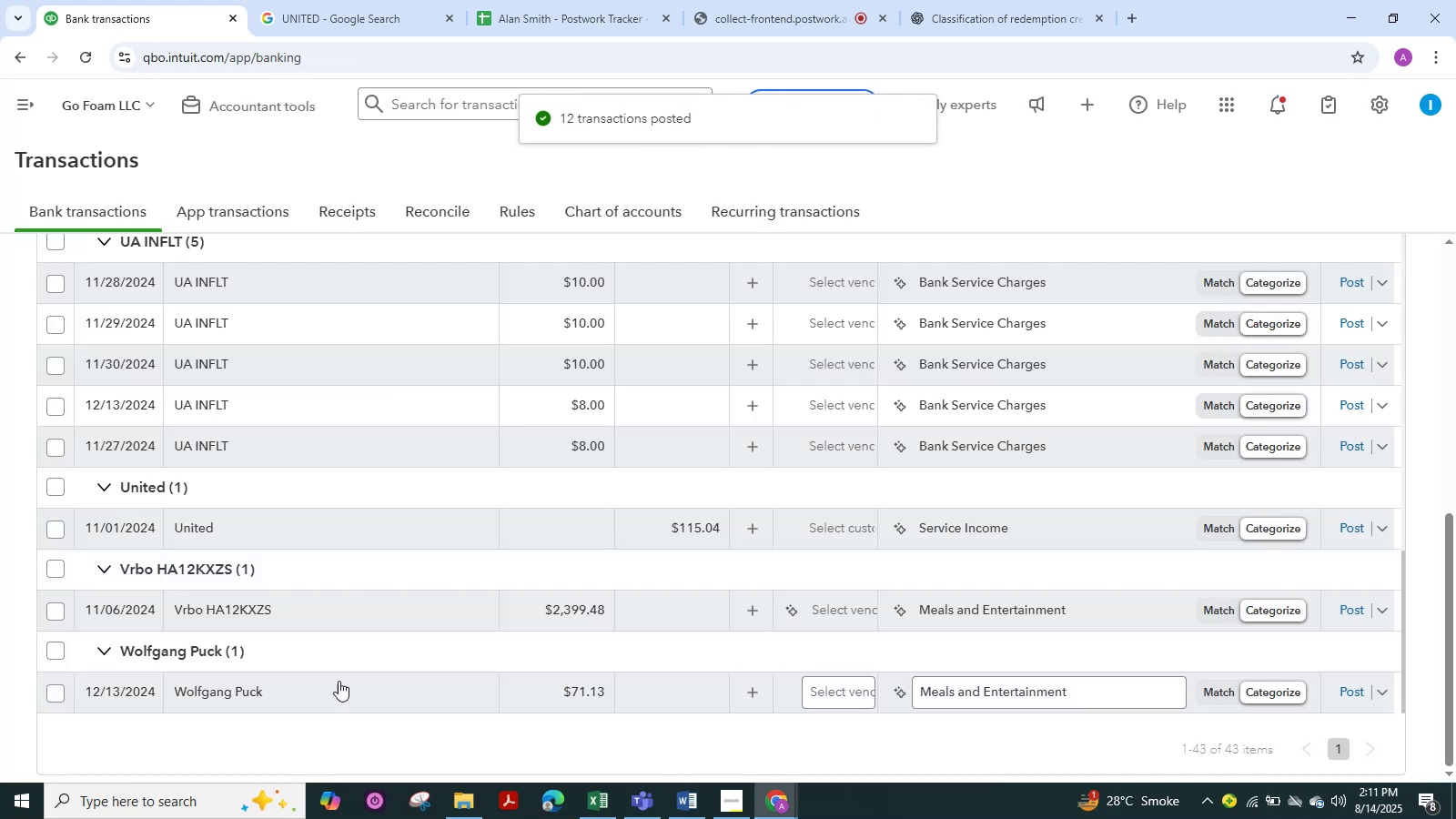 
wait(7.36)
 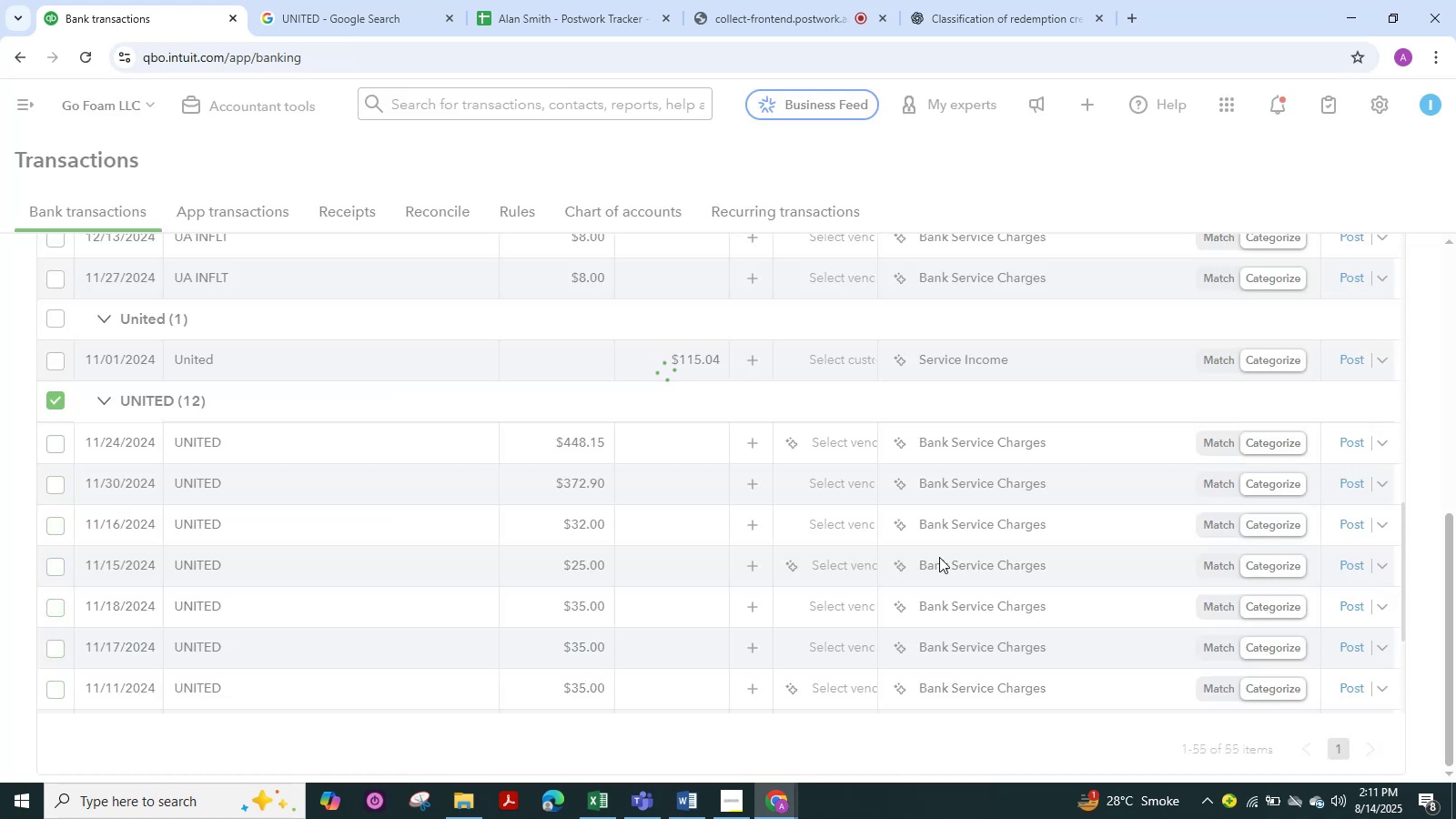 
left_click([201, 522])
 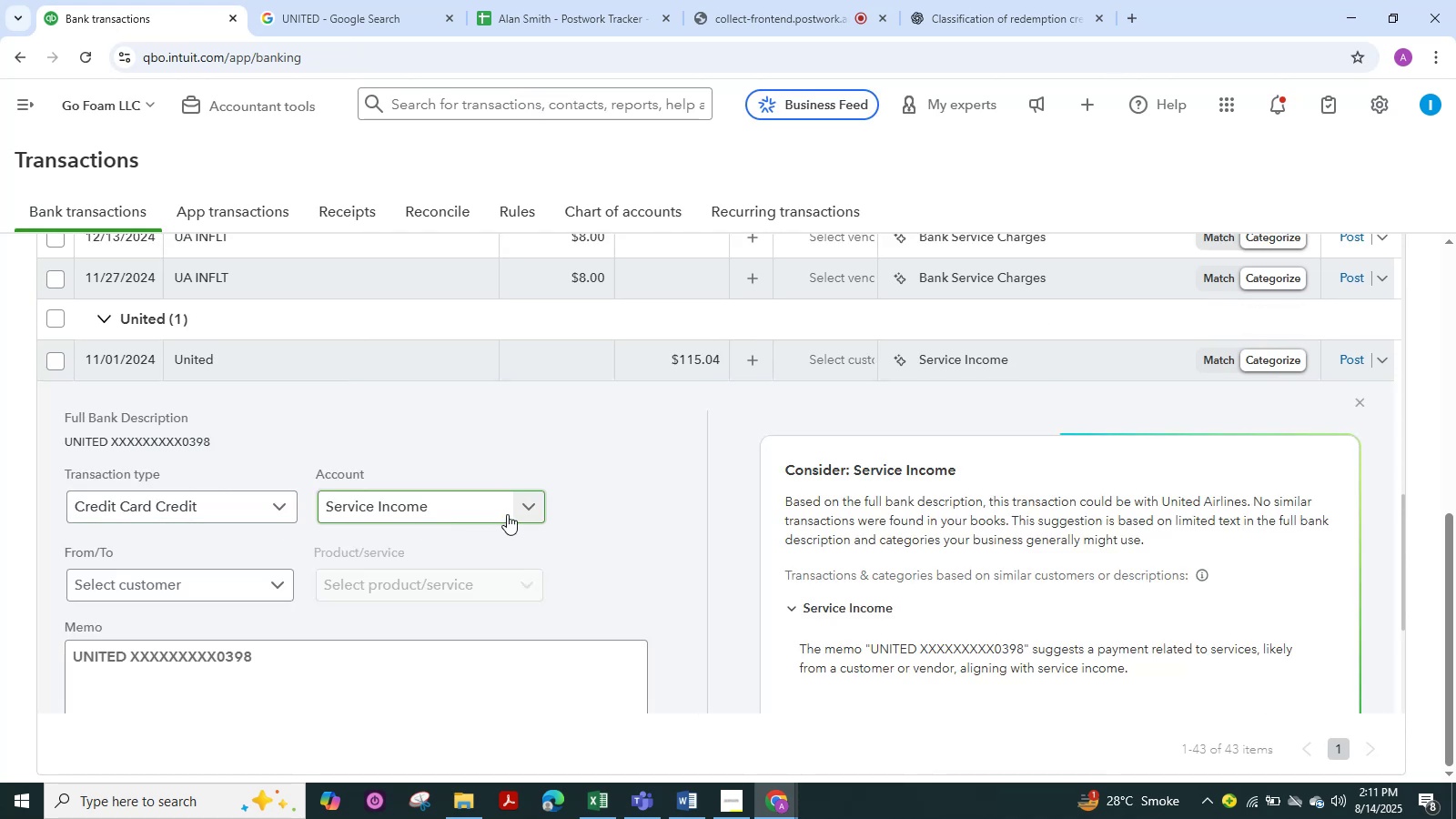 
left_click([522, 506])
 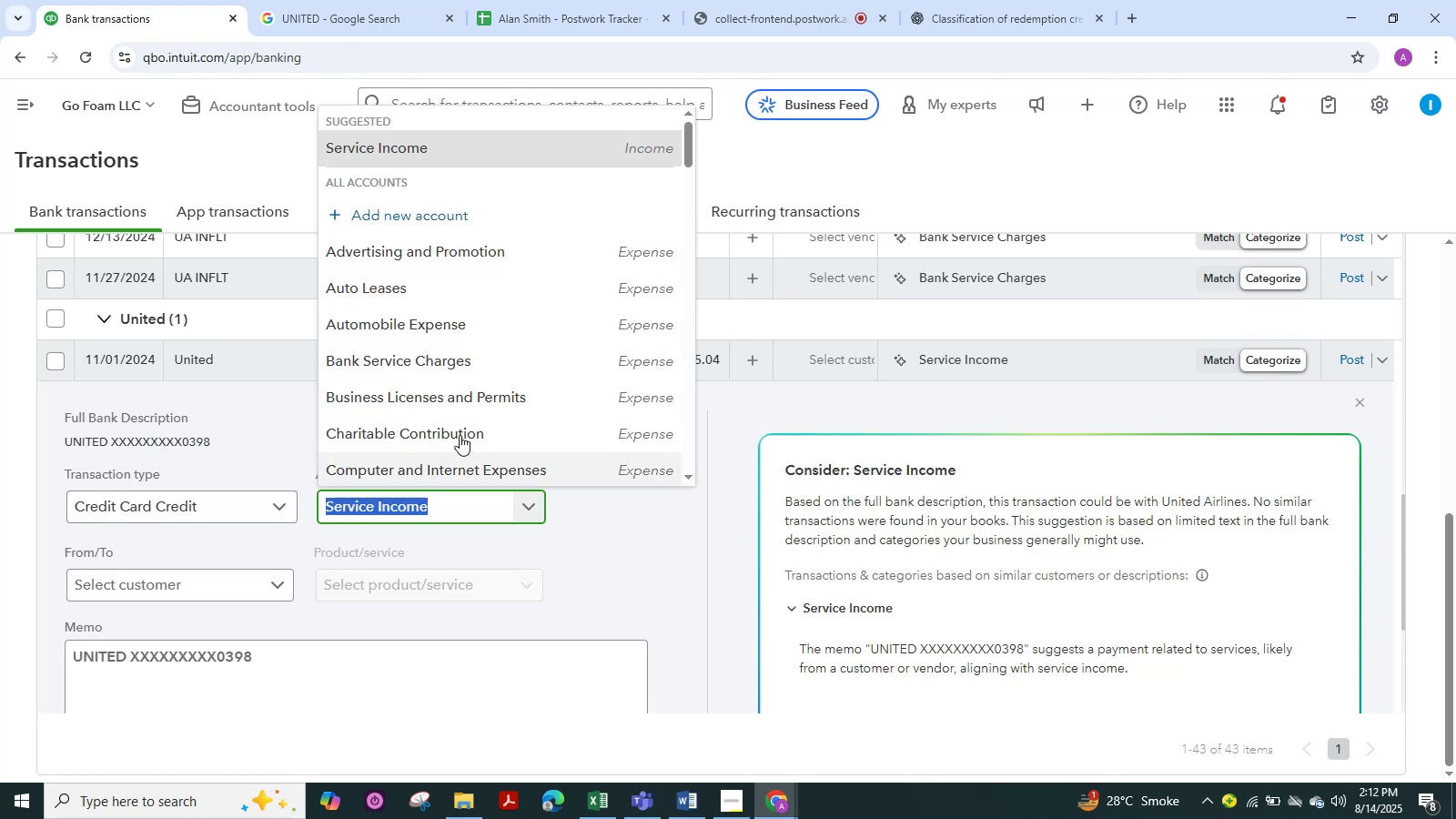 
scroll: coordinate [450, 418], scroll_direction: down, amount: 3.0
 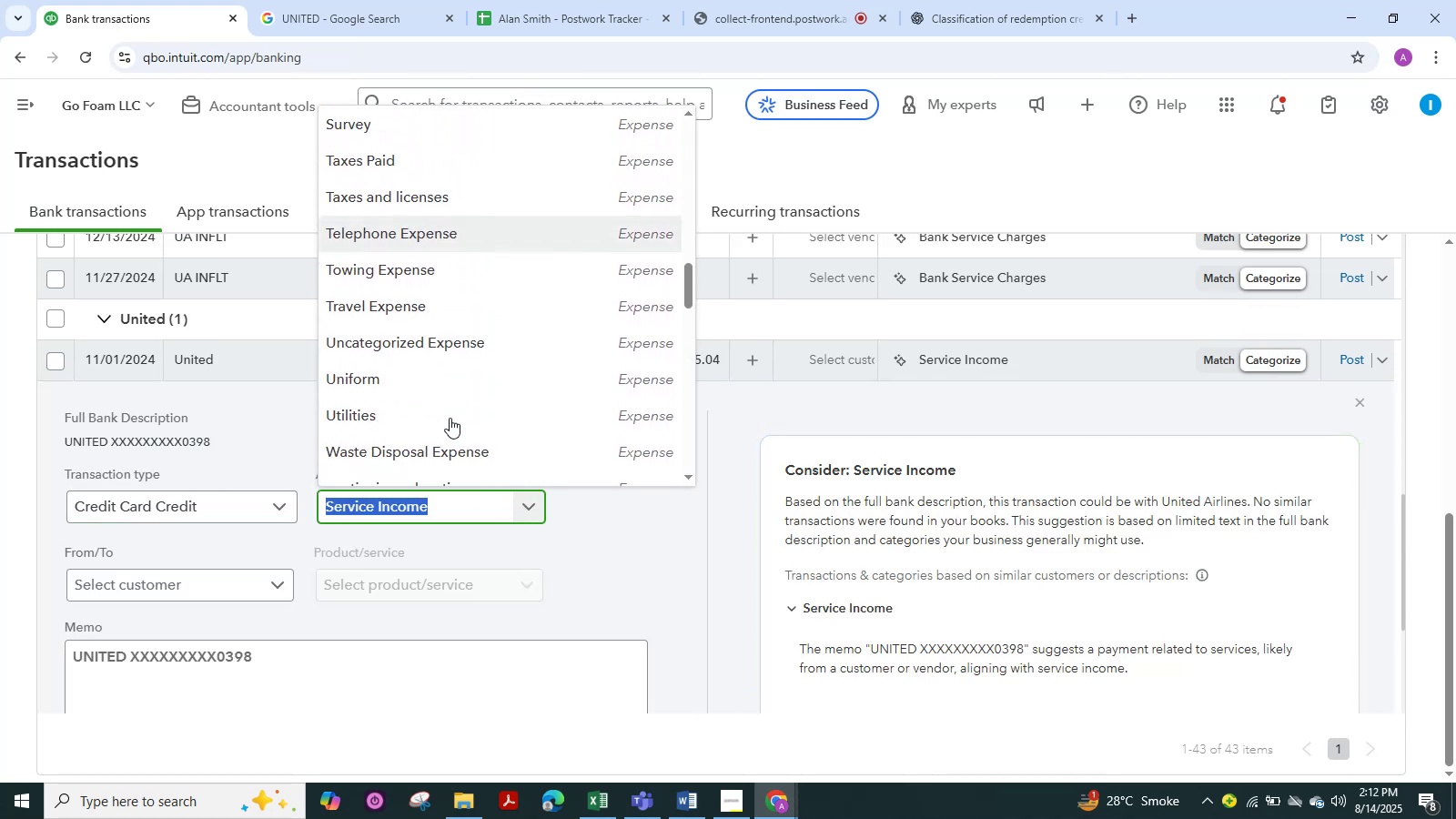 
scroll: coordinate [450, 418], scroll_direction: up, amount: 1.0
 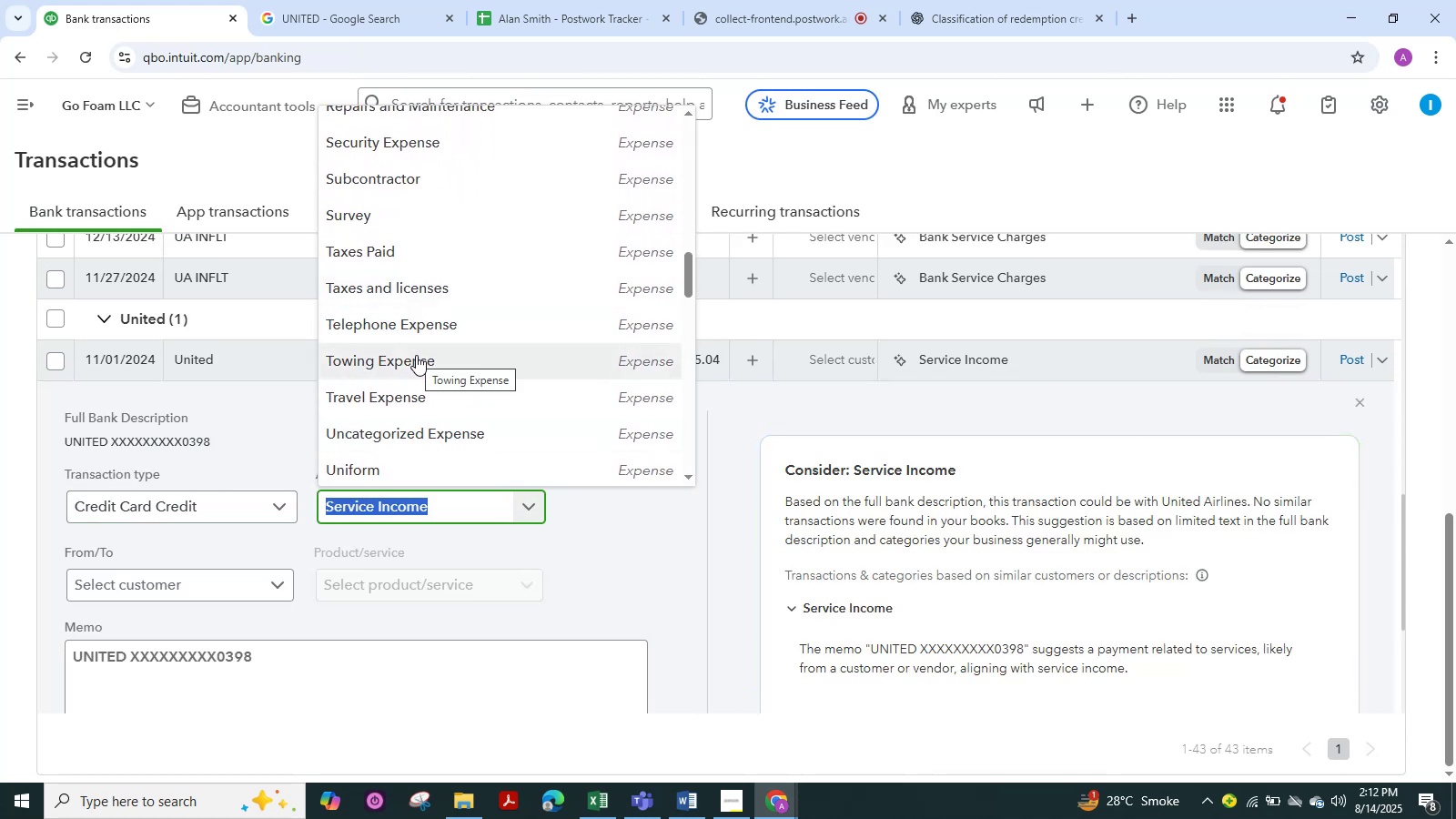 
left_click([419, 393])
 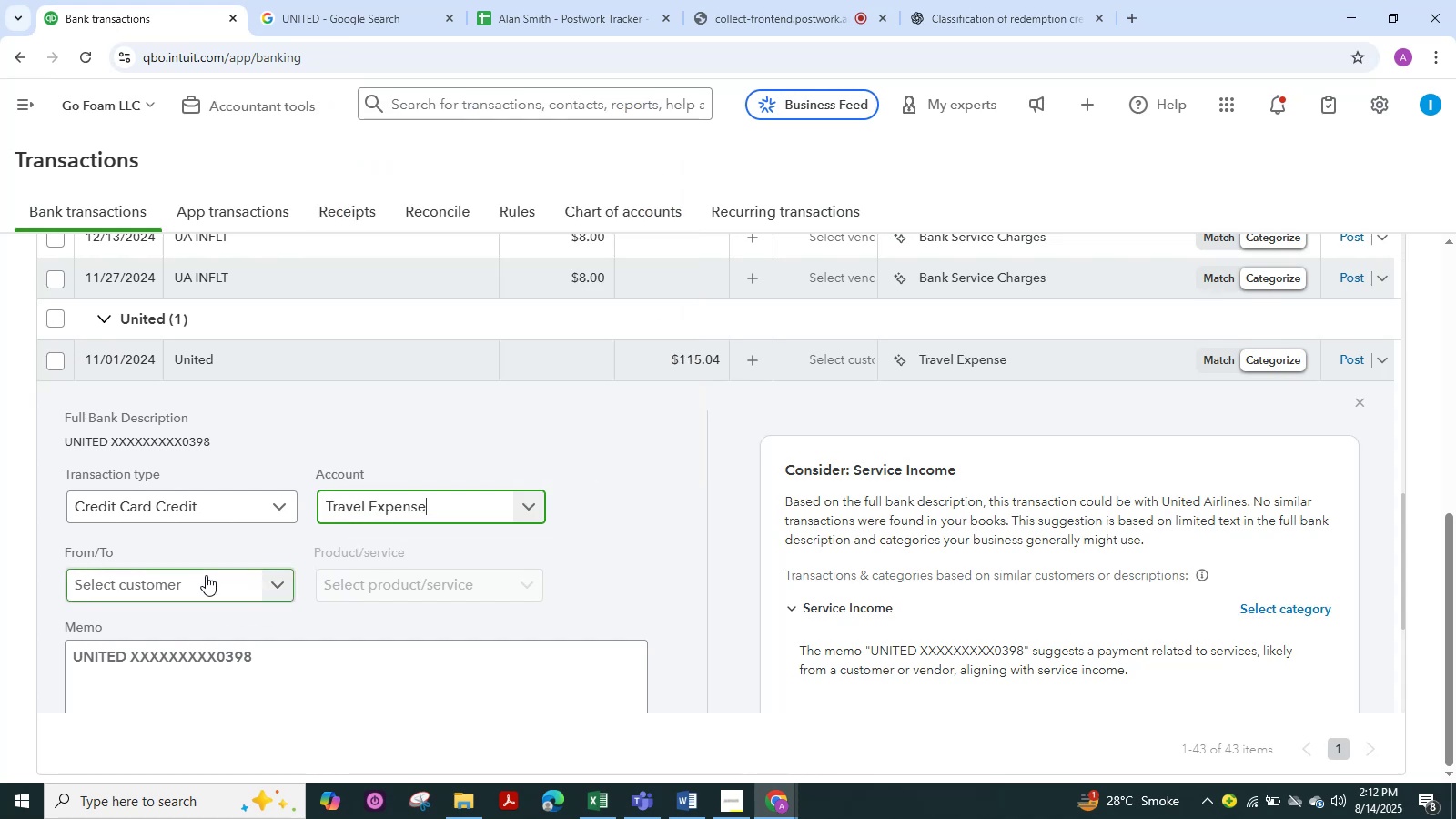 
left_click([210, 581])
 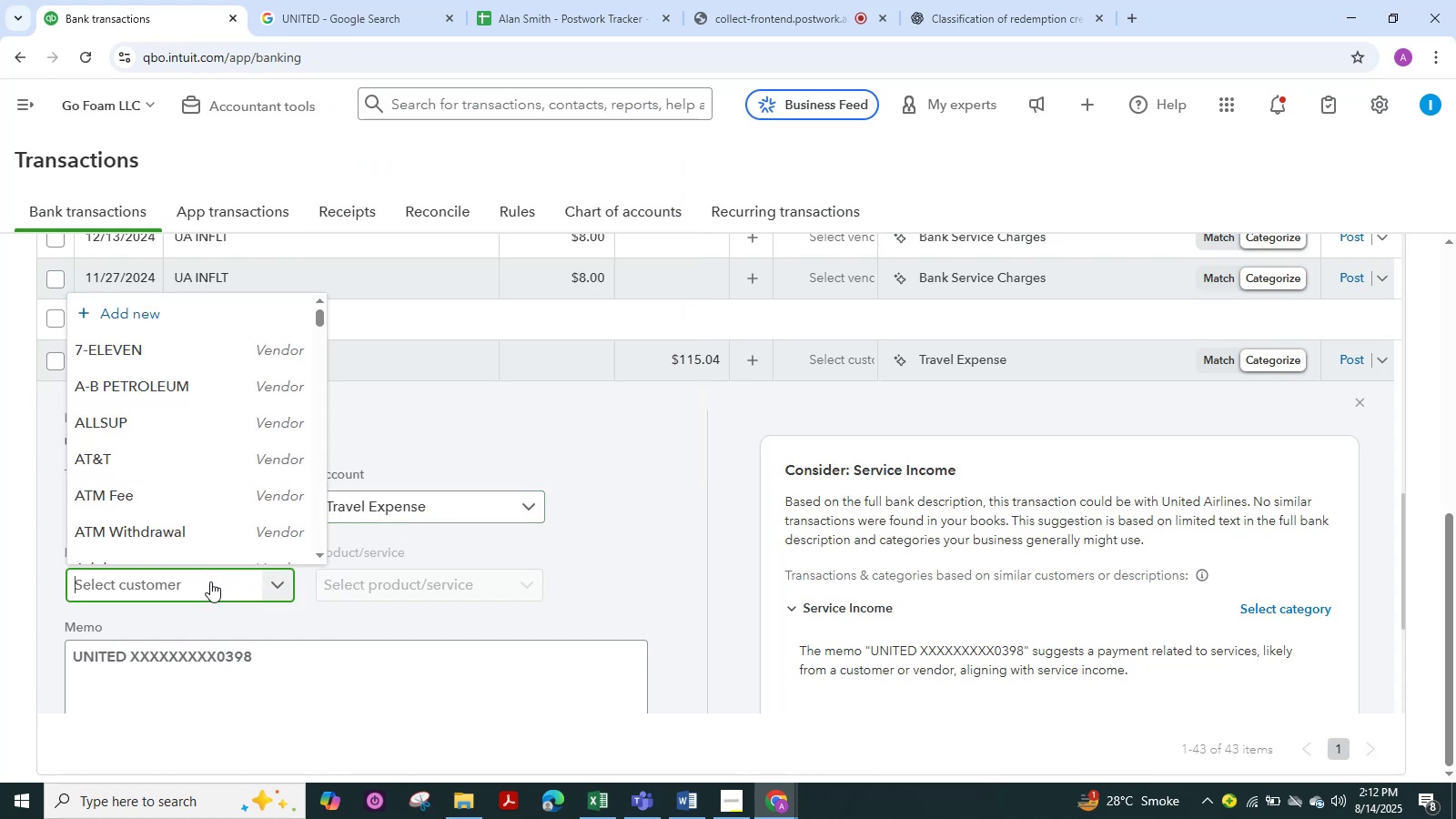 
key(Control+V)
 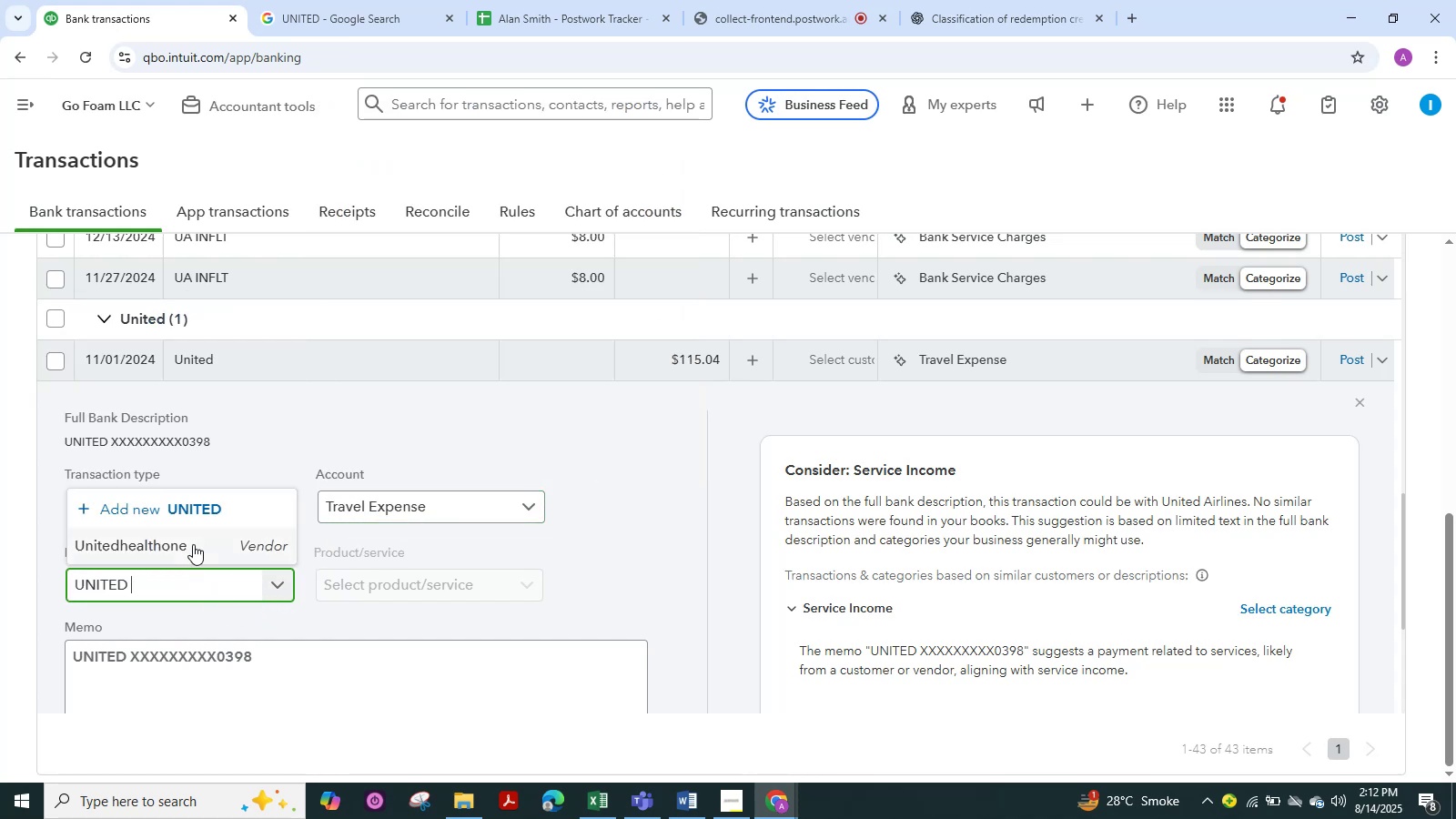 
wait(5.78)
 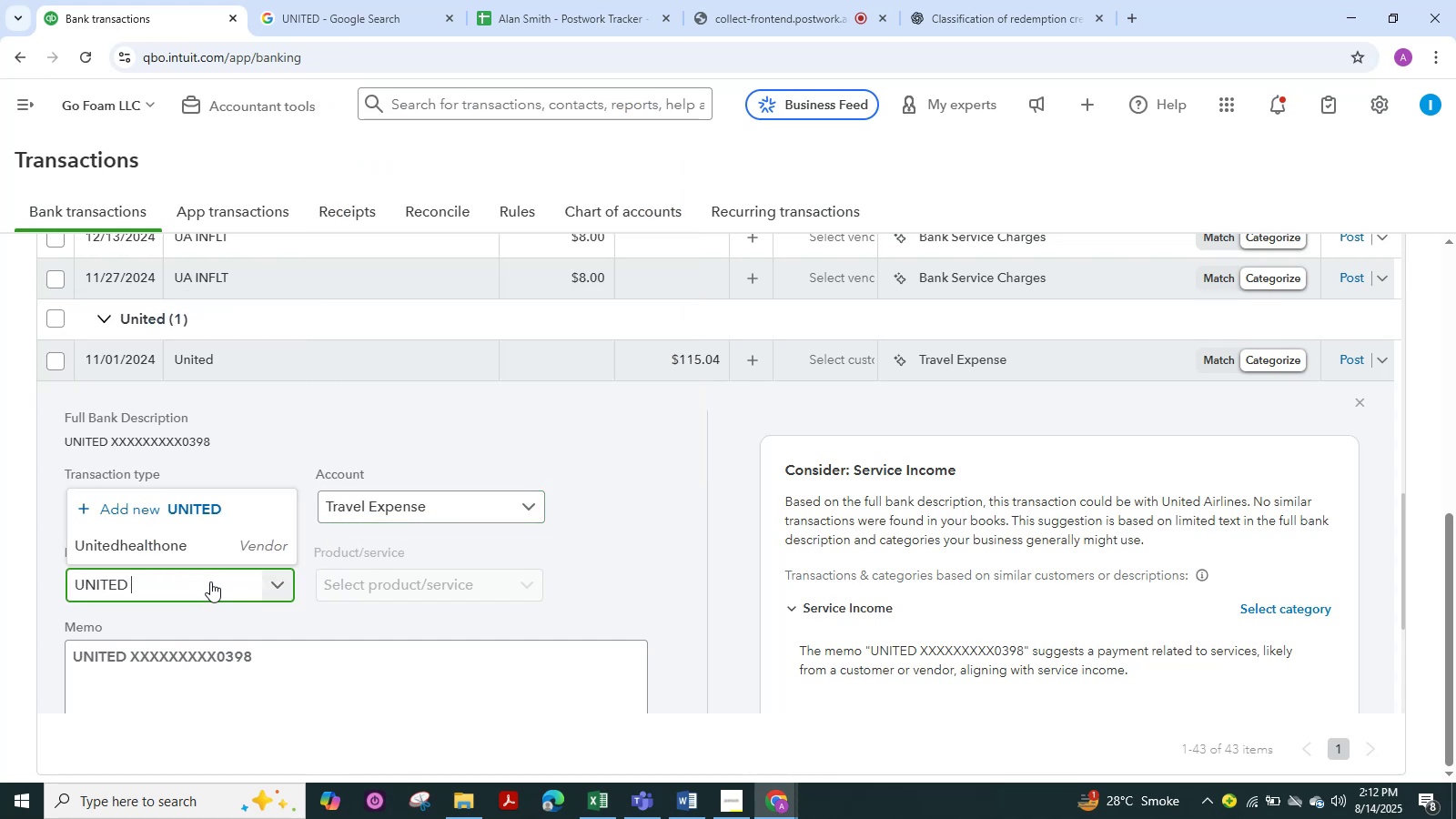 
left_click([191, 513])
 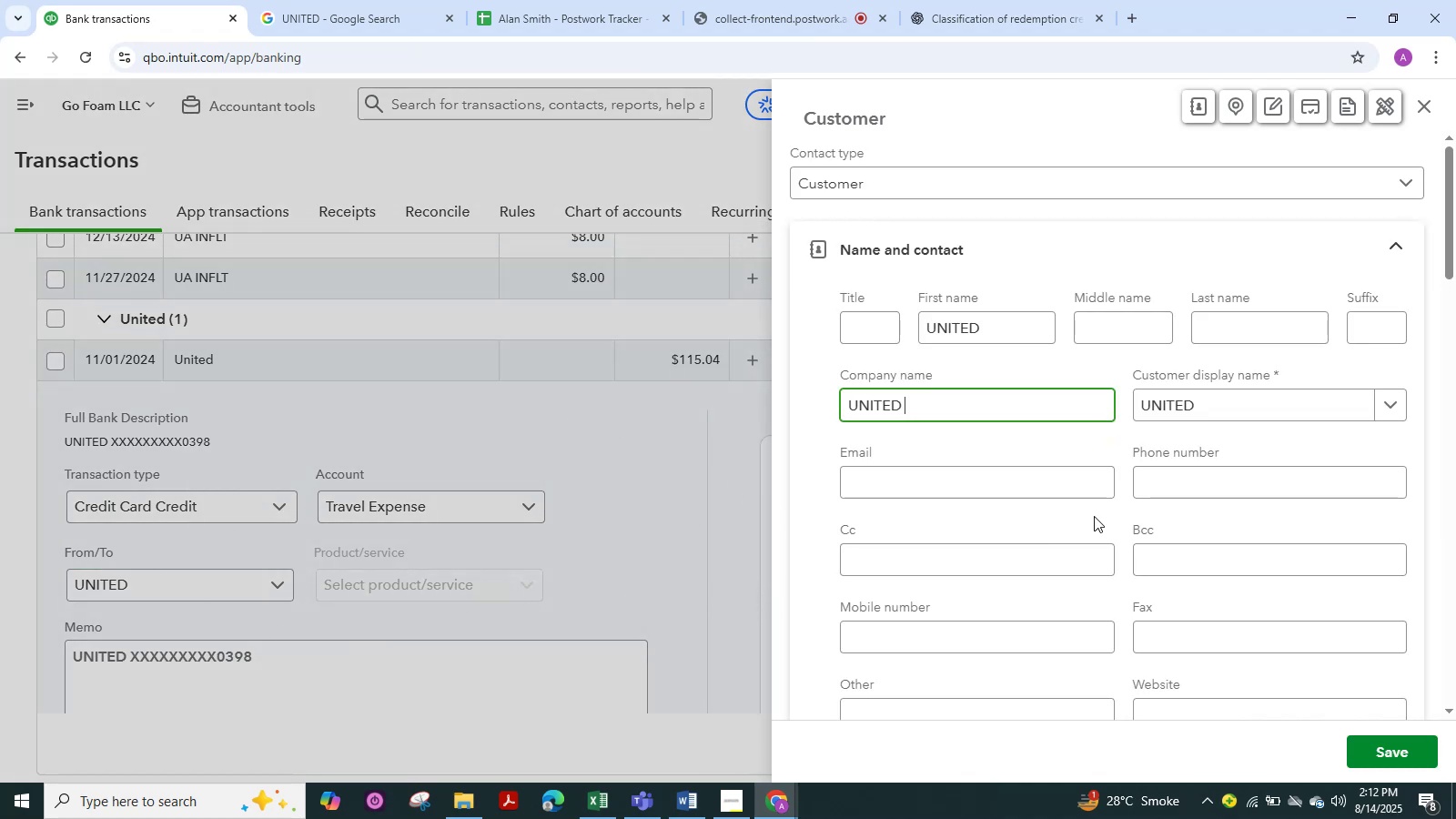 
wait(6.39)
 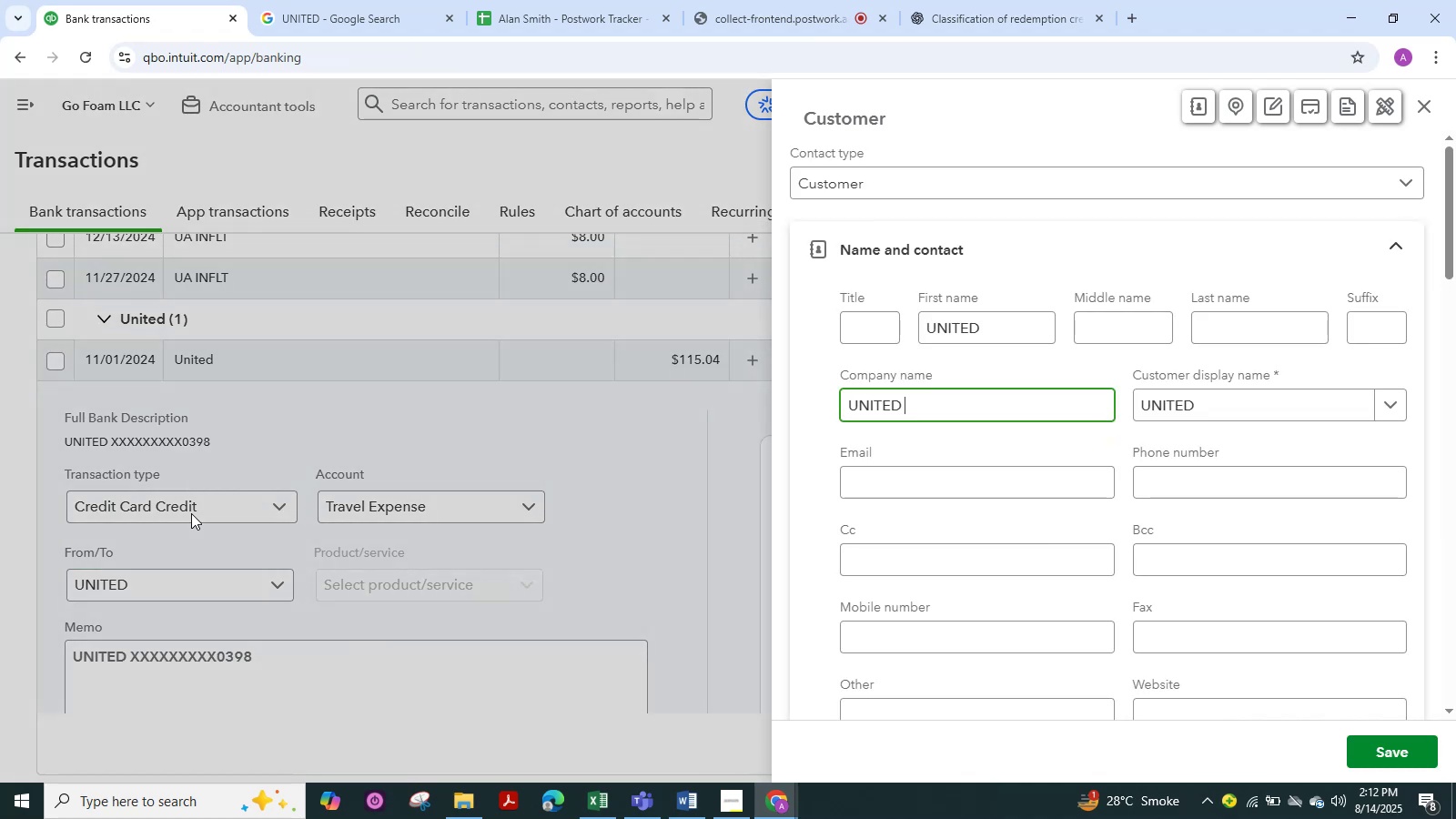 
left_click([1394, 749])
 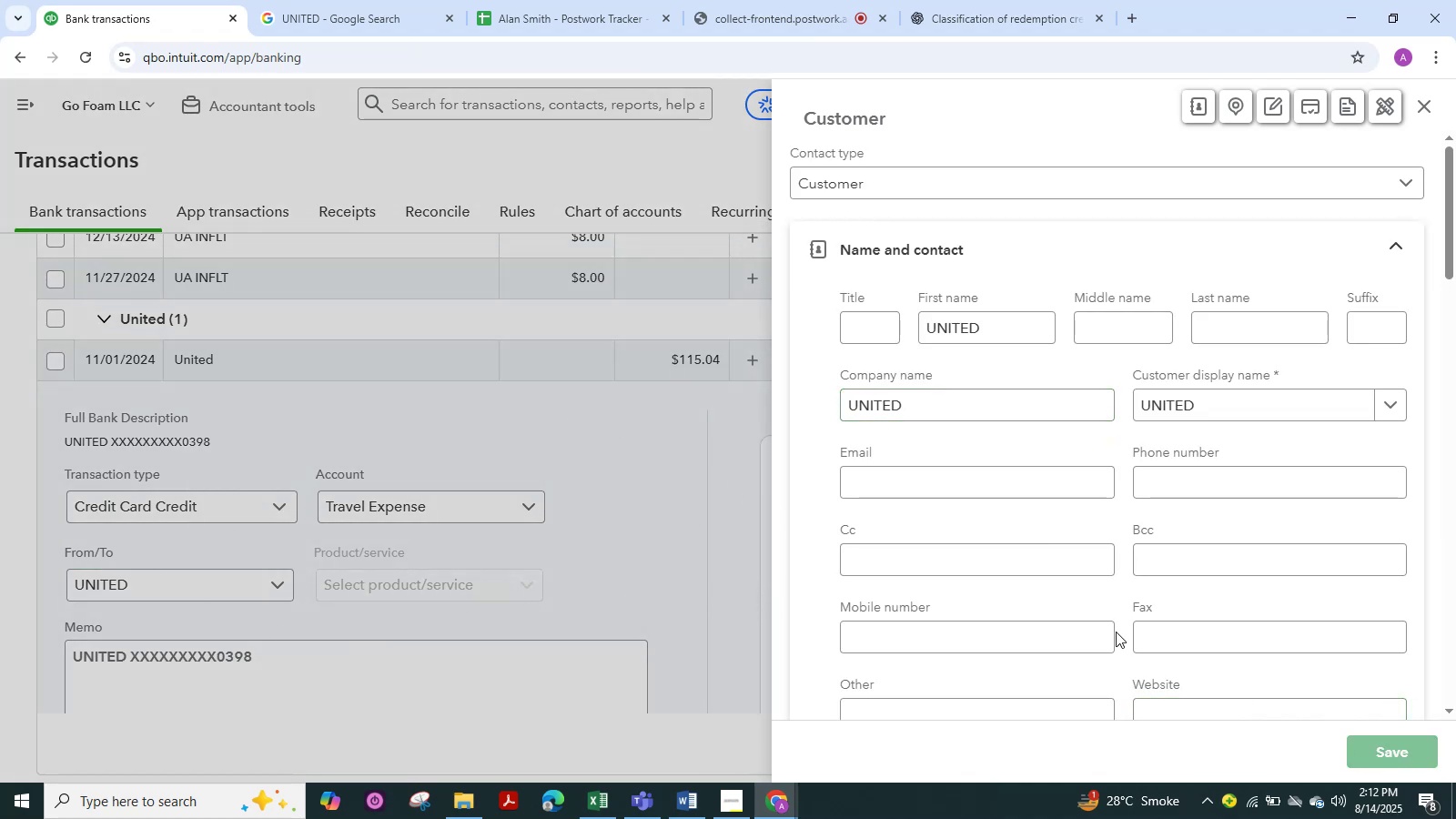 
mouse_move([805, 531])
 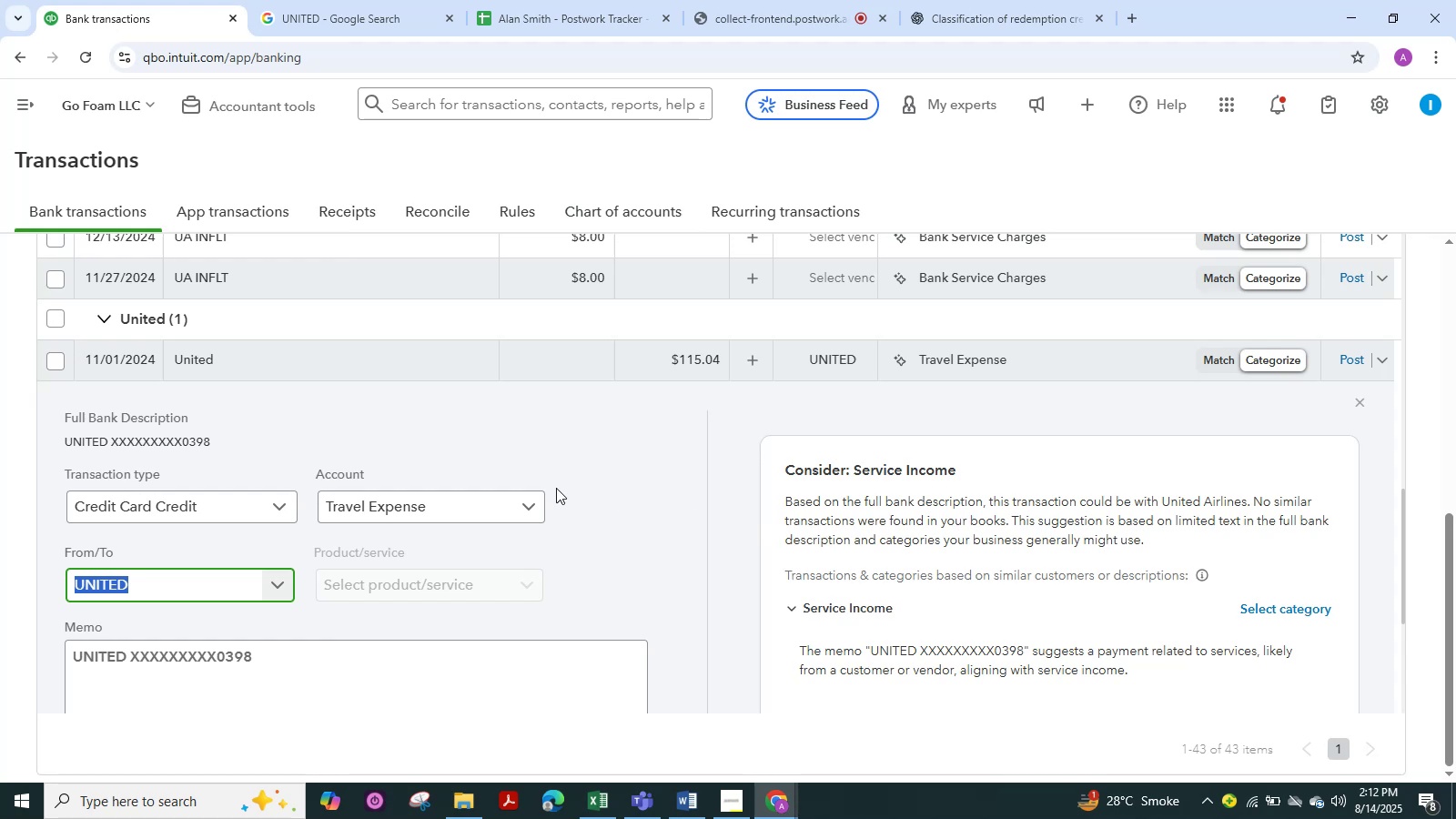 
scroll: coordinate [535, 519], scroll_direction: down, amount: 4.0
 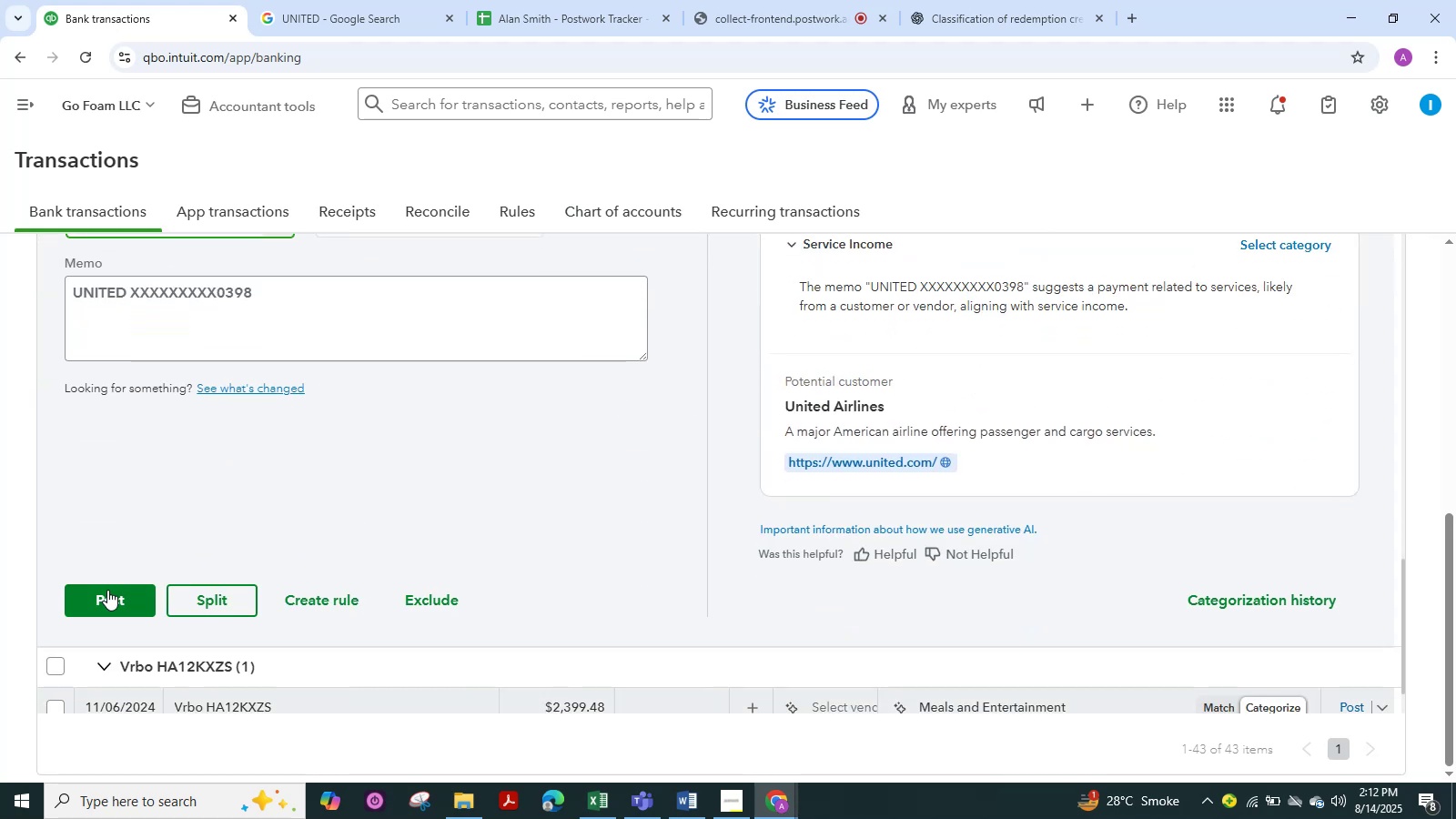 
left_click([102, 599])
 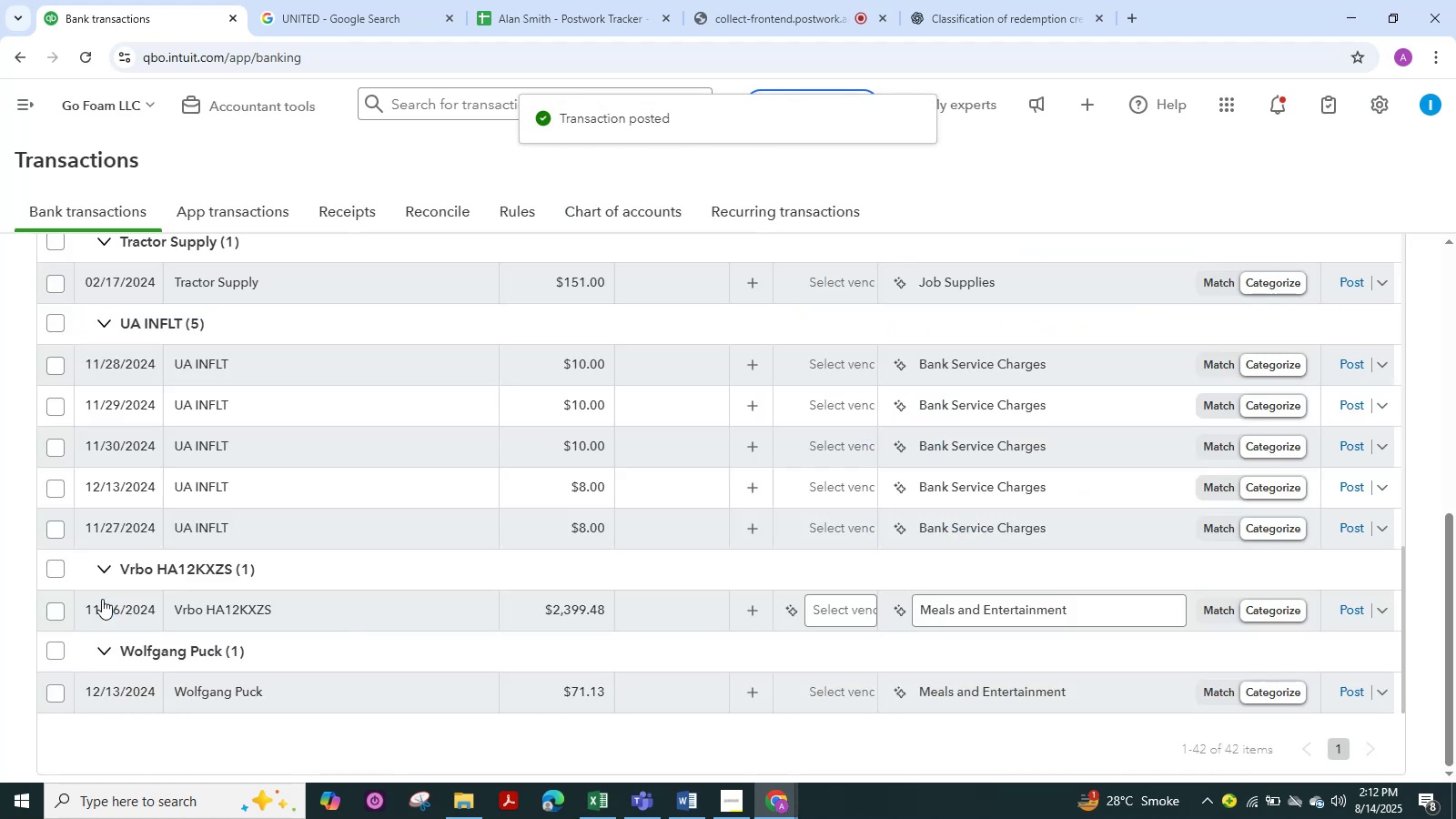 
scroll: coordinate [363, 480], scroll_direction: up, amount: 10.0
 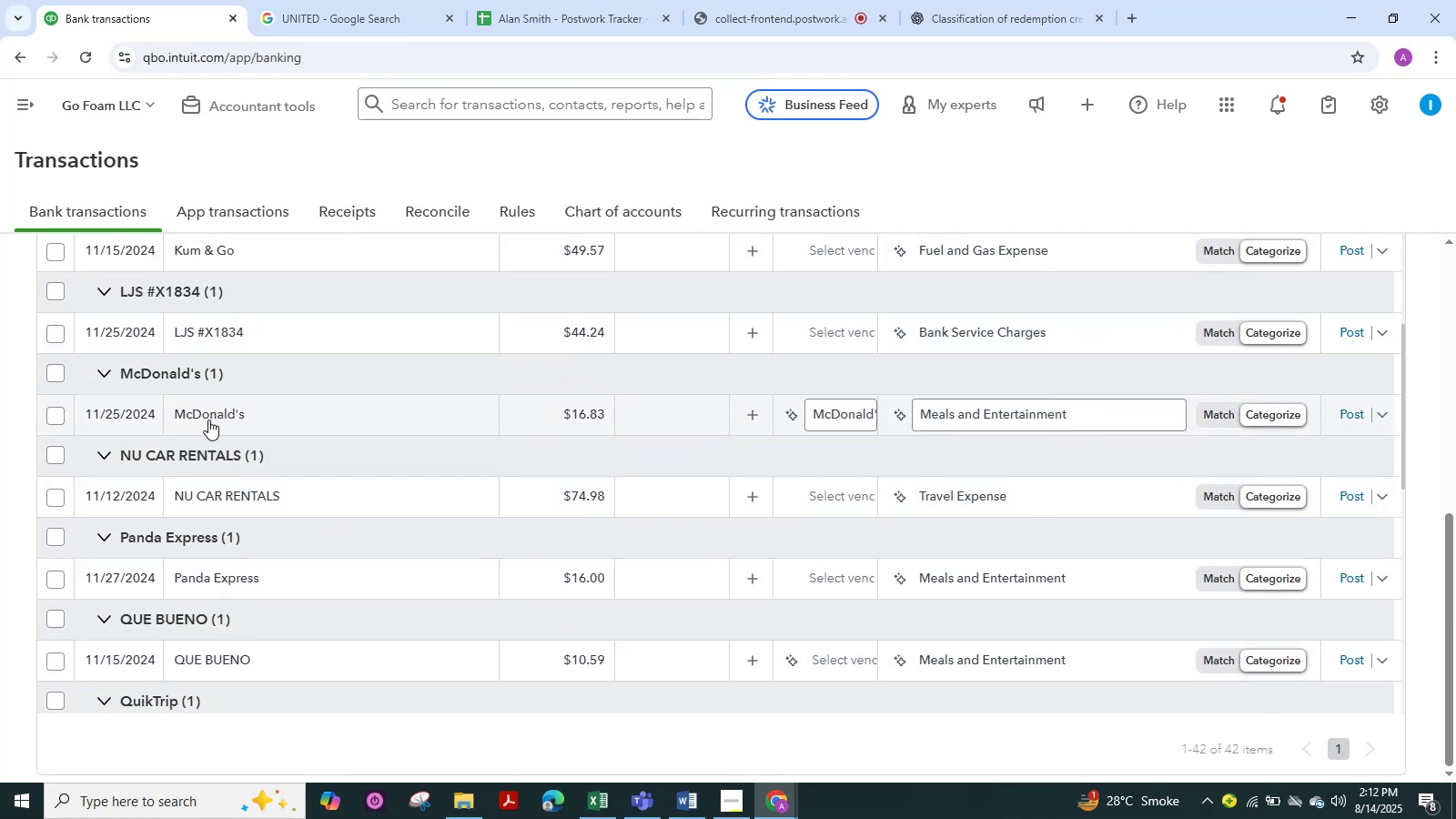 
left_click([208, 419])
 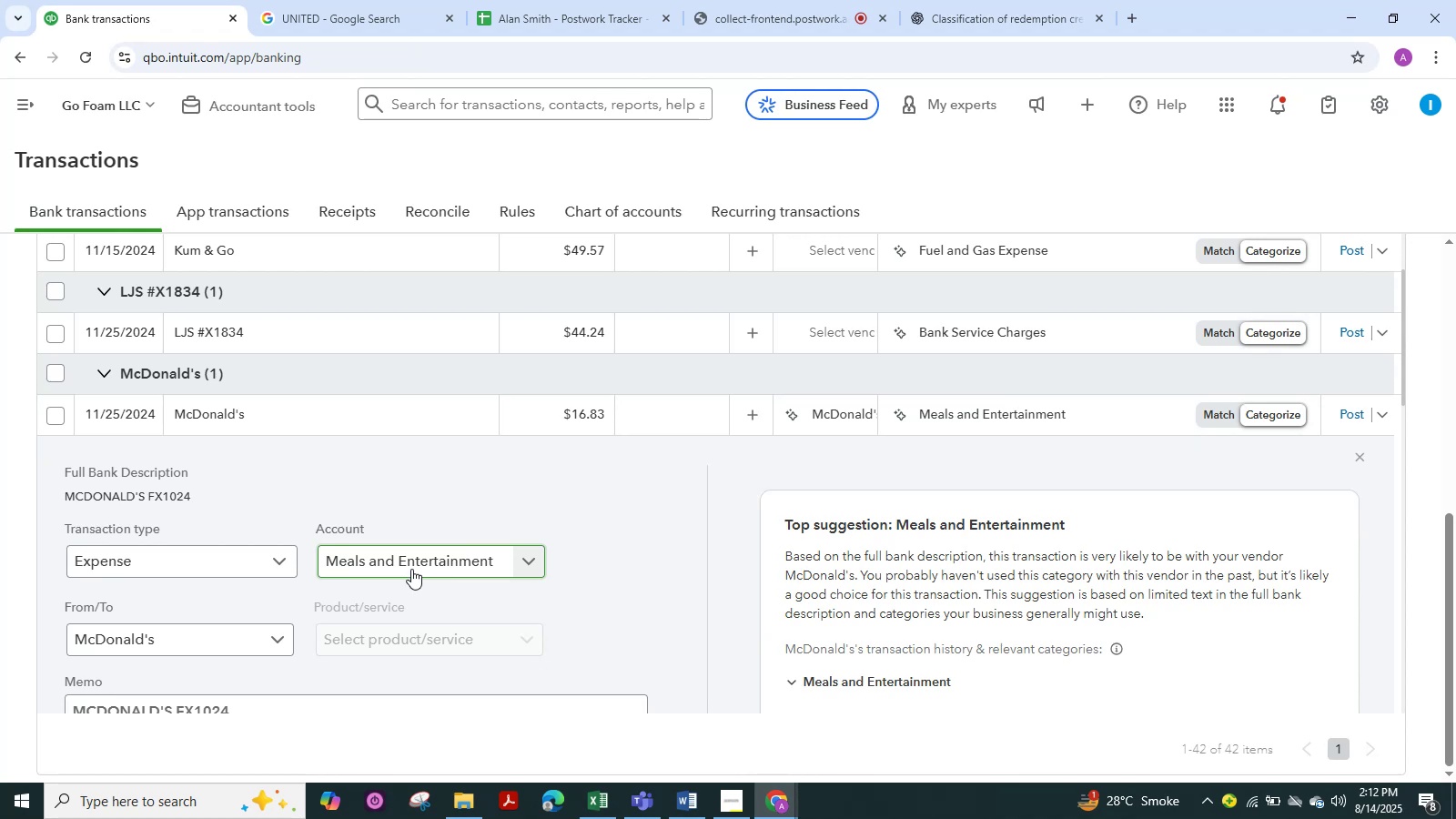 
wait(16.91)
 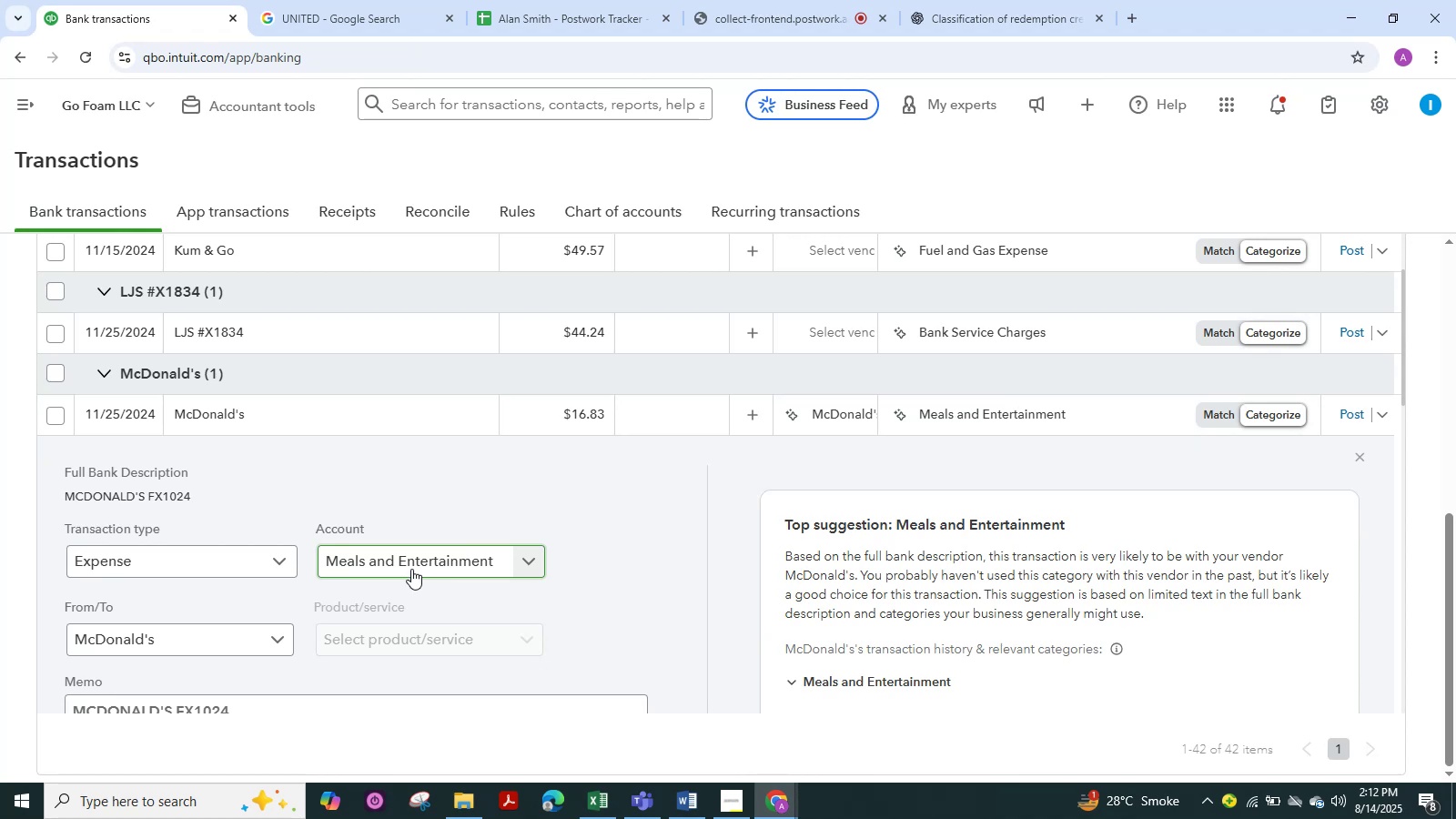 
scroll: coordinate [209, 594], scroll_direction: down, amount: 6.0
 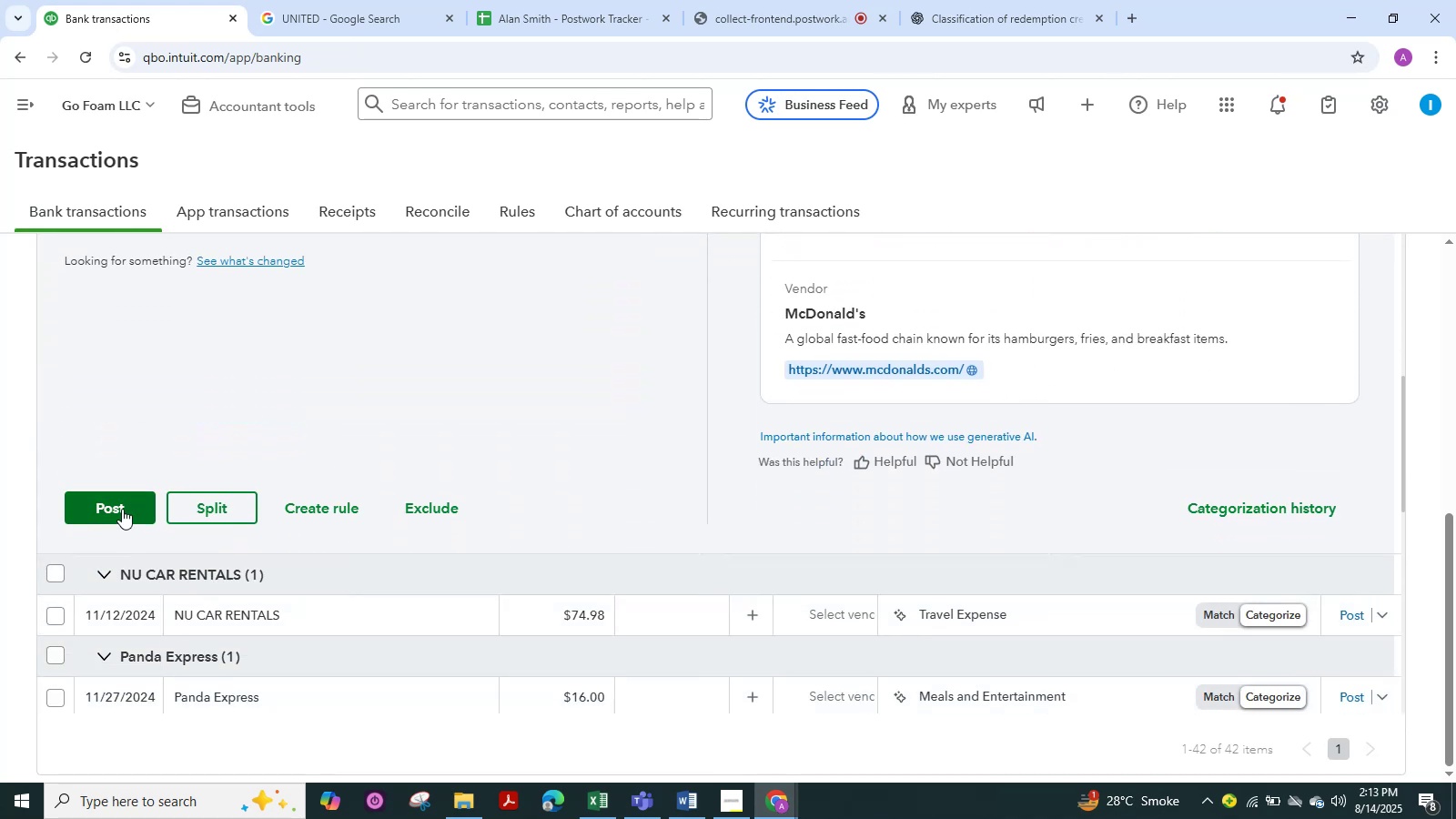 
left_click([120, 505])
 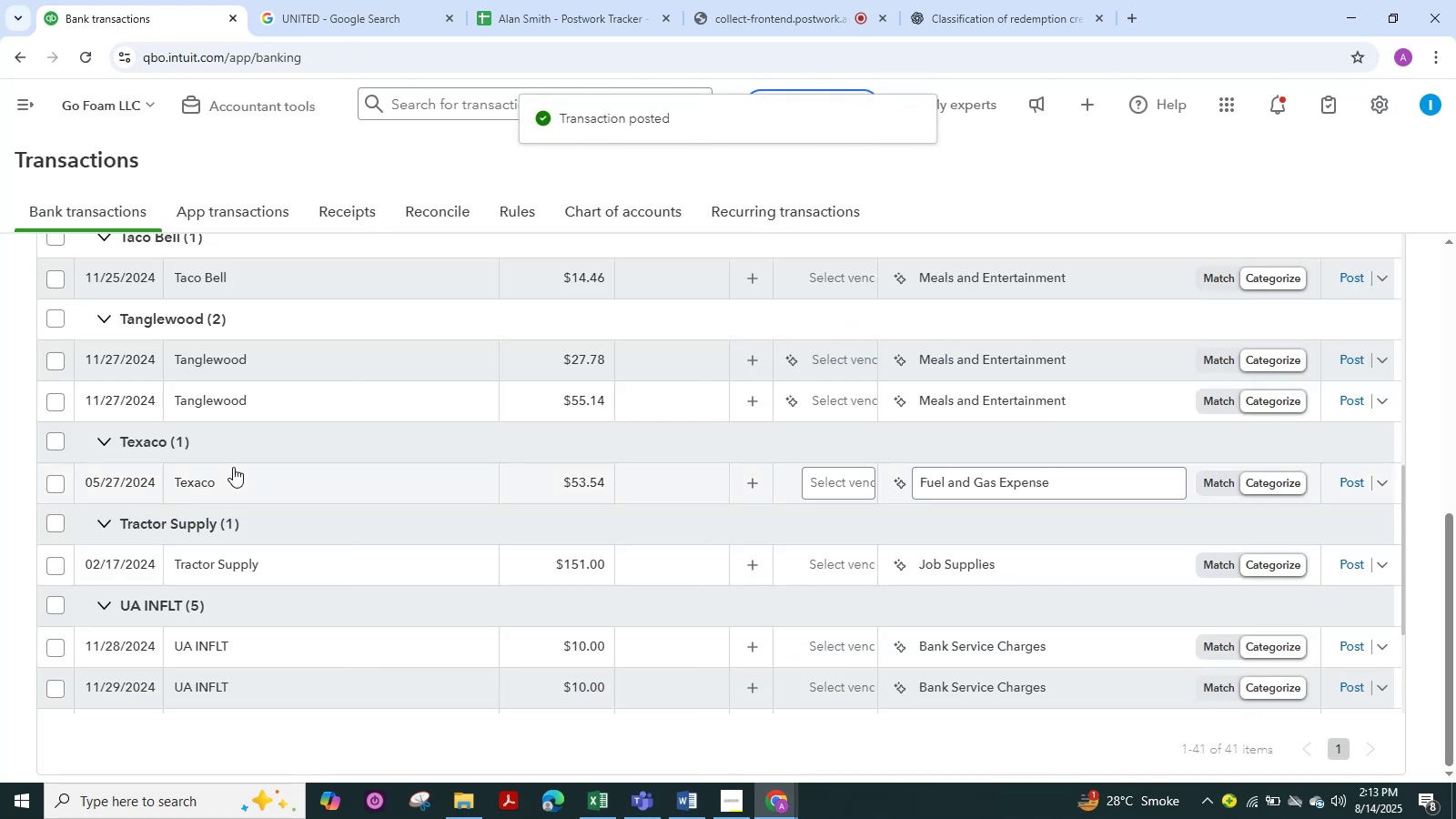 
scroll: coordinate [236, 474], scroll_direction: up, amount: 7.0
 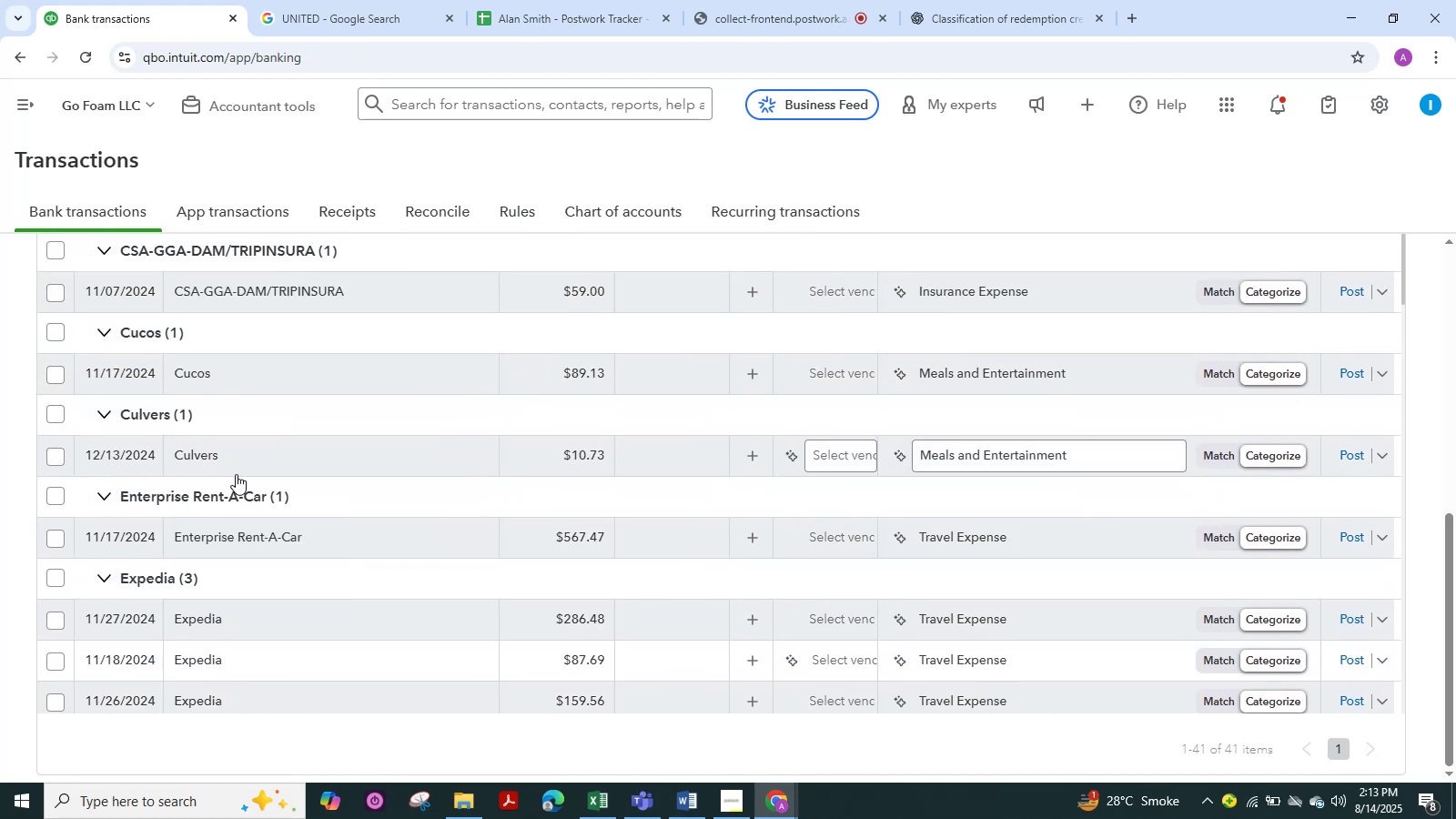 
scroll: coordinate [236, 474], scroll_direction: up, amount: 1.0
 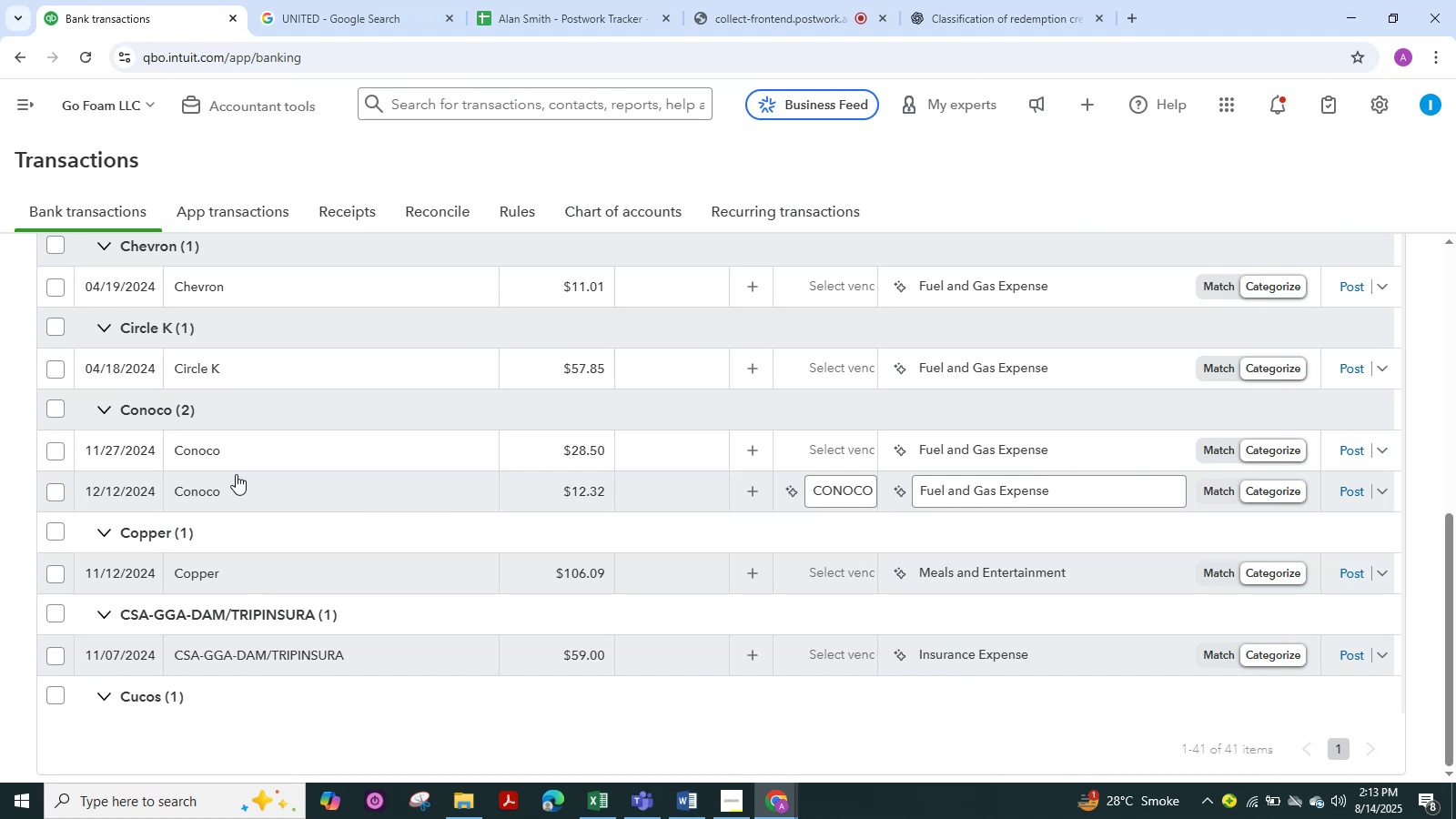 
wait(14.02)
 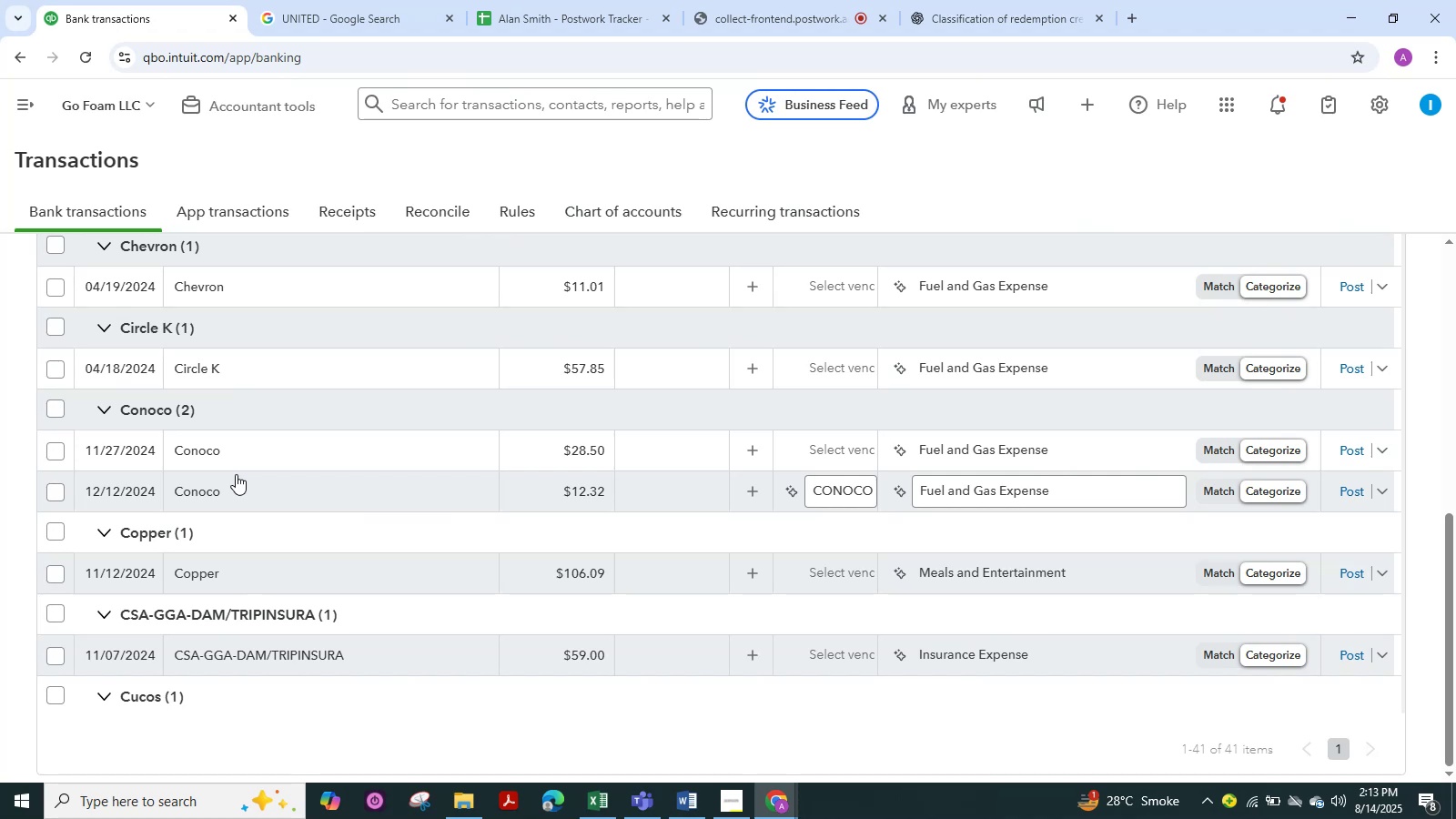 
left_click([815, 16])
 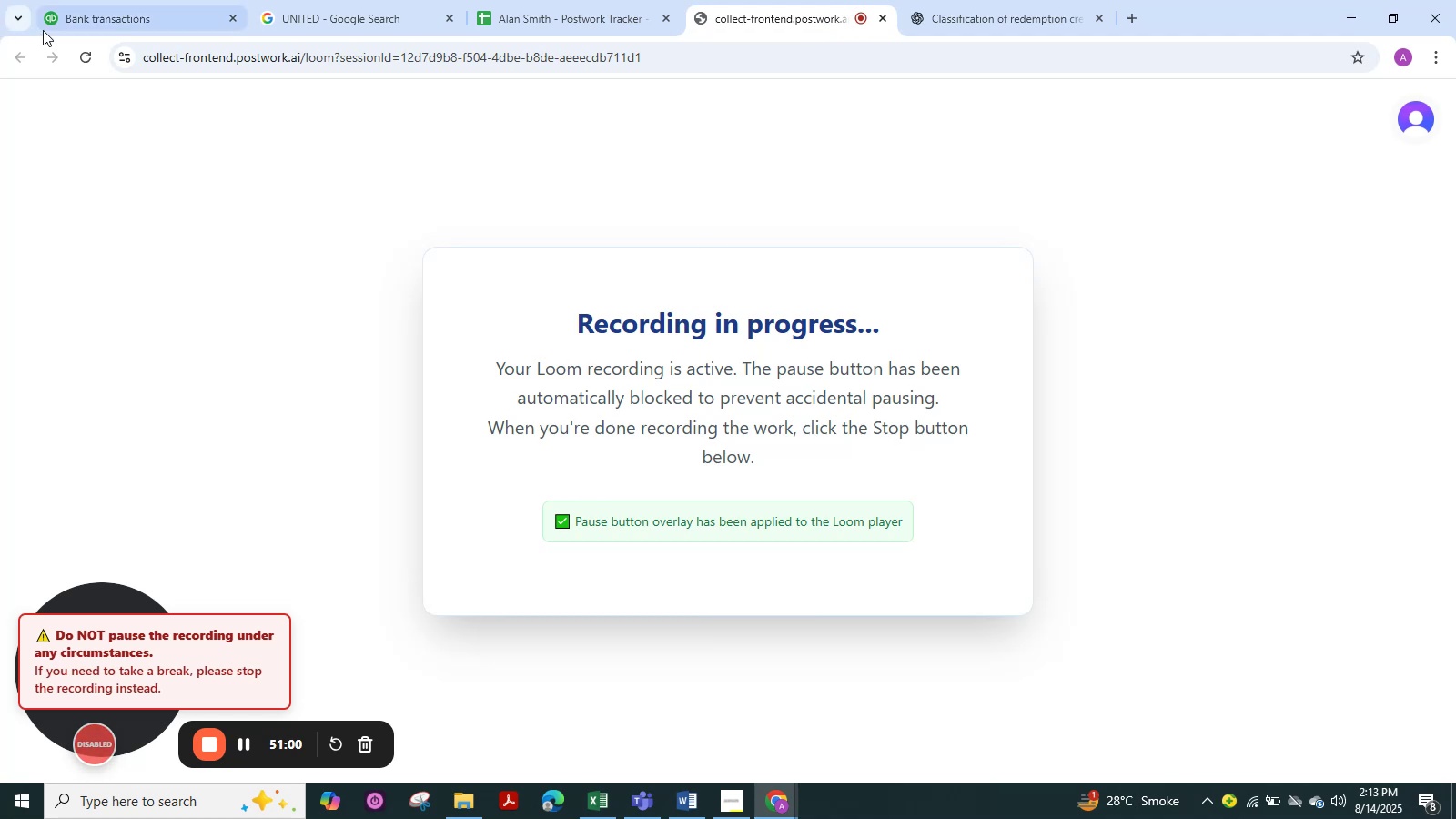 
left_click([113, 16])
 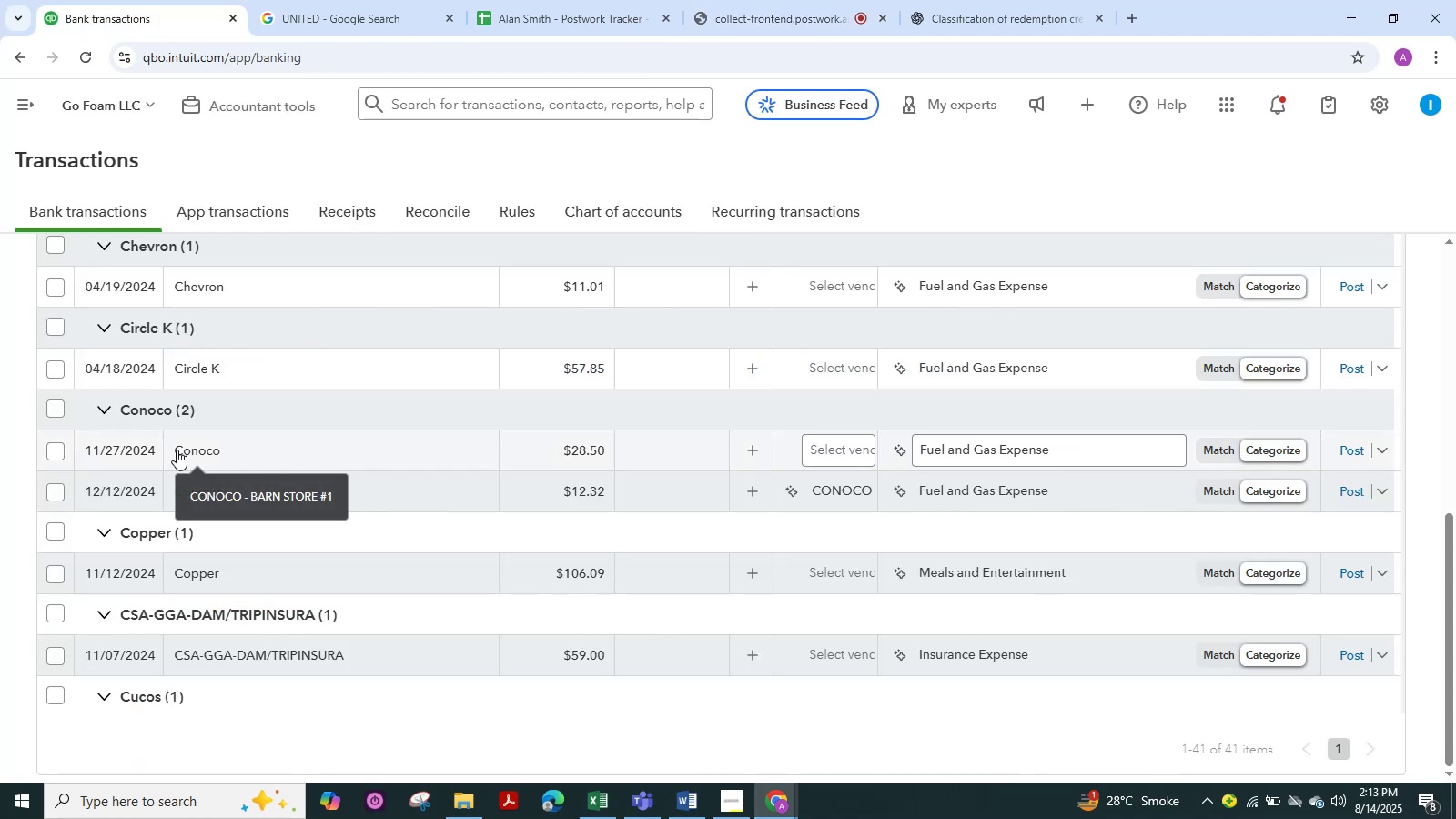 
scroll: coordinate [177, 450], scroll_direction: up, amount: 1.0
 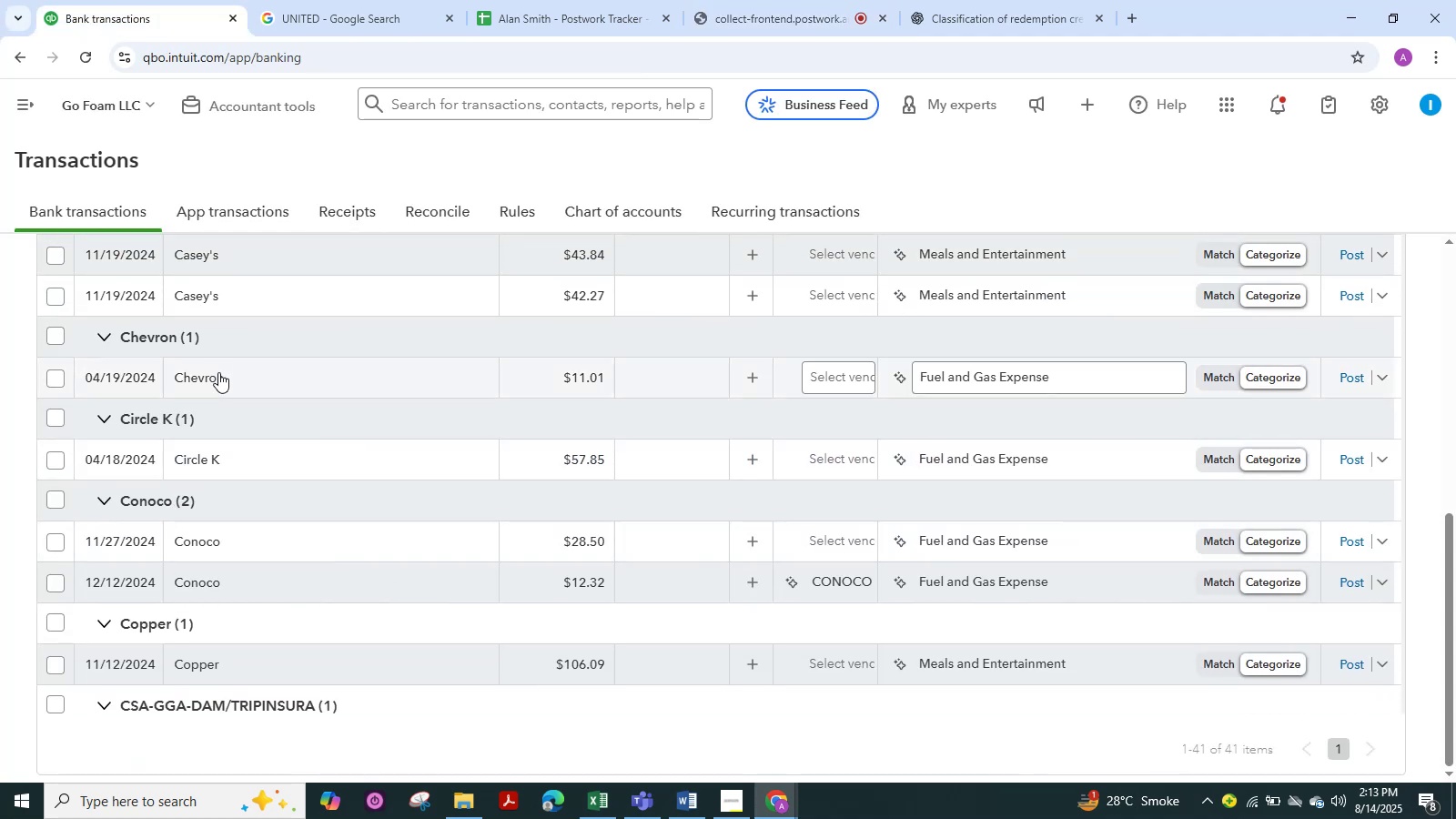 
left_click([218, 372])
 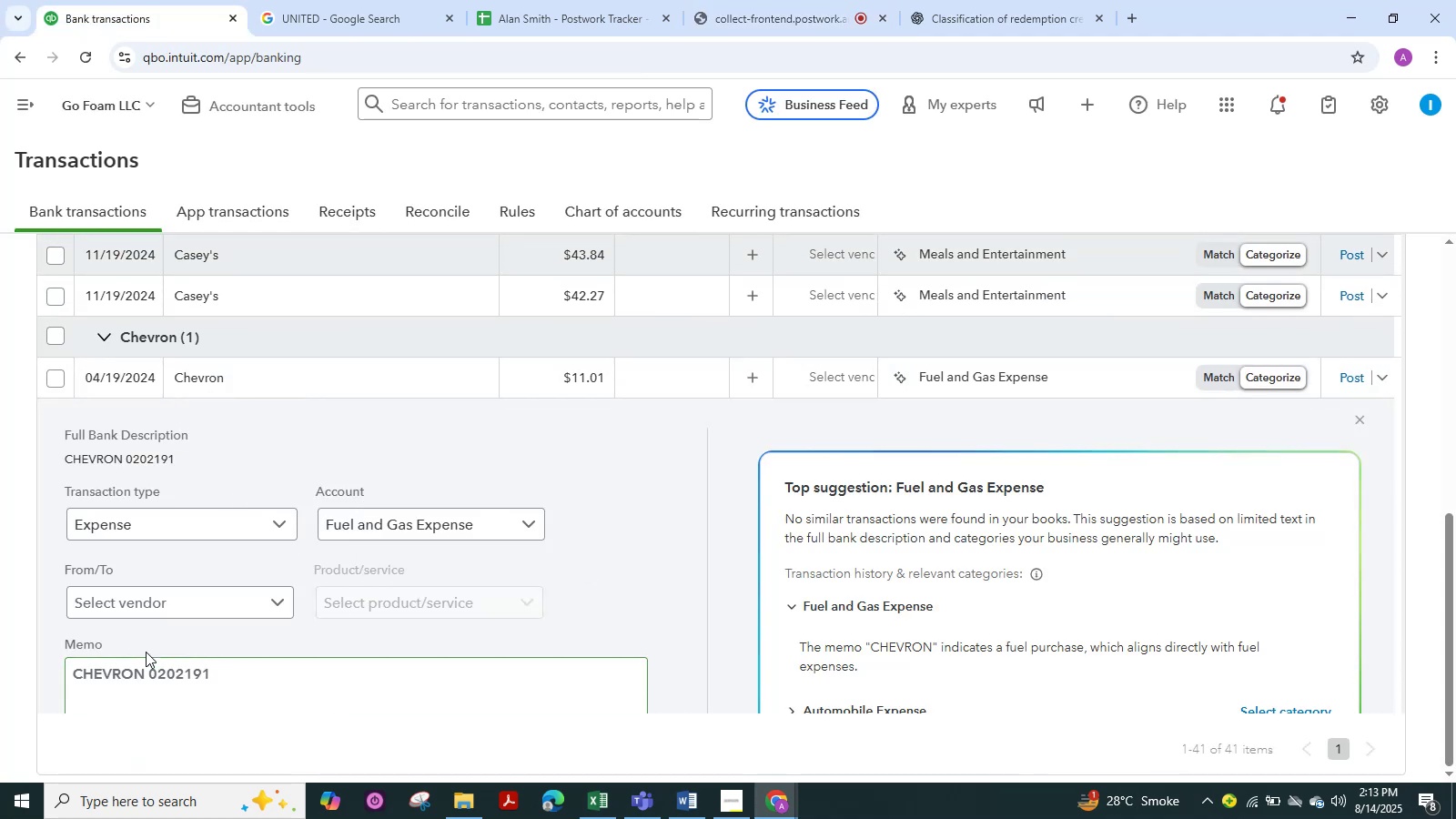 
left_click_drag(start_coordinate=[149, 674], to_coordinate=[0, 677])
 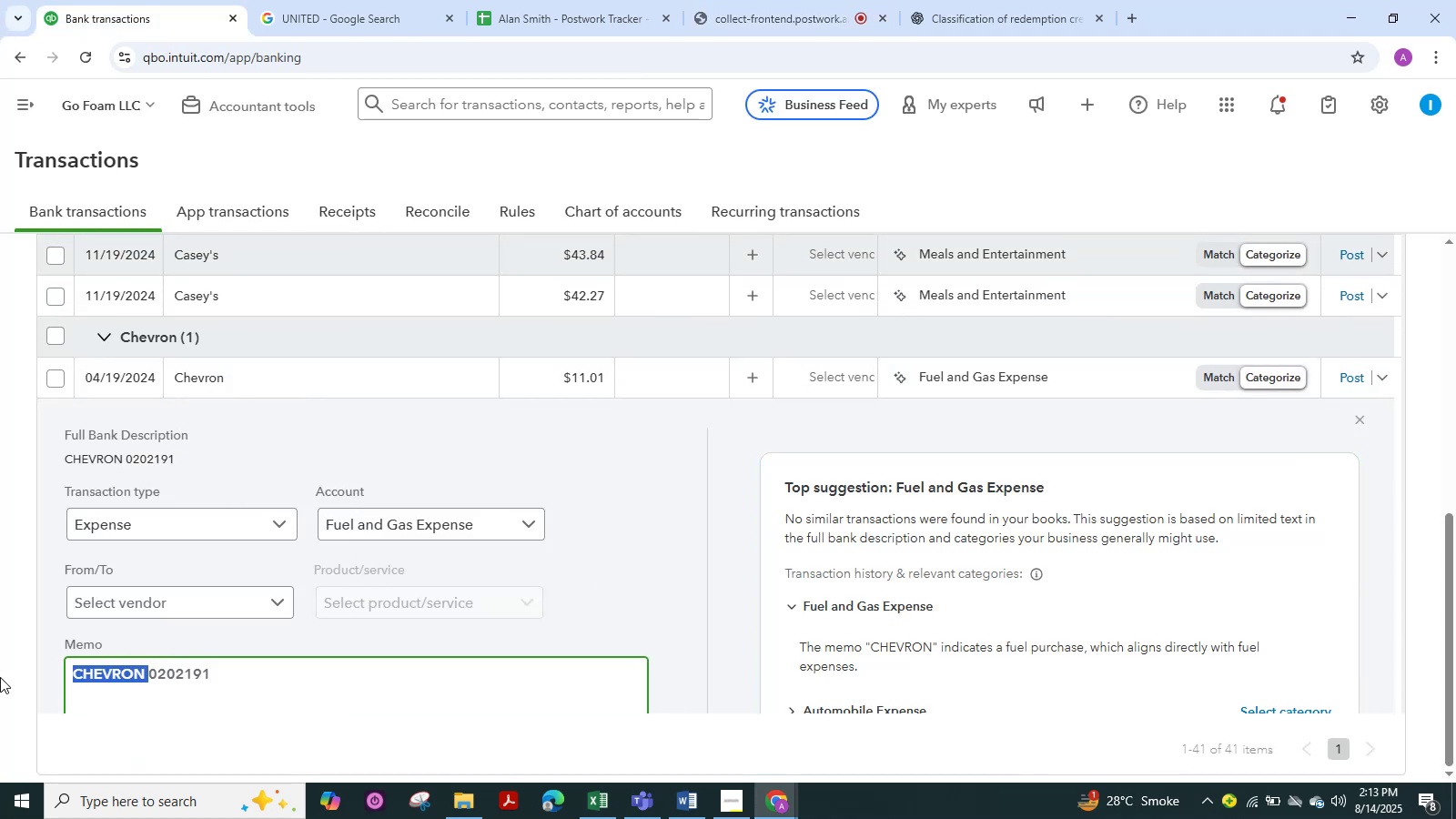 
key(Control+C)
 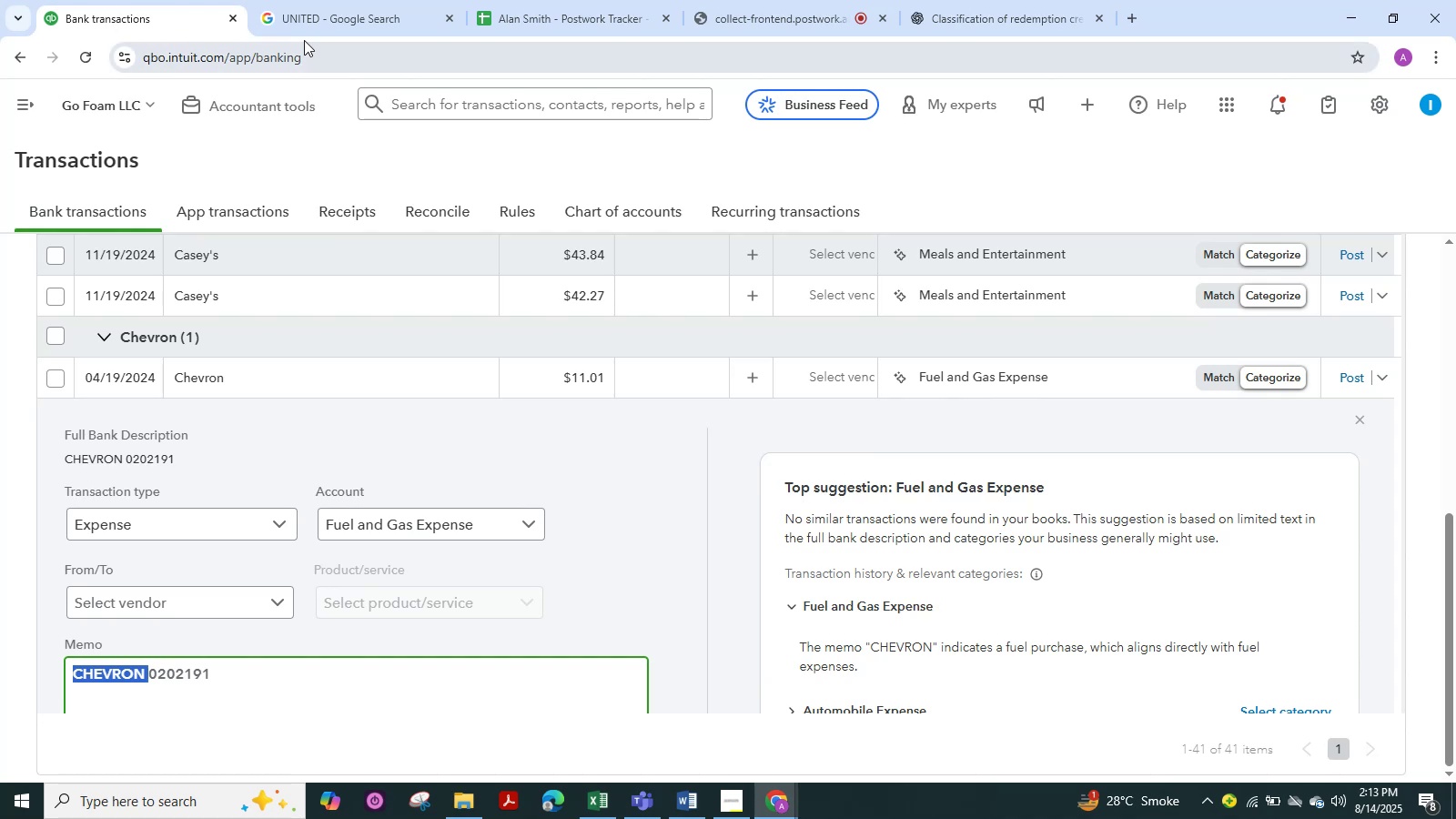 
left_click([328, 33])
 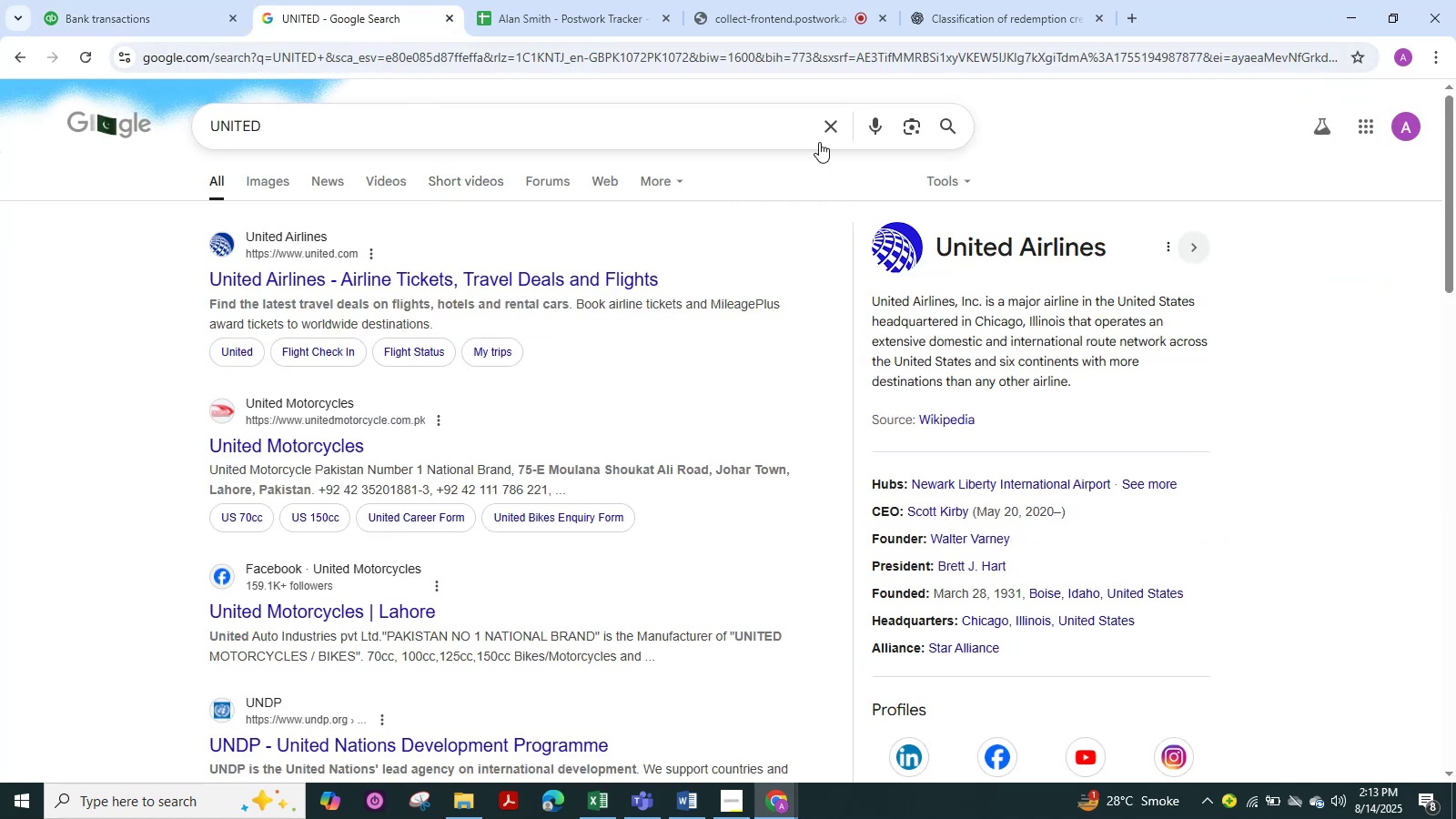 
left_click([826, 124])
 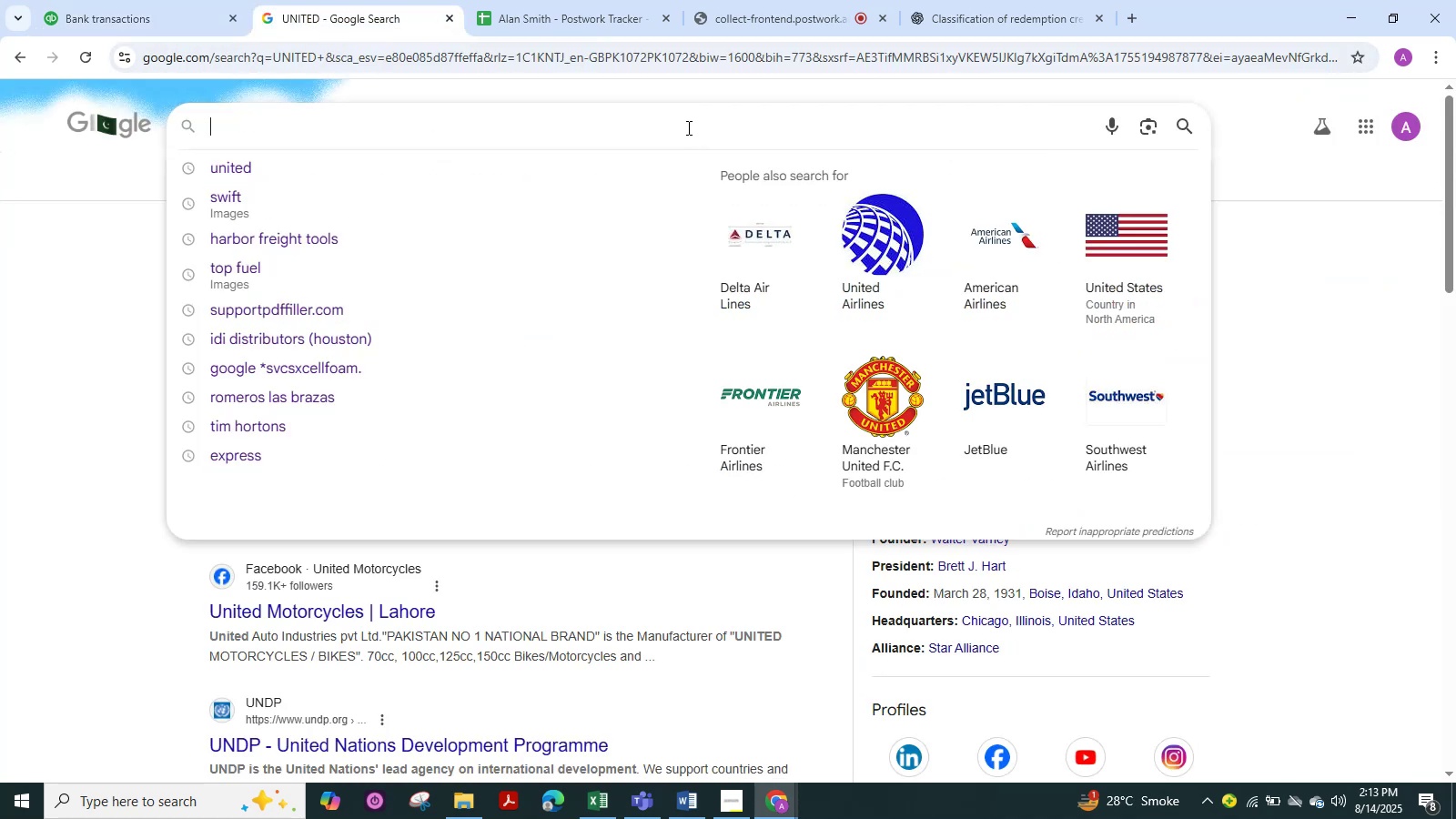 
left_click([687, 127])
 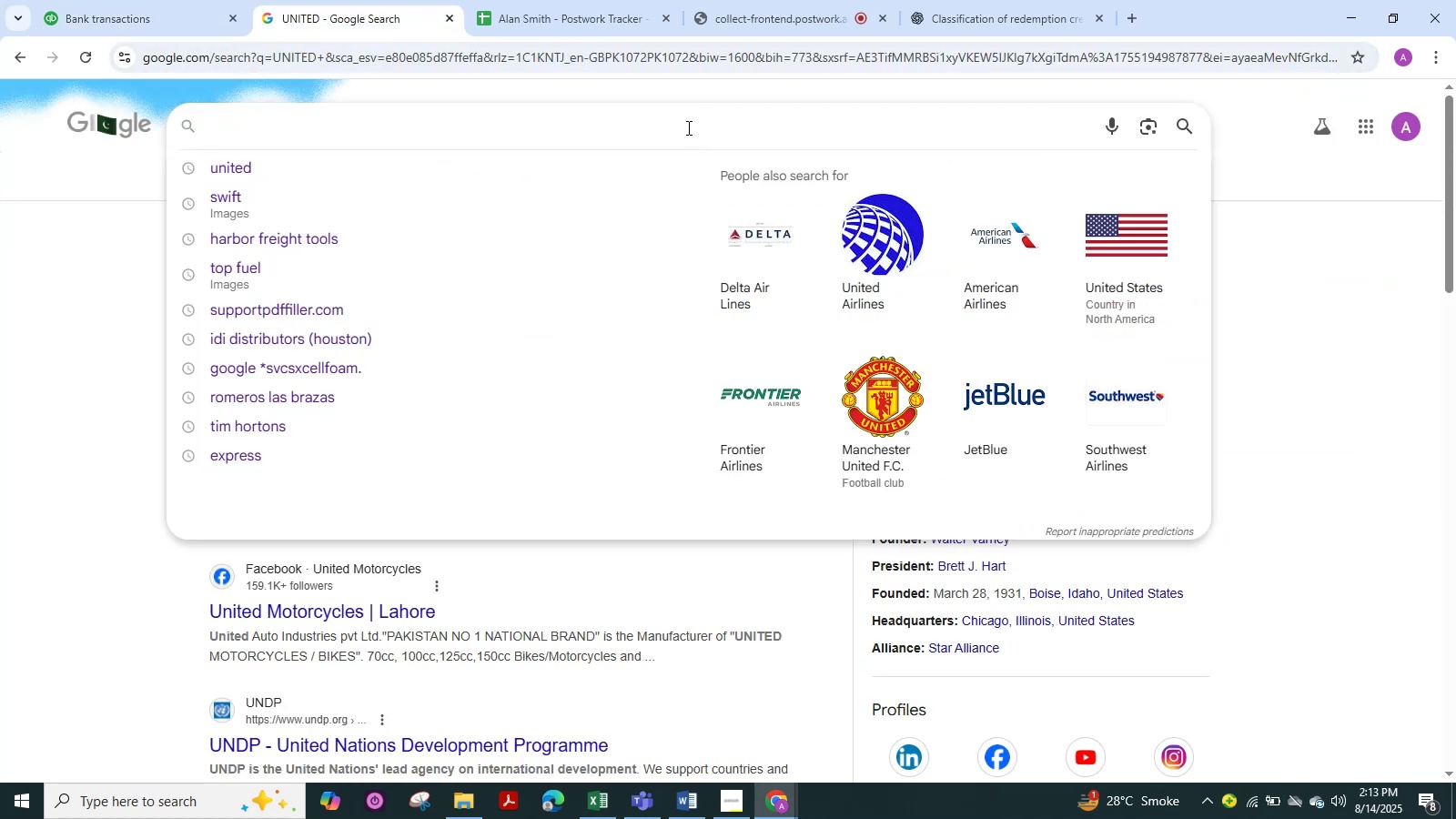 
key(Control+V)
 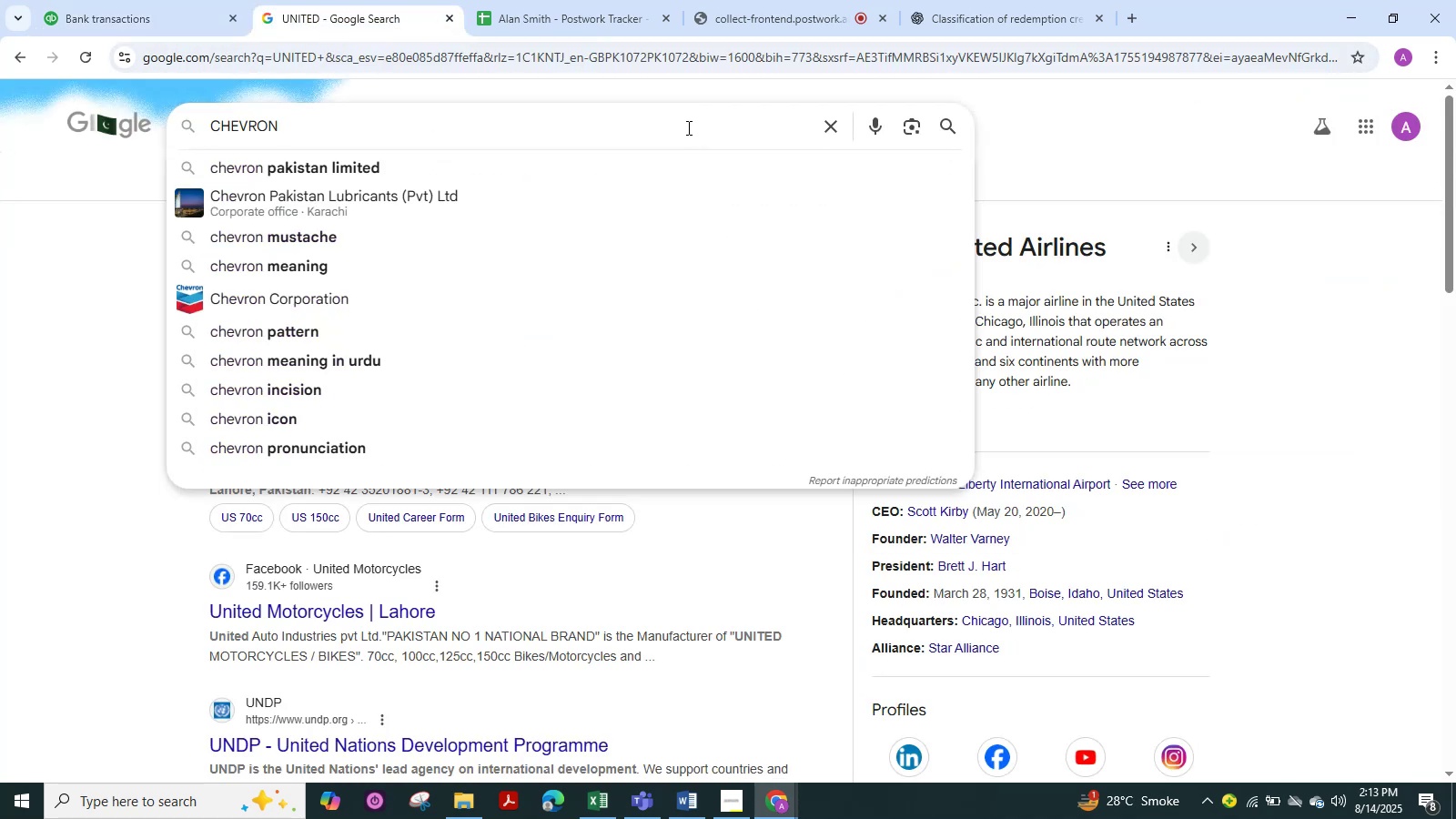 
key(NumpadEnter)
 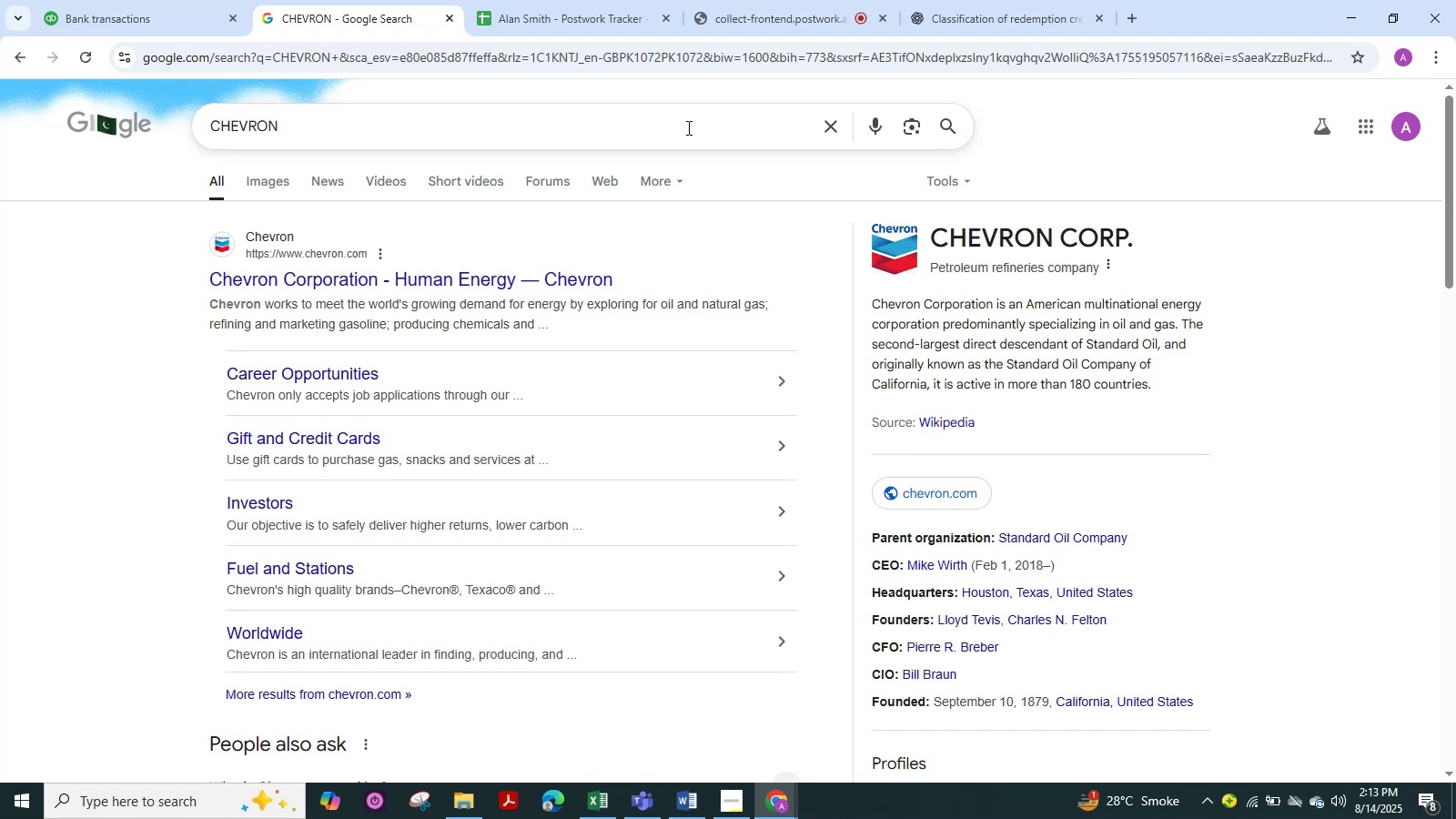 
wait(8.11)
 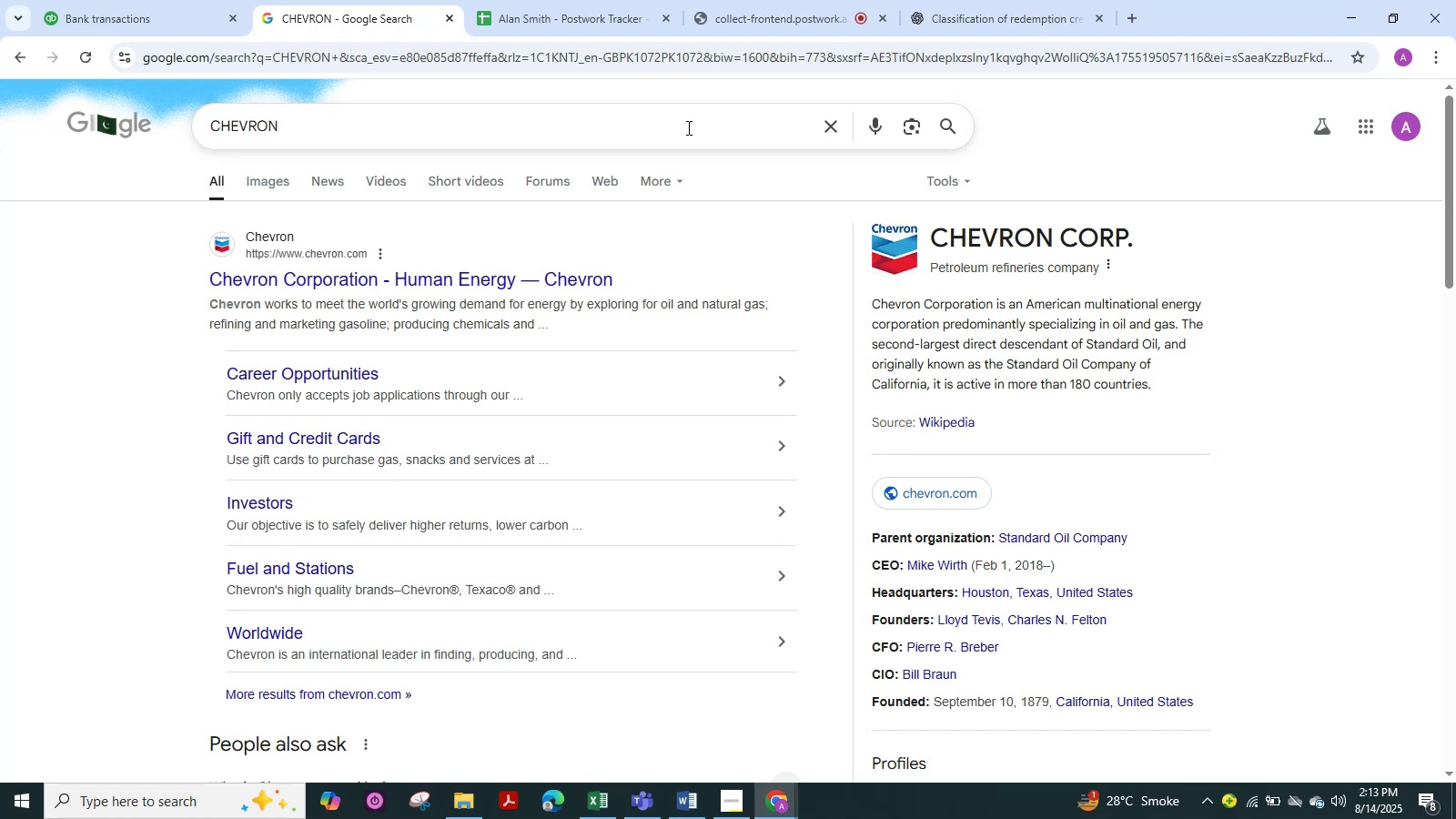 
left_click([174, 608])
 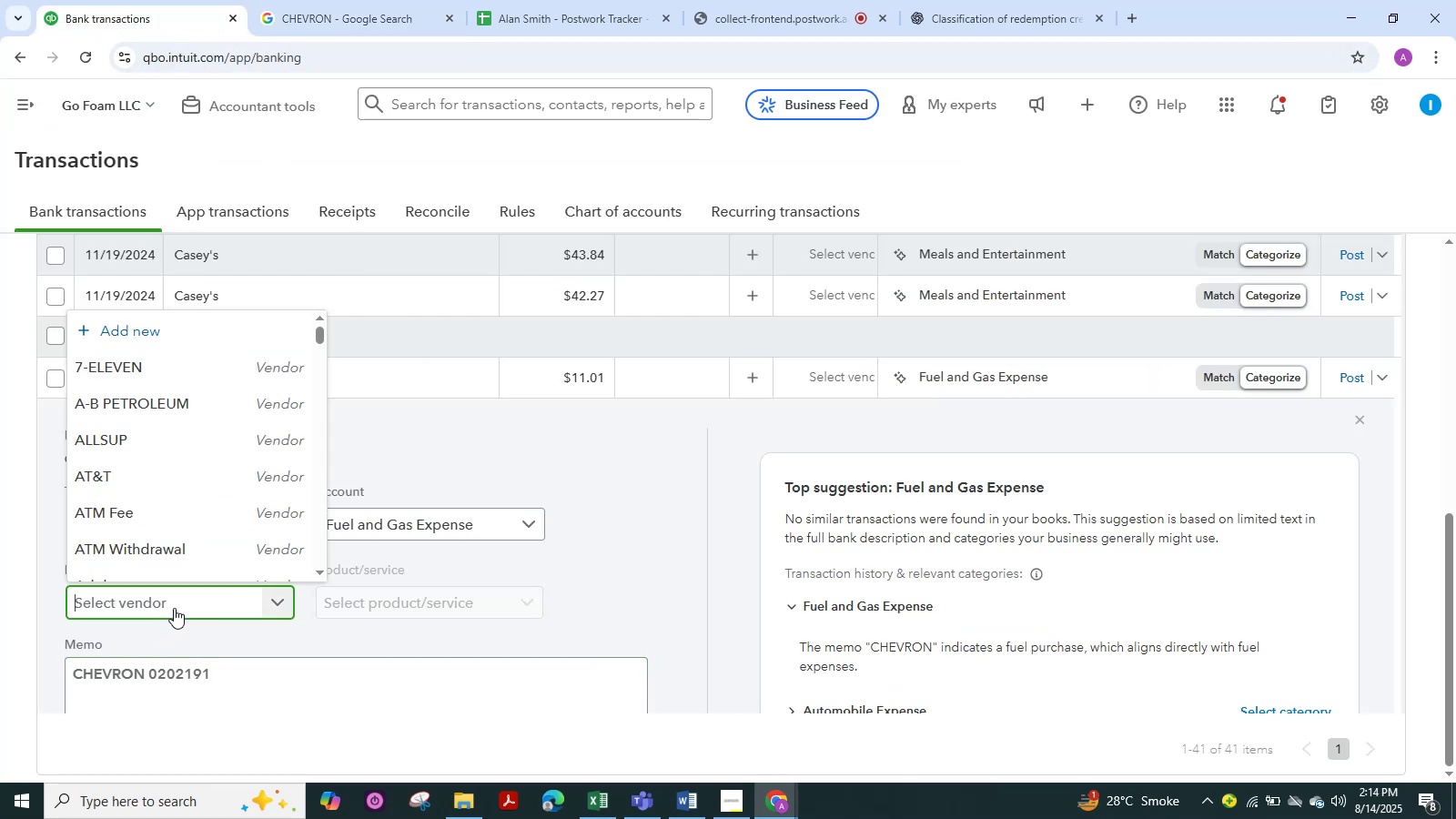 
hold_key(key=ControlLeft, duration=0.87)
 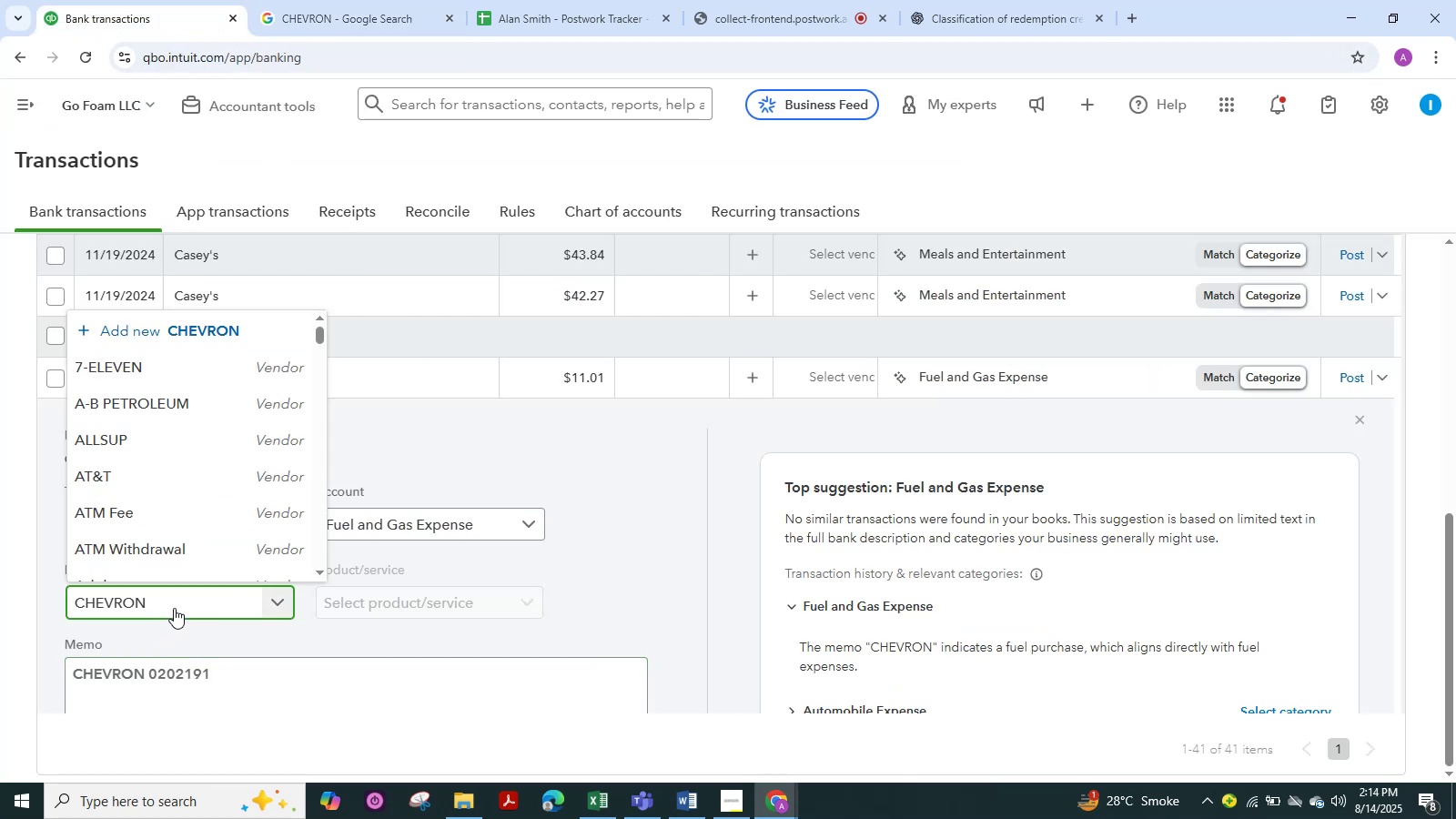 
hold_key(key=V, duration=0.31)
 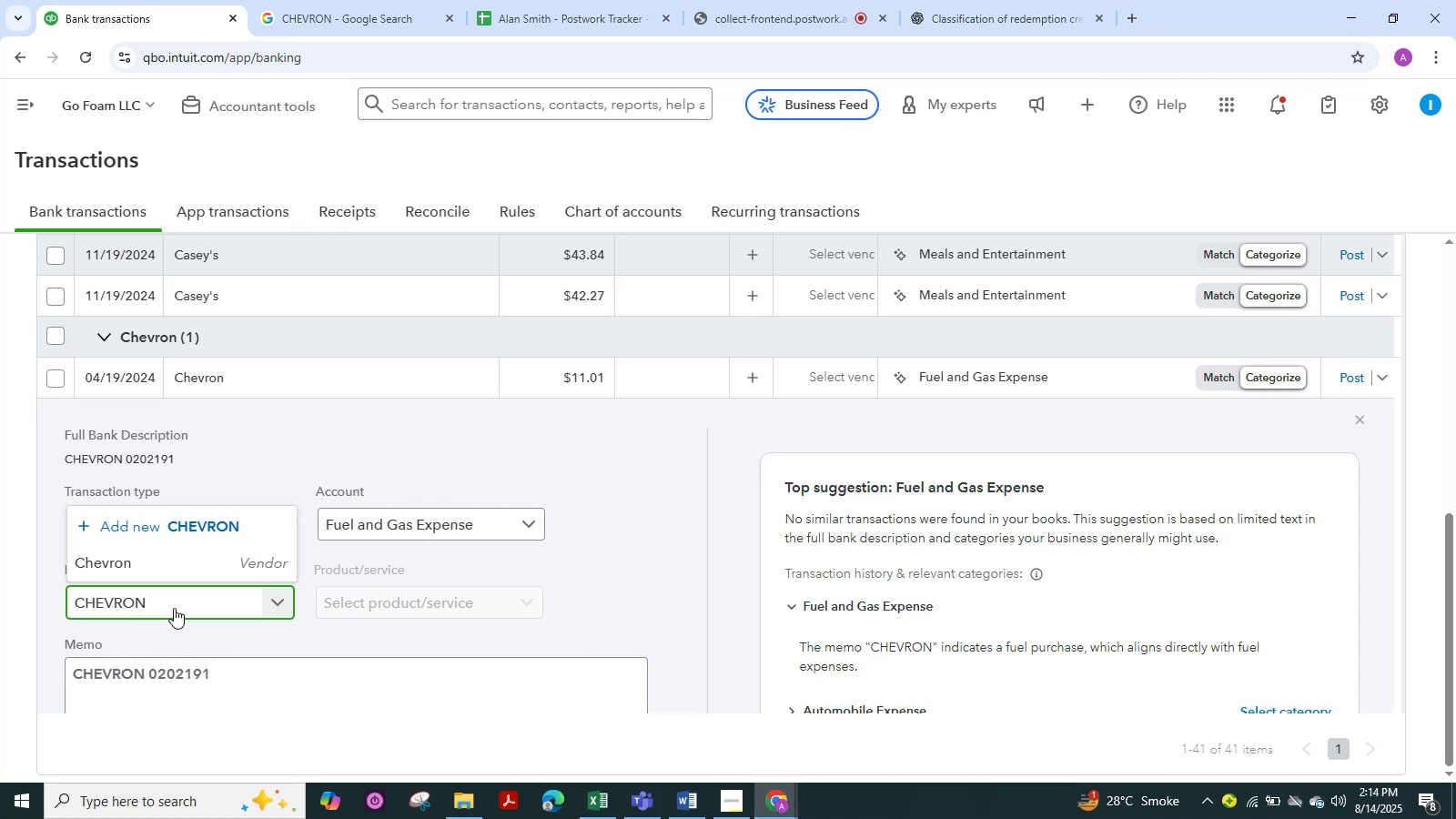 
left_click([234, 555])
 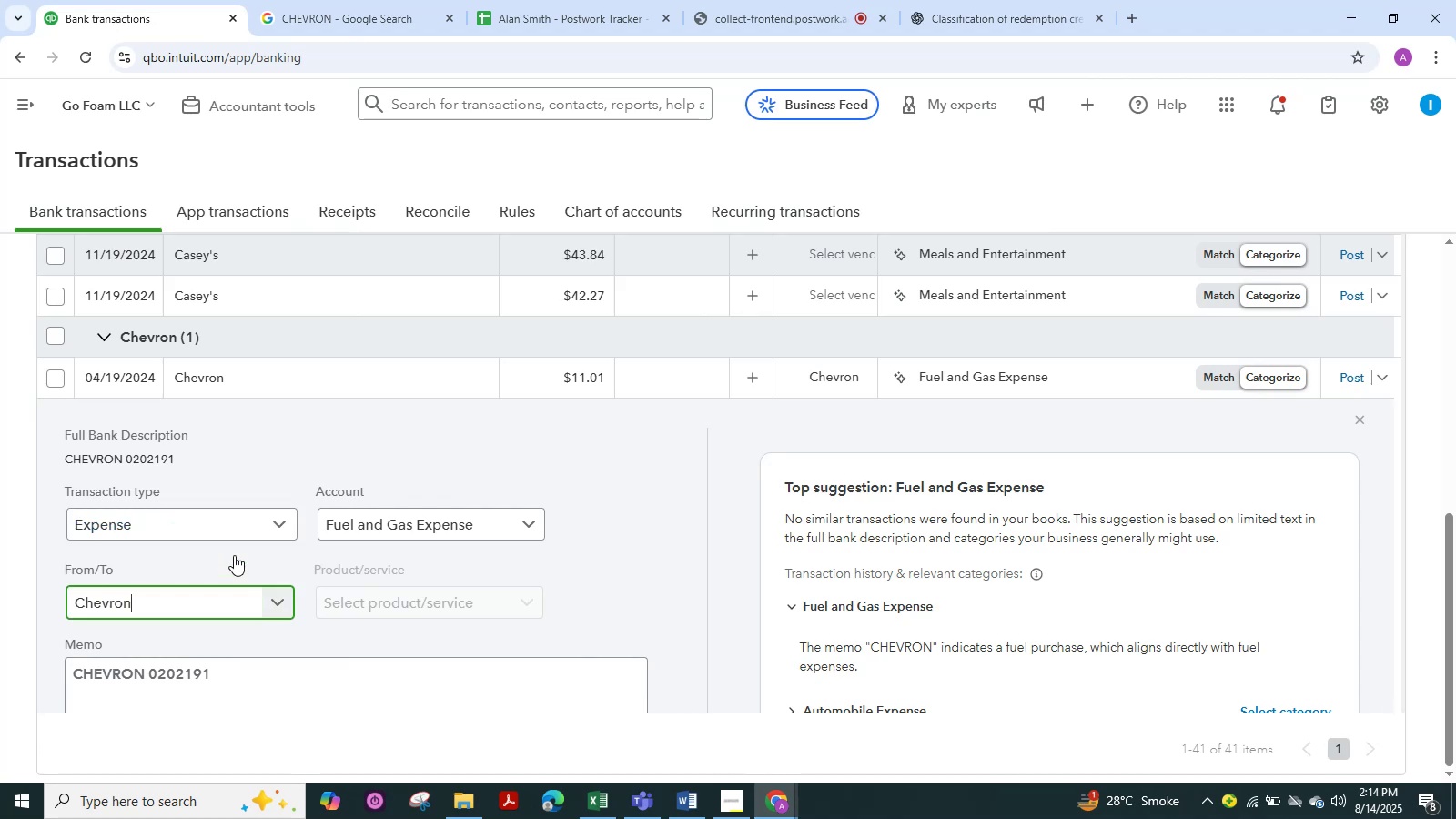 
key(NumpadEnter)
 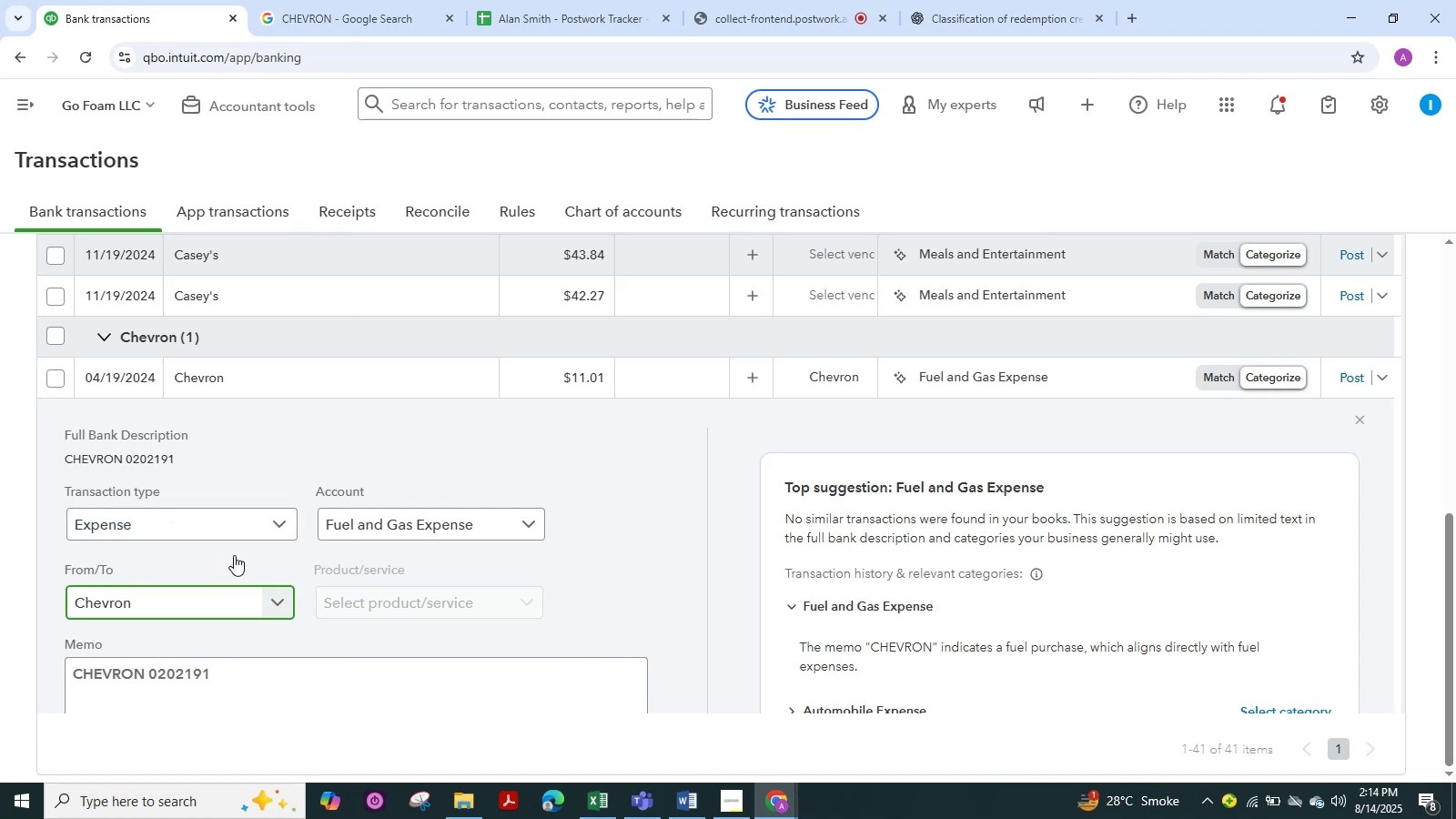 
key(NumpadEnter)
 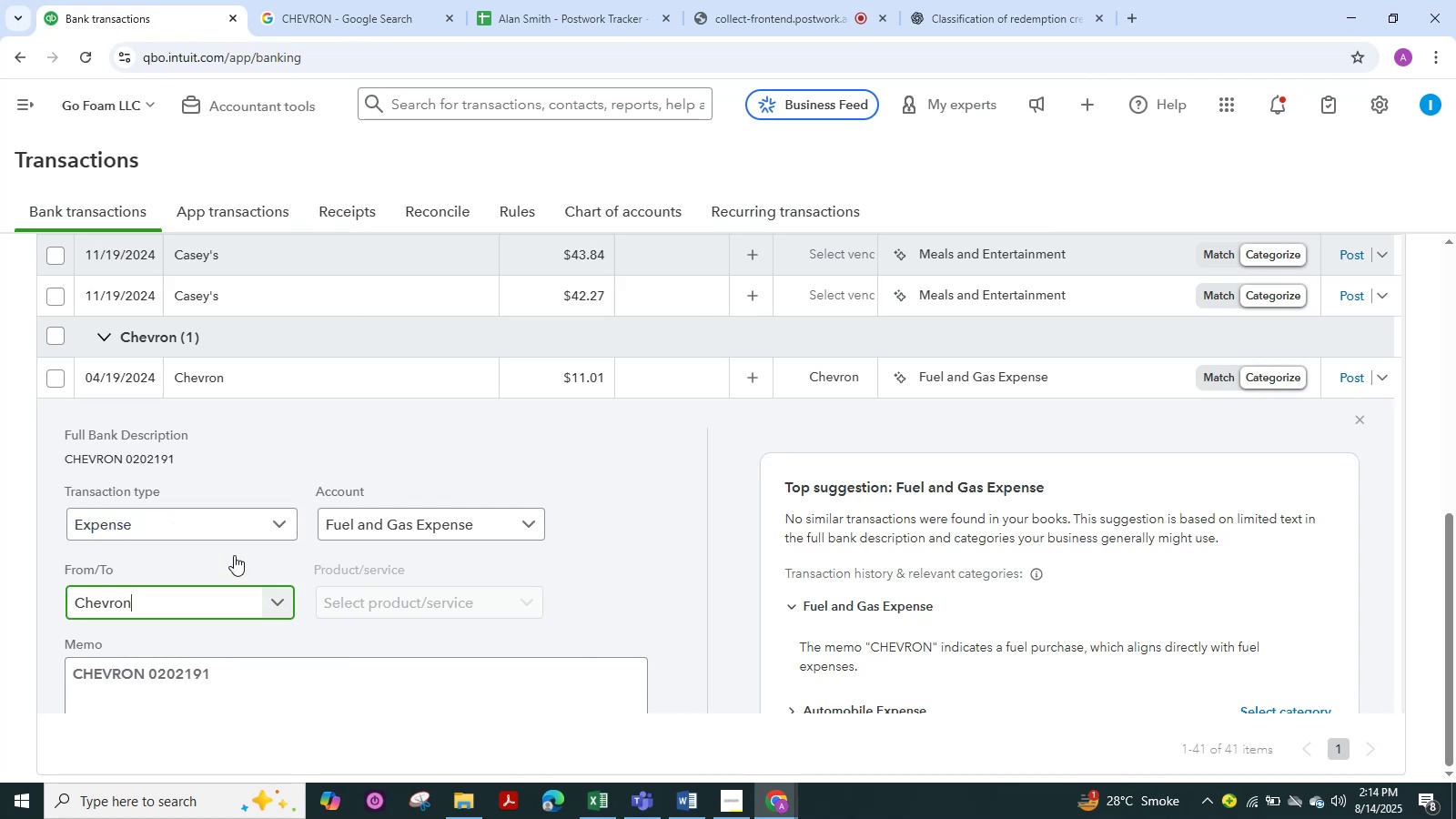 
key(NumpadEnter)
 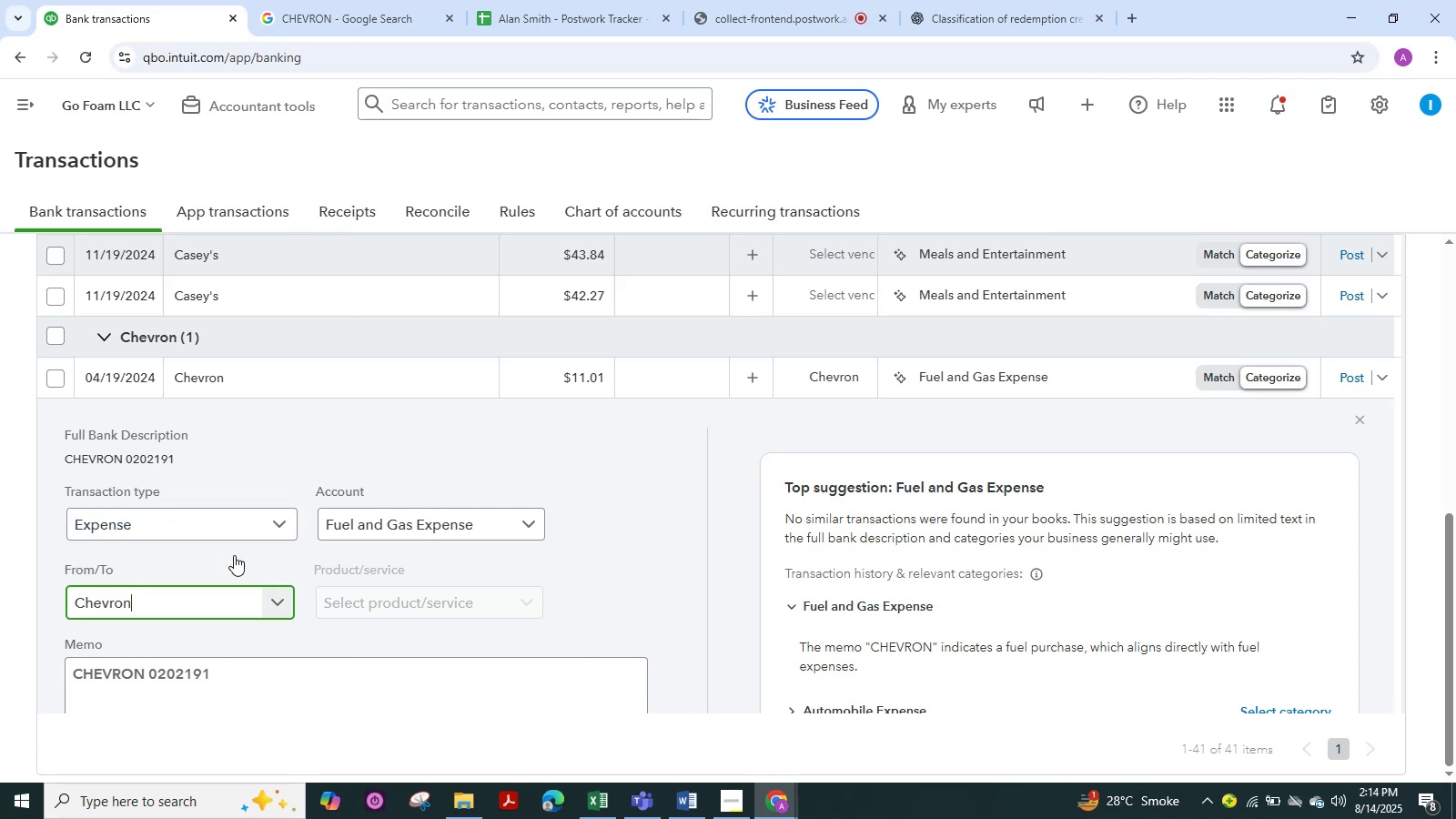 
key(NumpadEnter)
 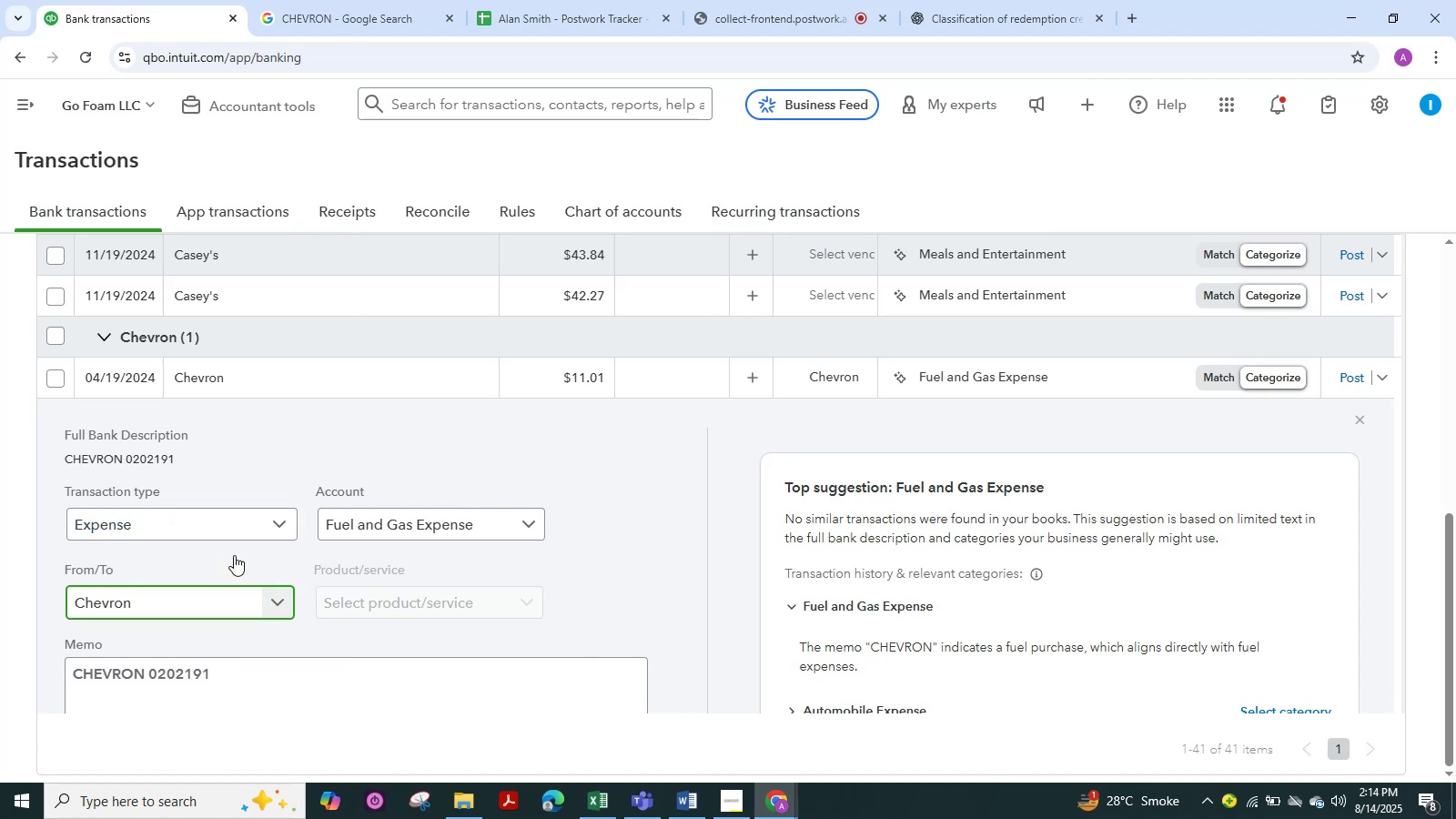 
key(NumpadEnter)
 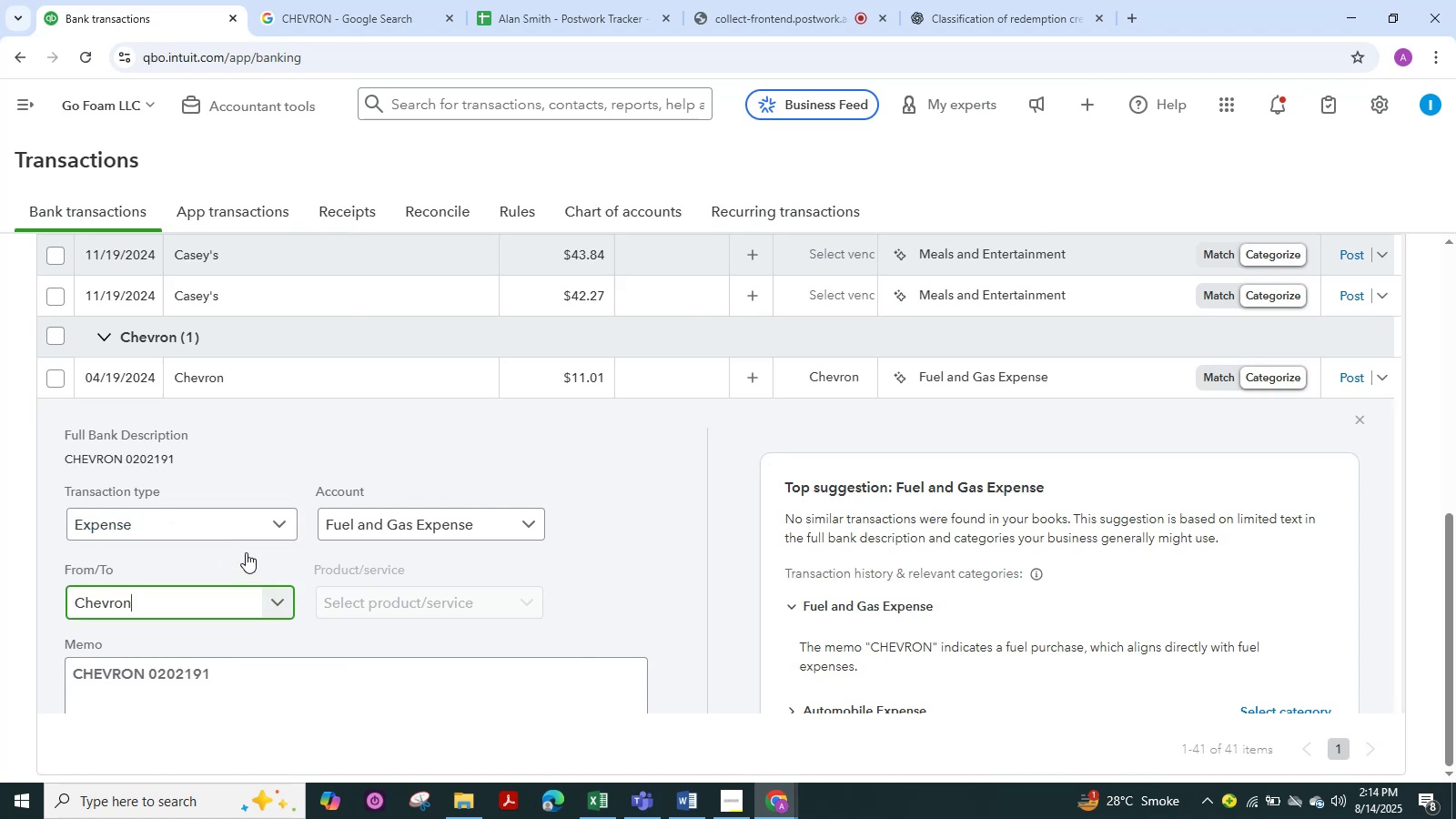 
scroll: coordinate [278, 546], scroll_direction: down, amount: 5.0
 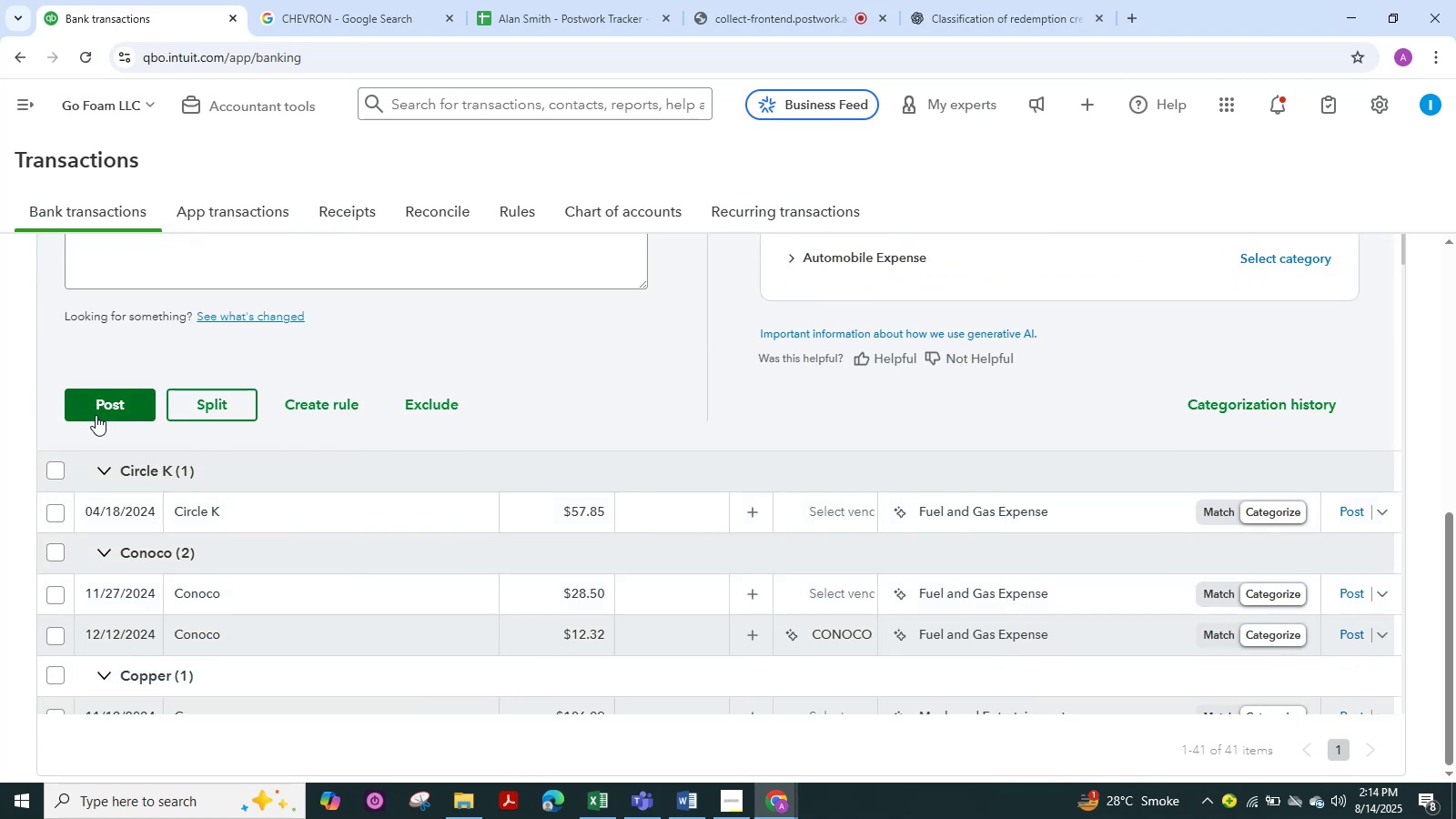 
left_click([102, 407])
 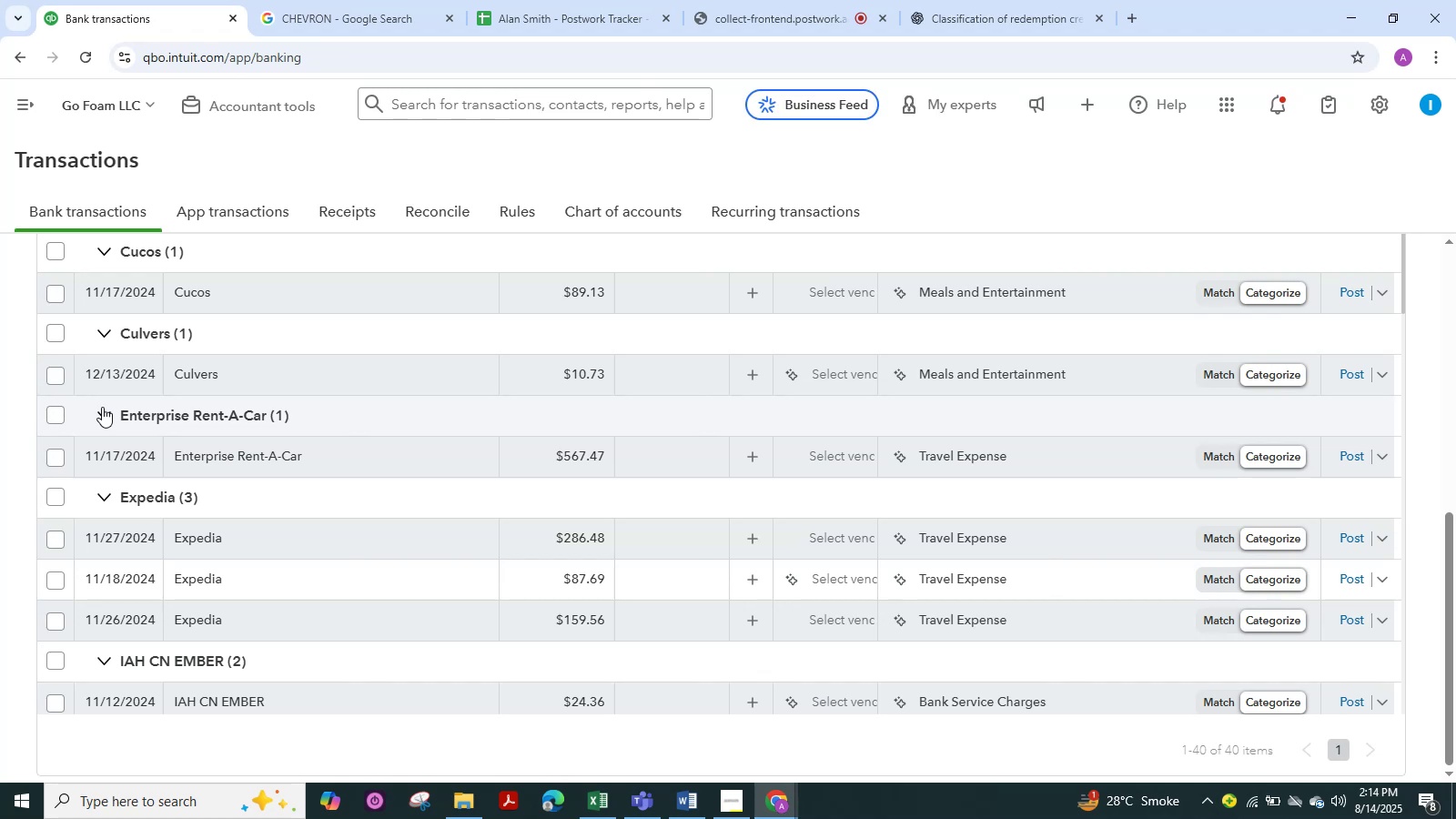 
wait(17.12)
 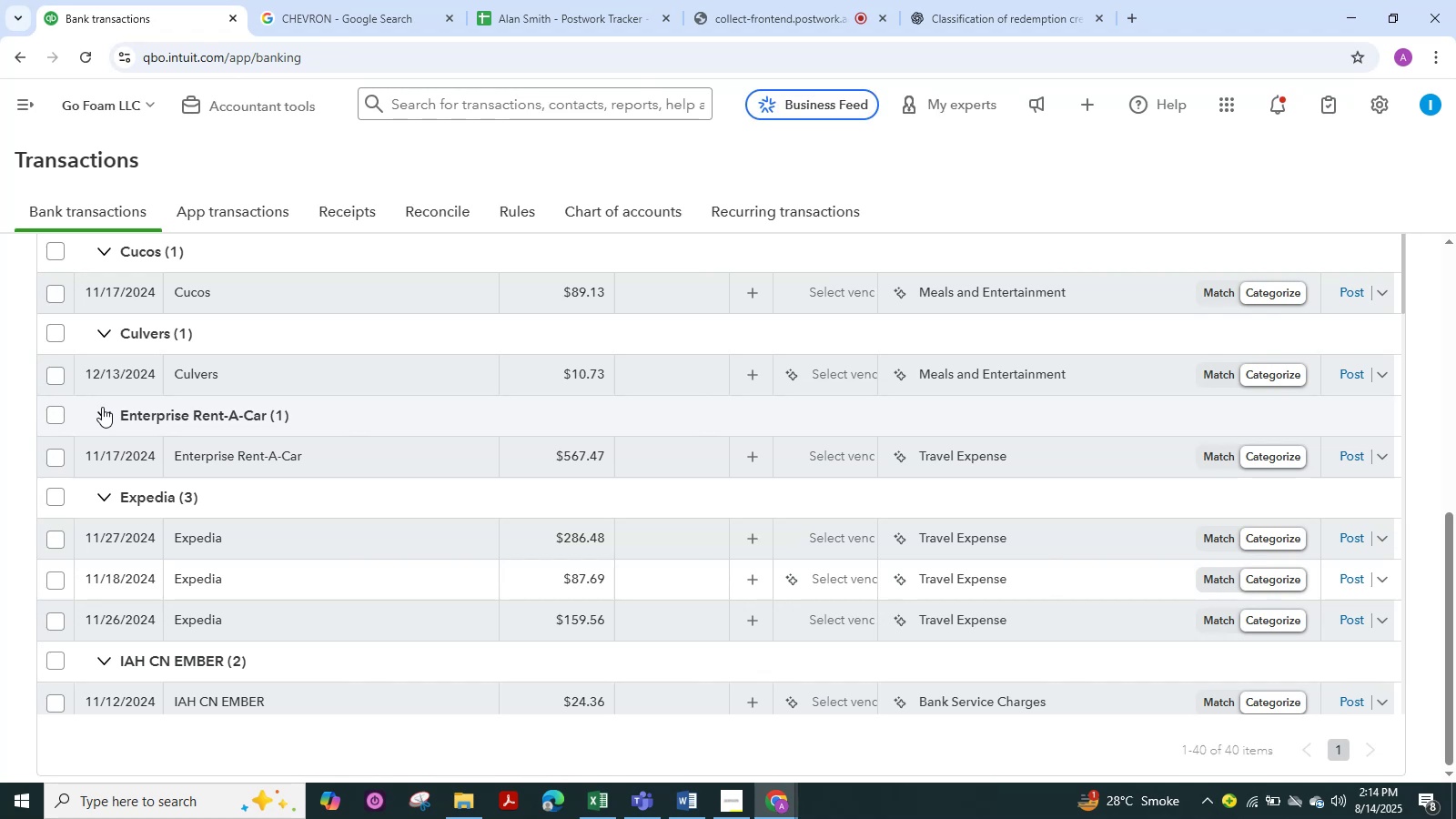 
scroll: coordinate [227, 429], scroll_direction: up, amount: 6.0
 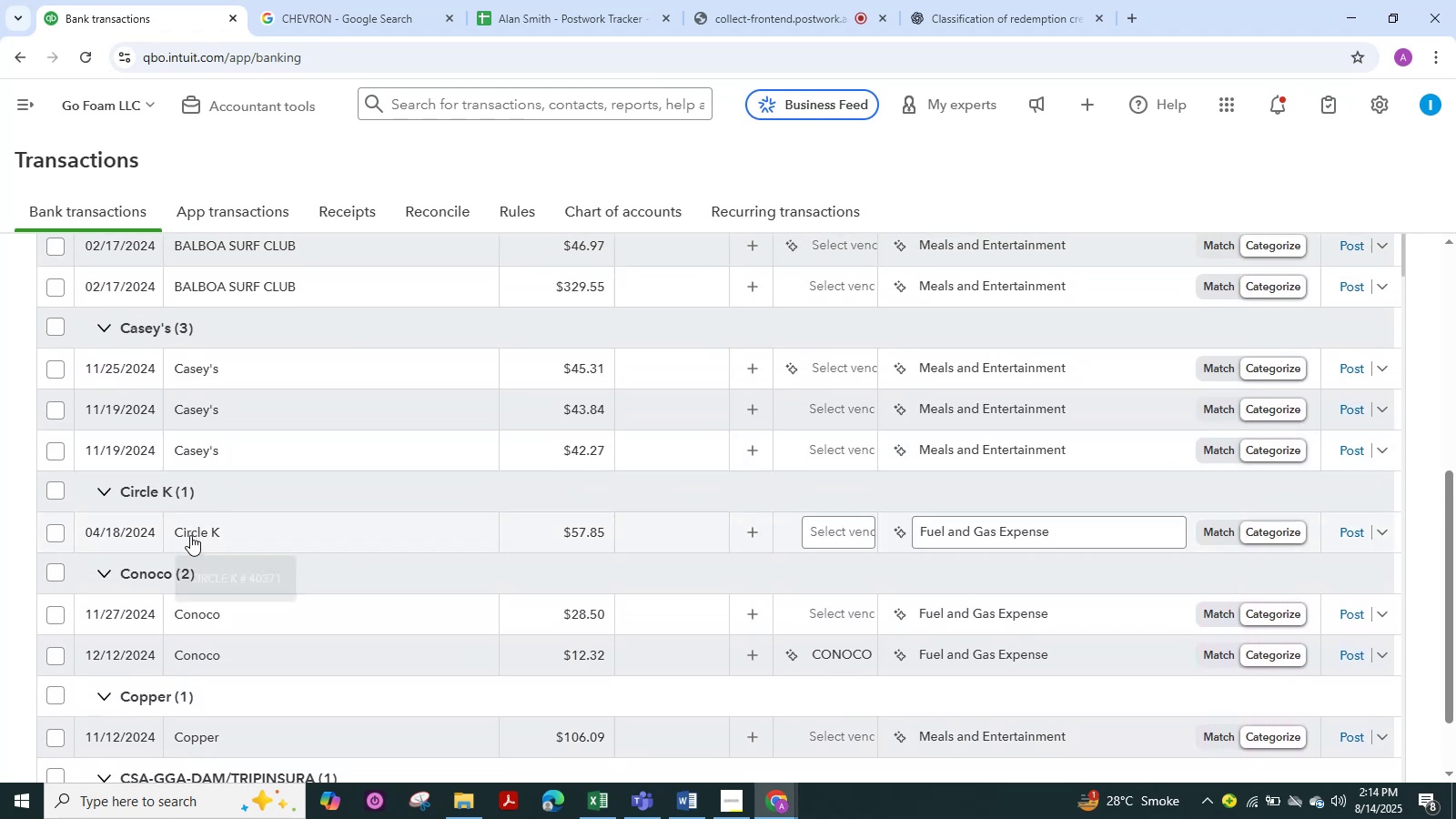 
left_click([189, 536])
 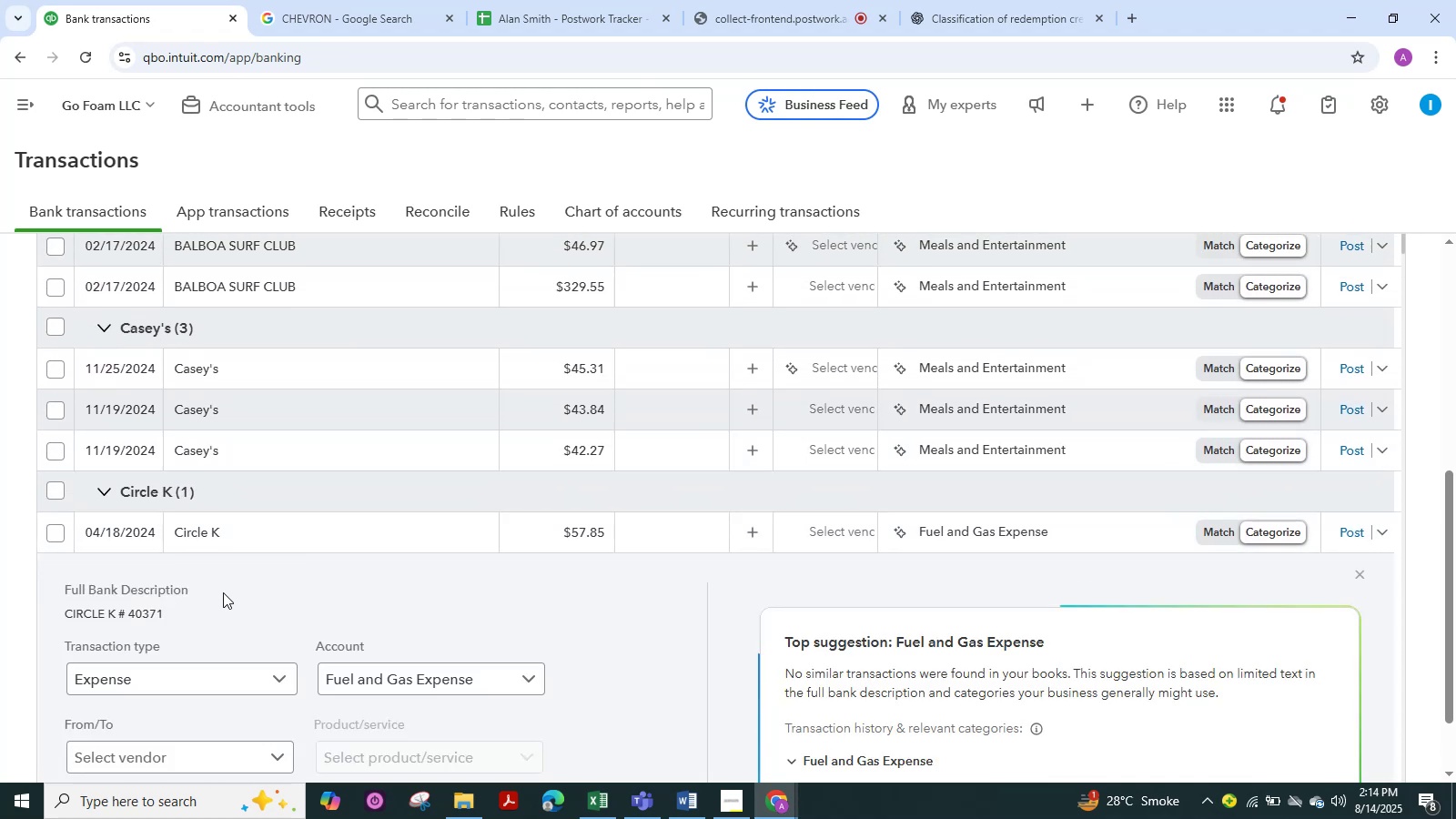 
scroll: coordinate [189, 662], scroll_direction: down, amount: 2.0
 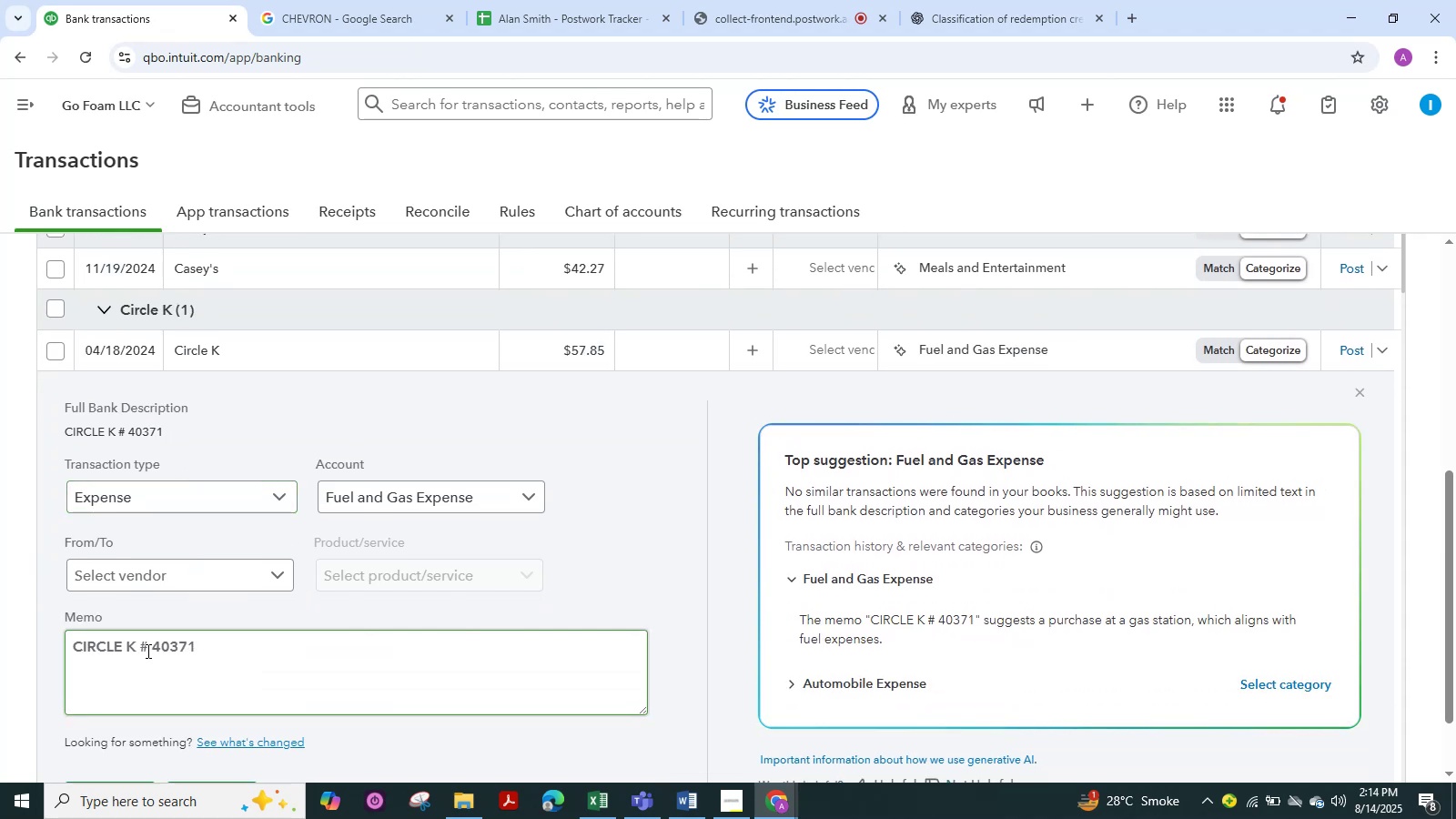 
left_click_drag(start_coordinate=[143, 652], to_coordinate=[36, 629])
 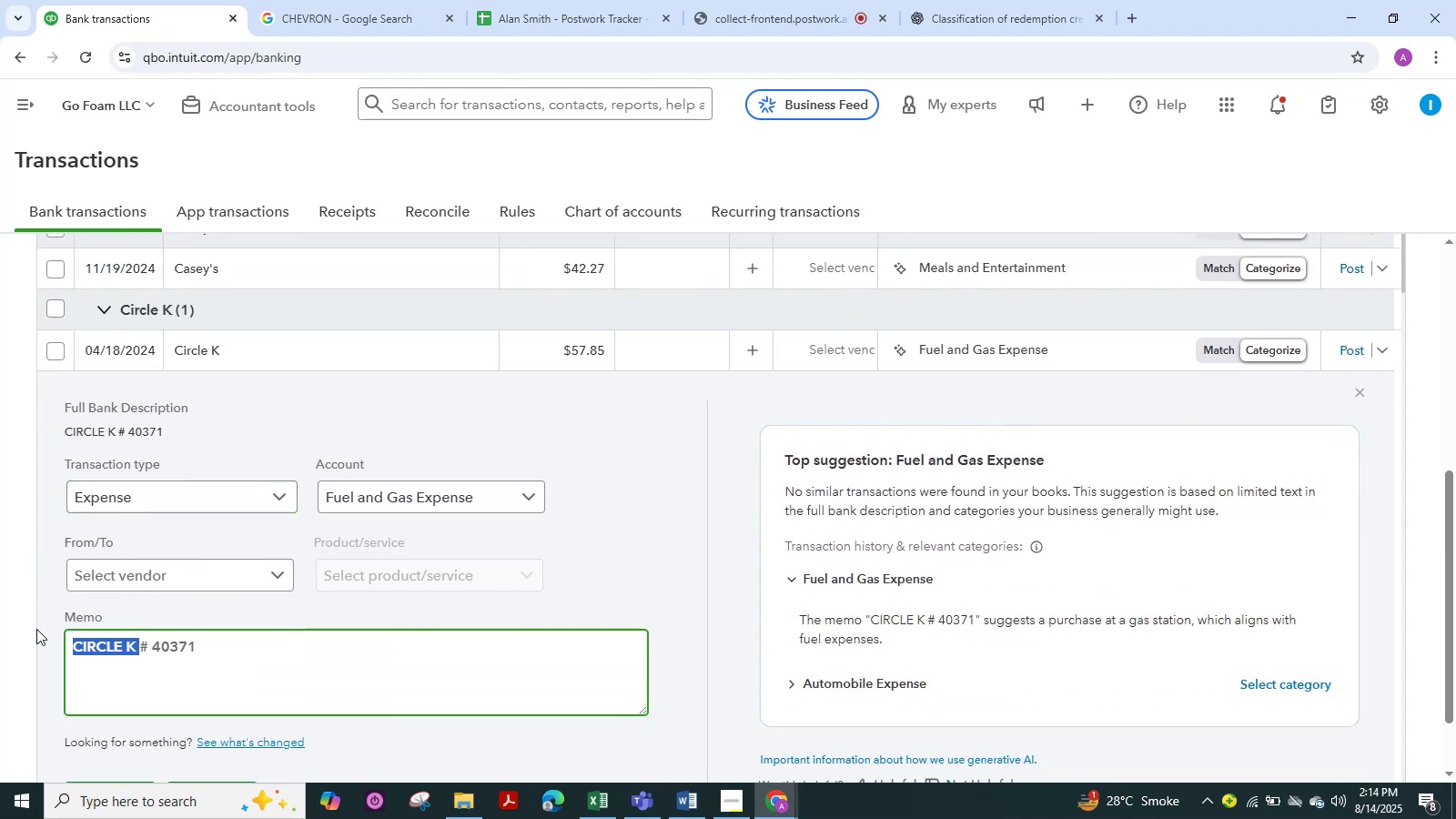 
key(Control+C)
 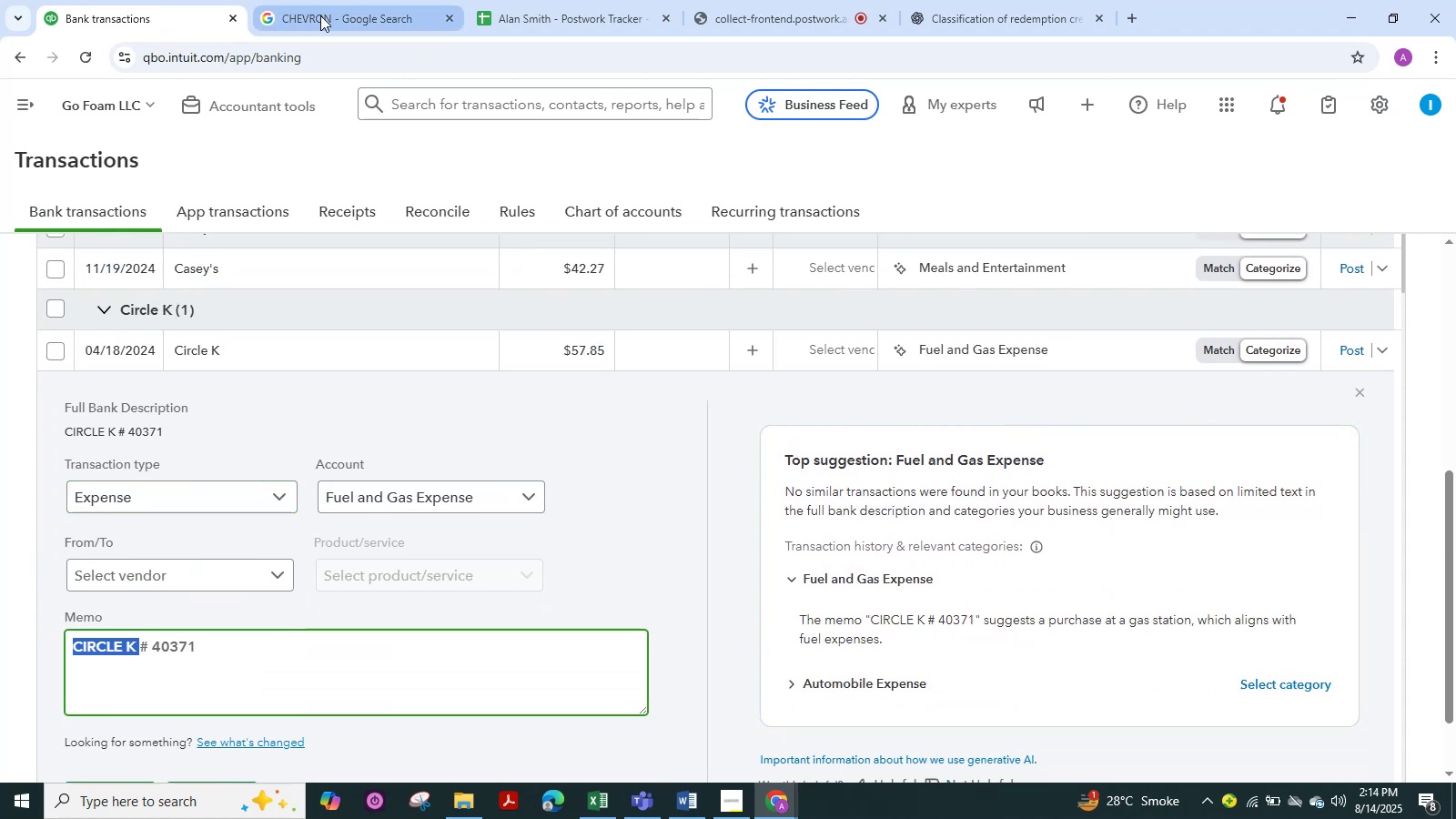 
left_click([327, 14])
 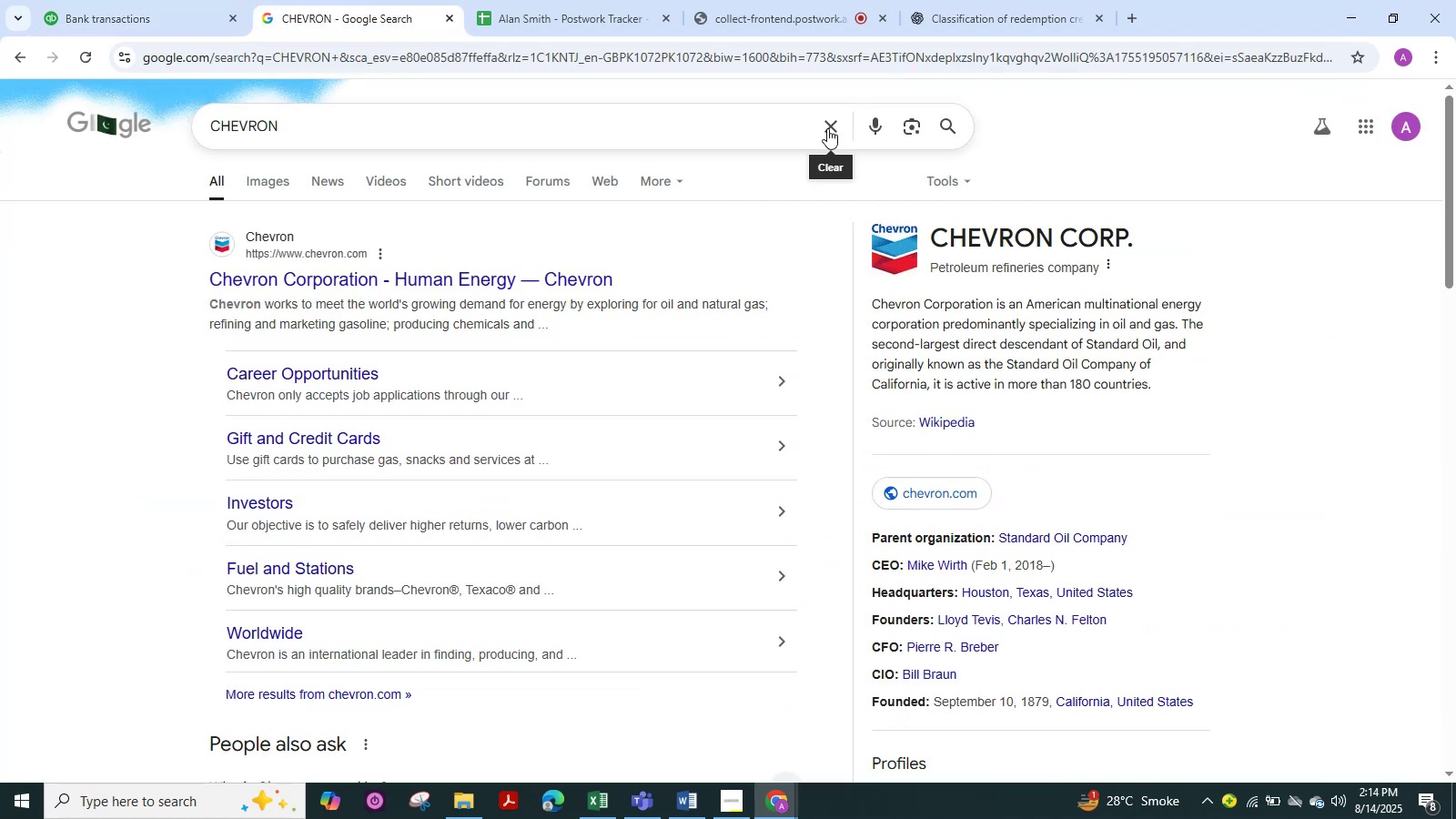 
double_click([728, 133])
 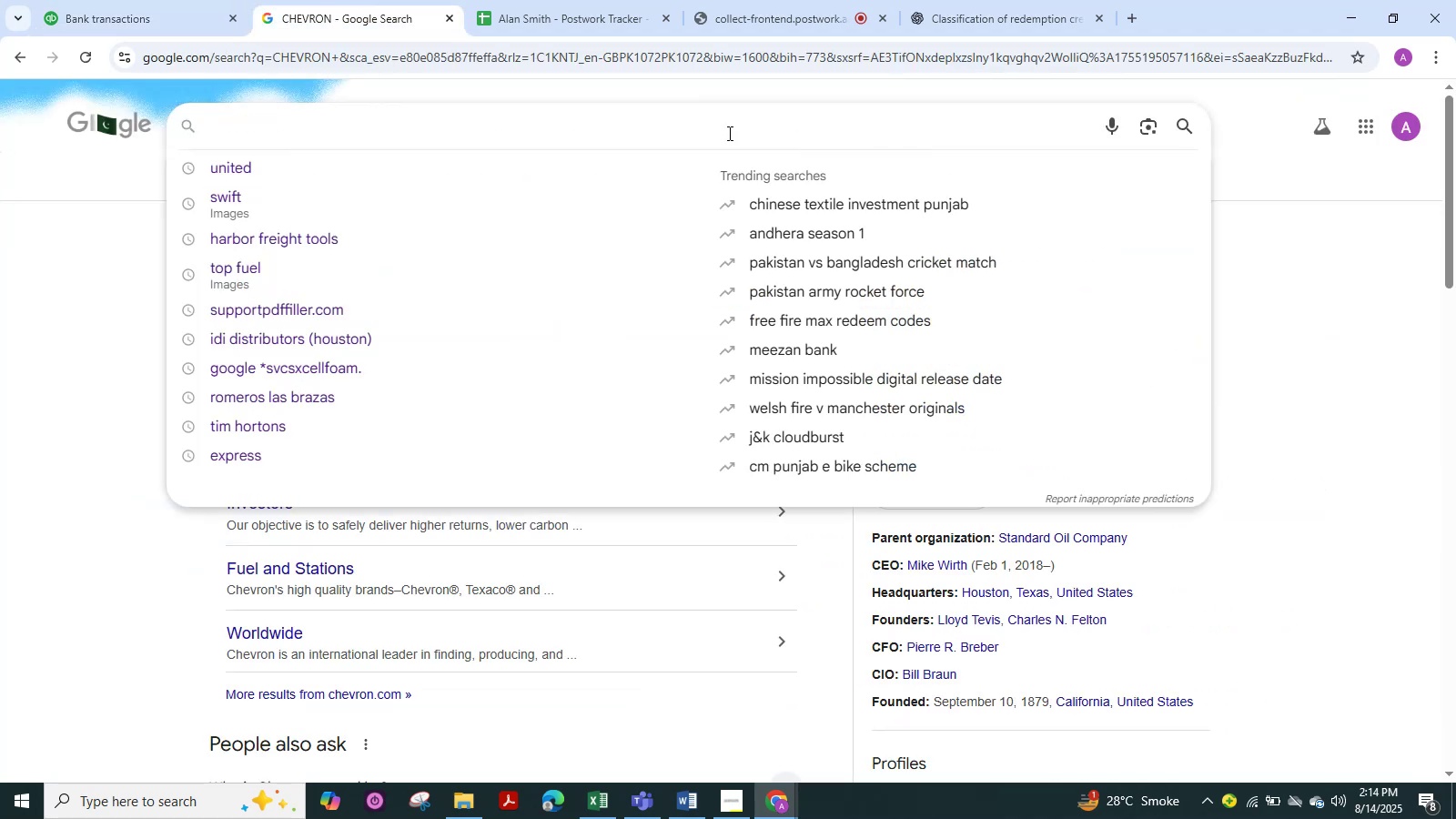 
key(Control+V)
 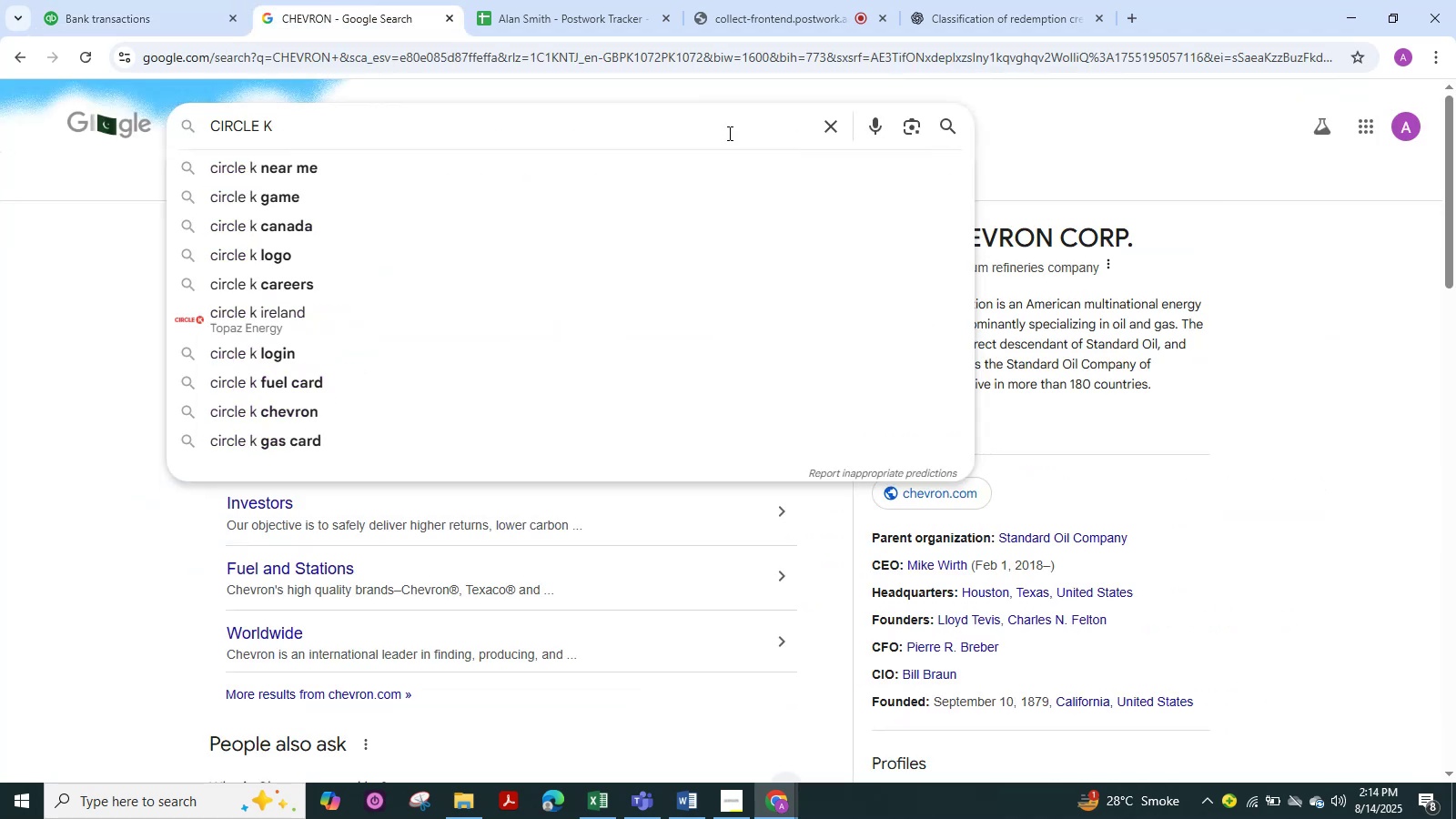 
key(NumpadEnter)
 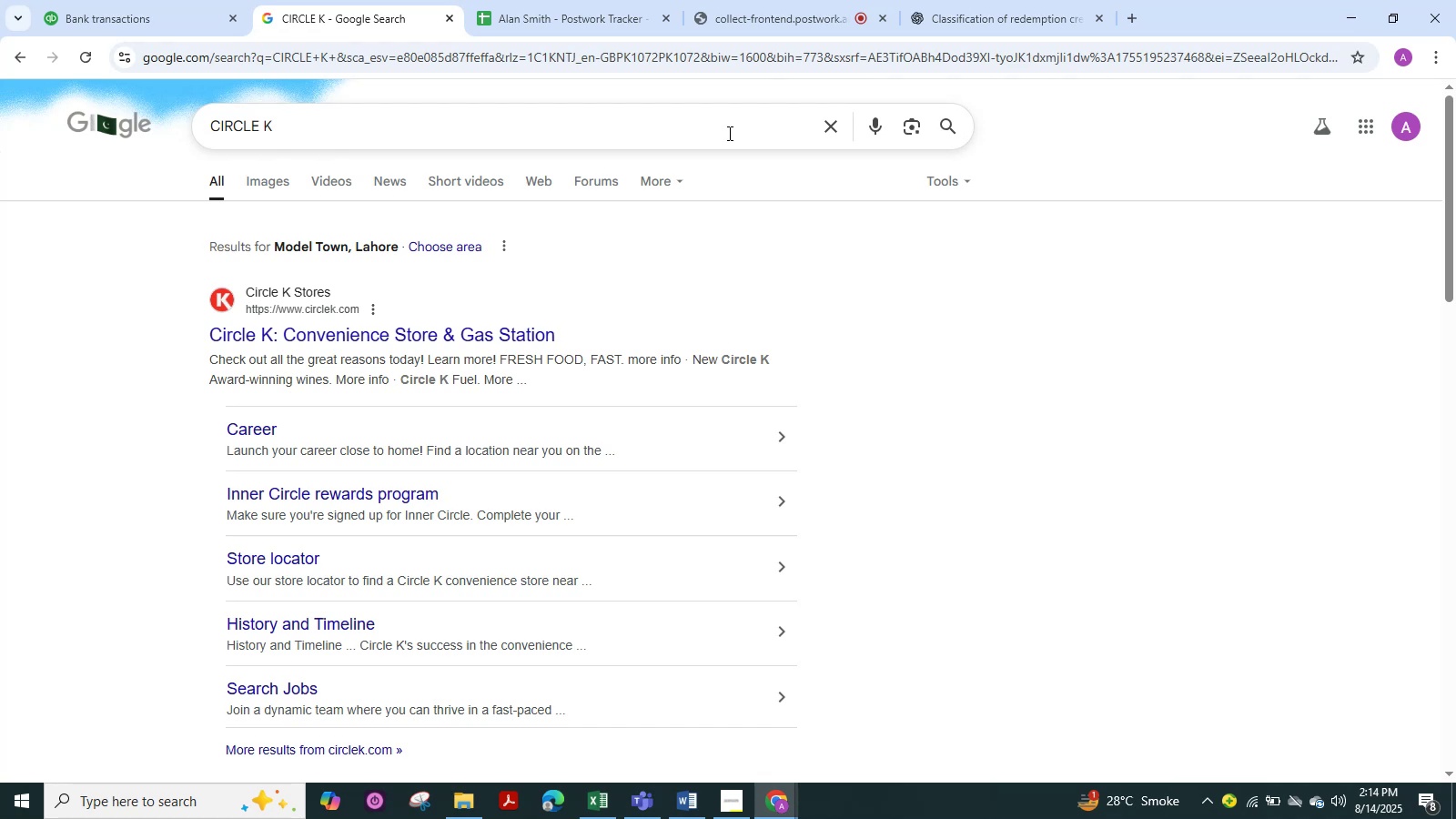 
left_click([128, 10])
 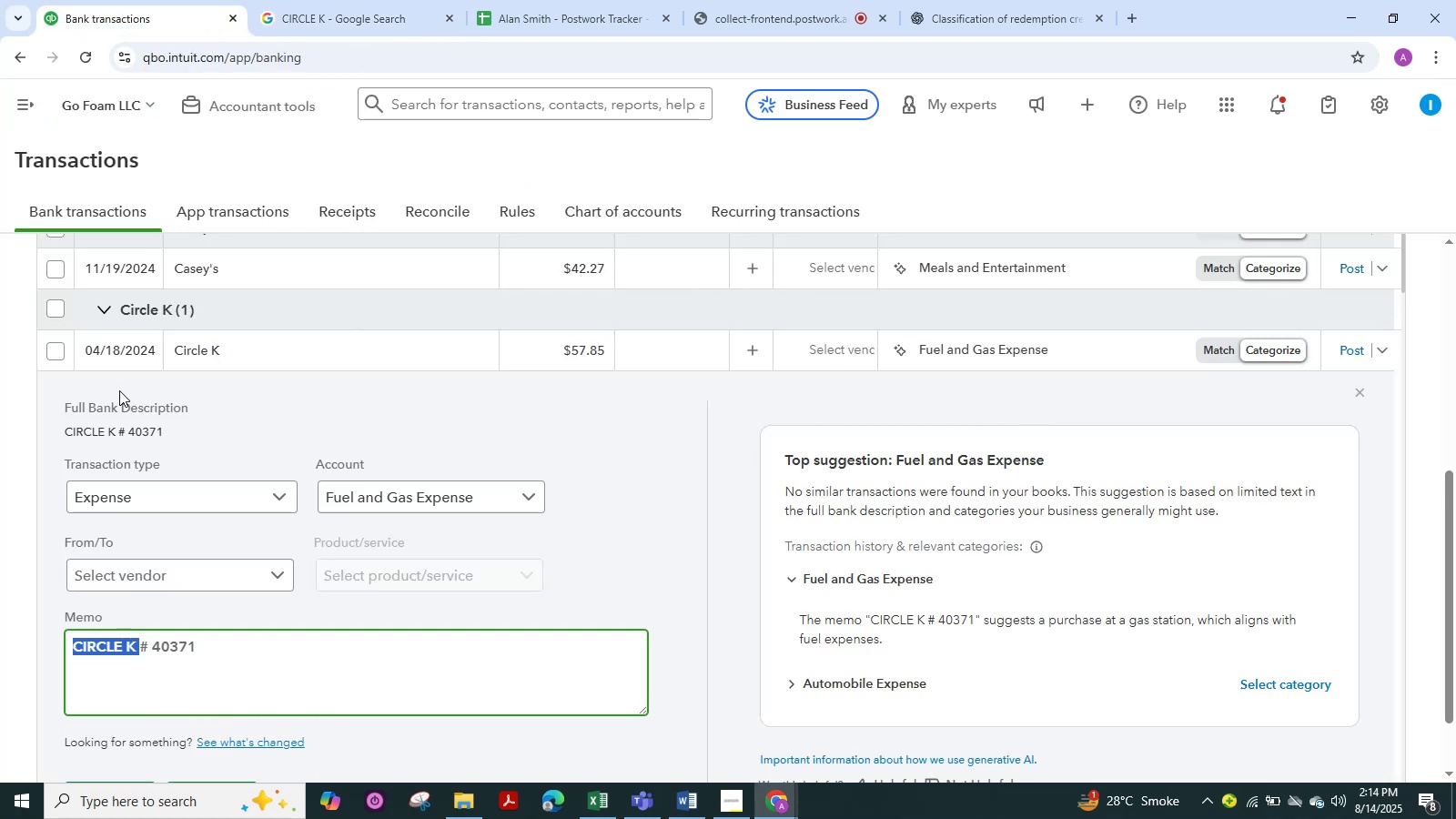 
left_click_drag(start_coordinate=[218, 537], to_coordinate=[215, 584])
 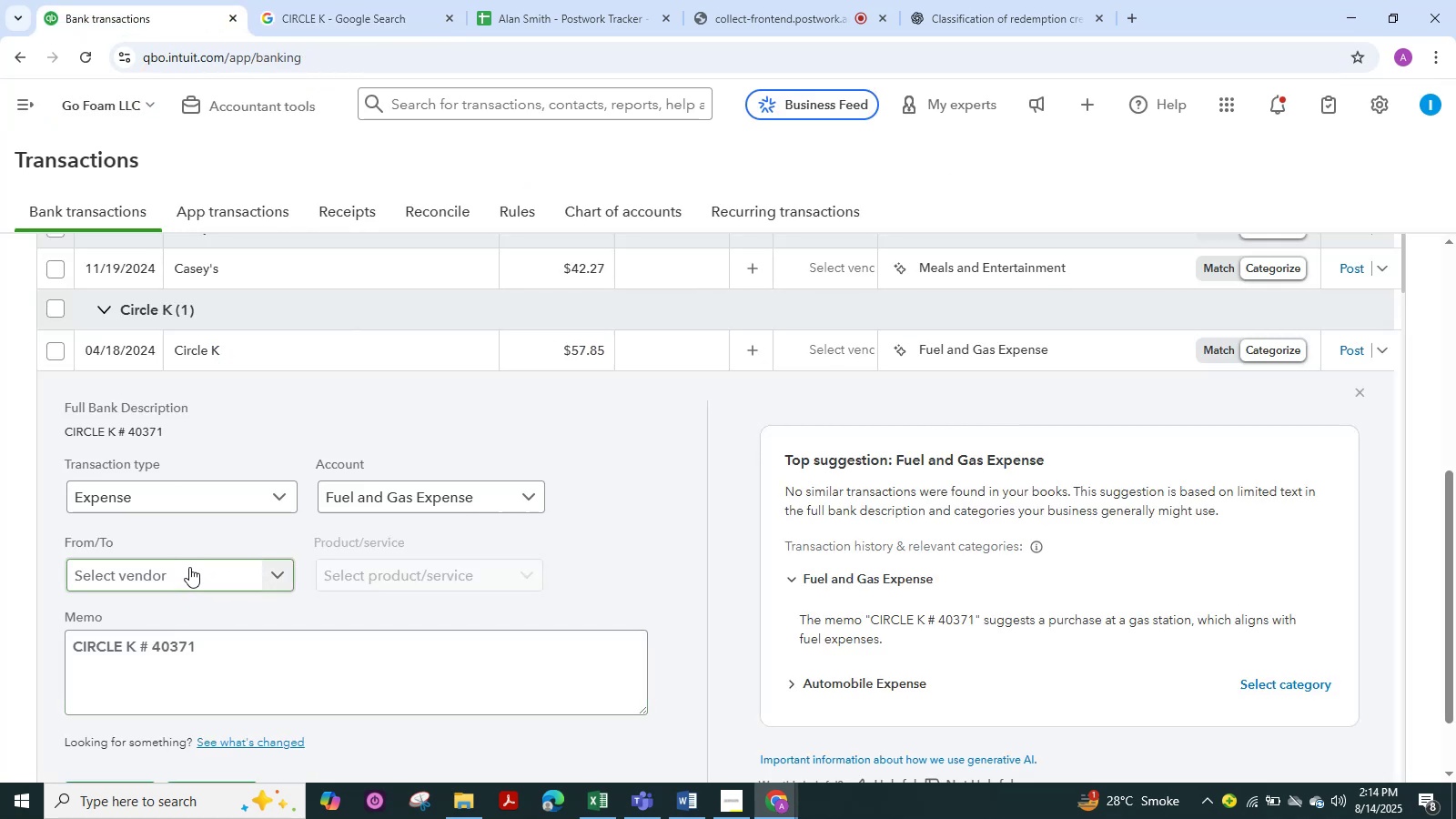 
left_click([189, 567])
 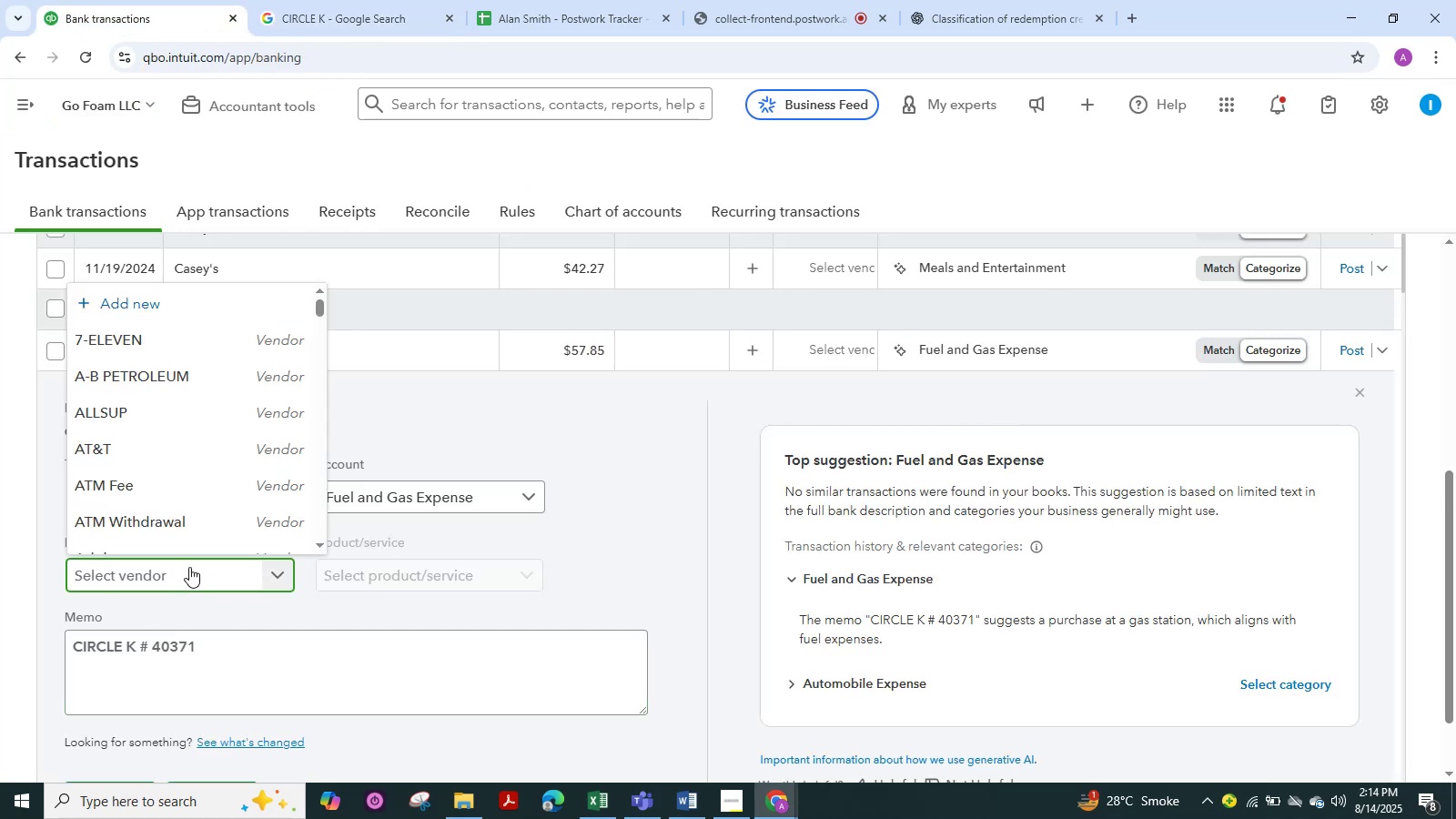 
key(Control+V)
 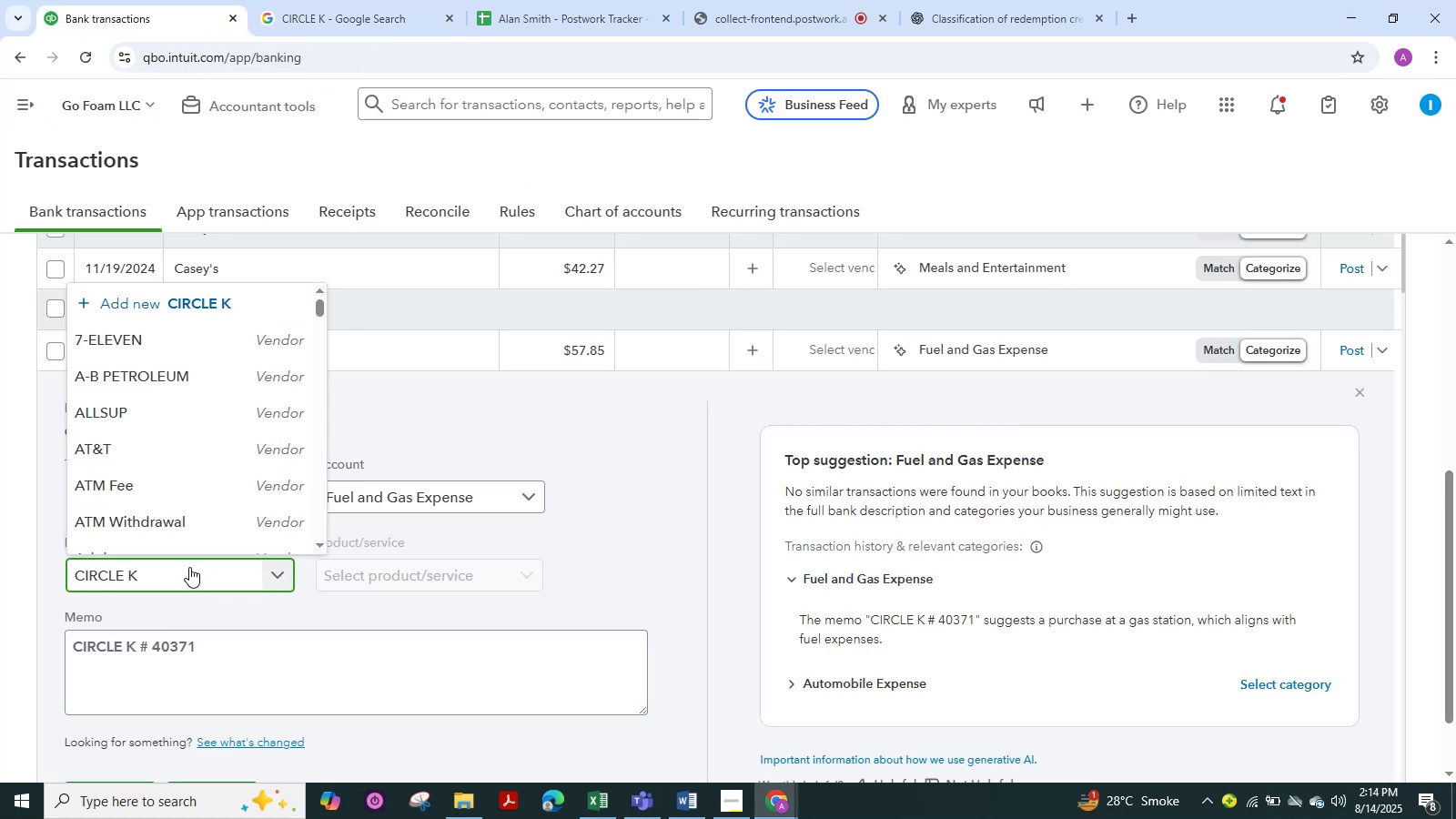 
key(NumpadEnter)
 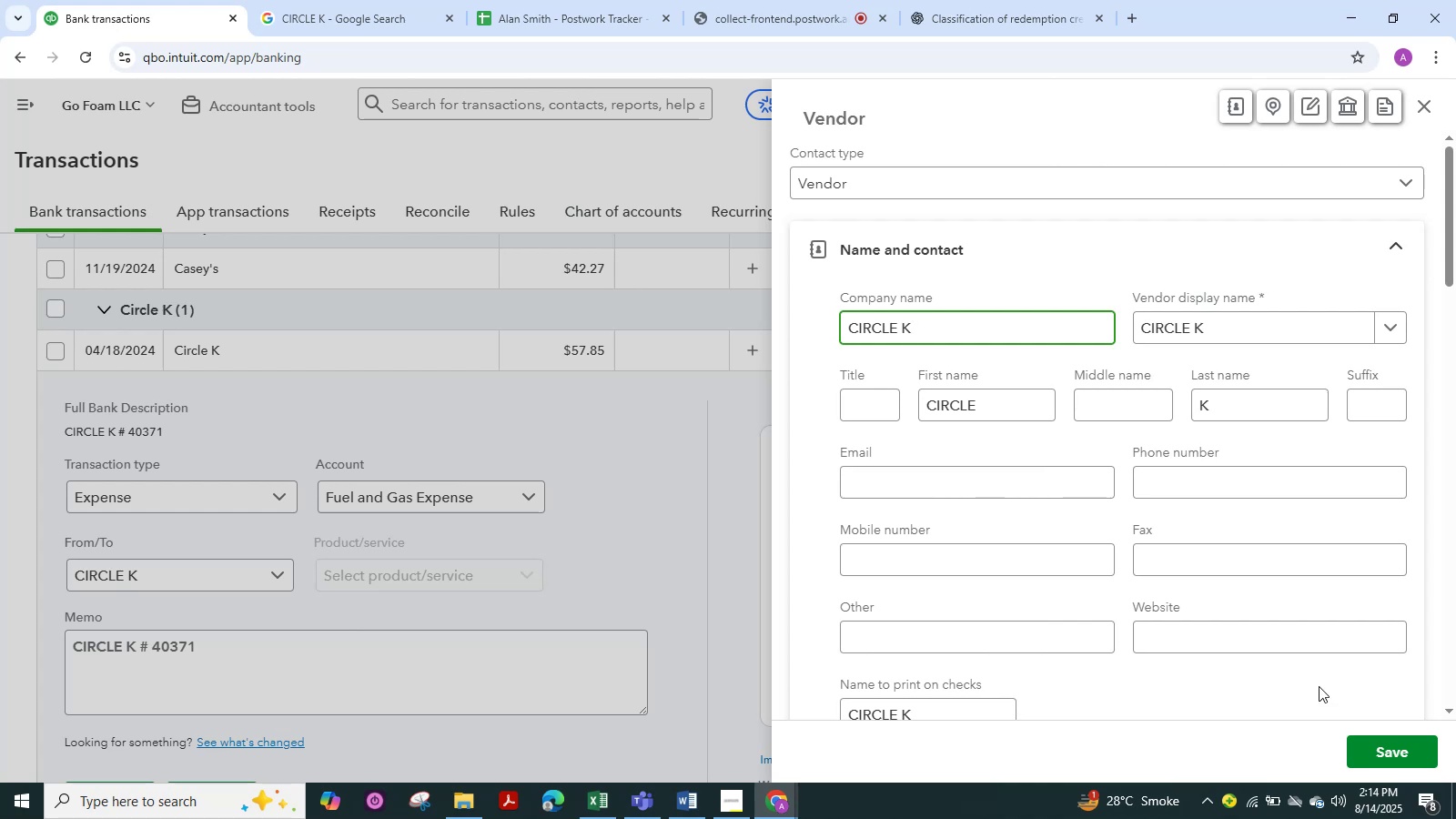 
wait(5.02)
 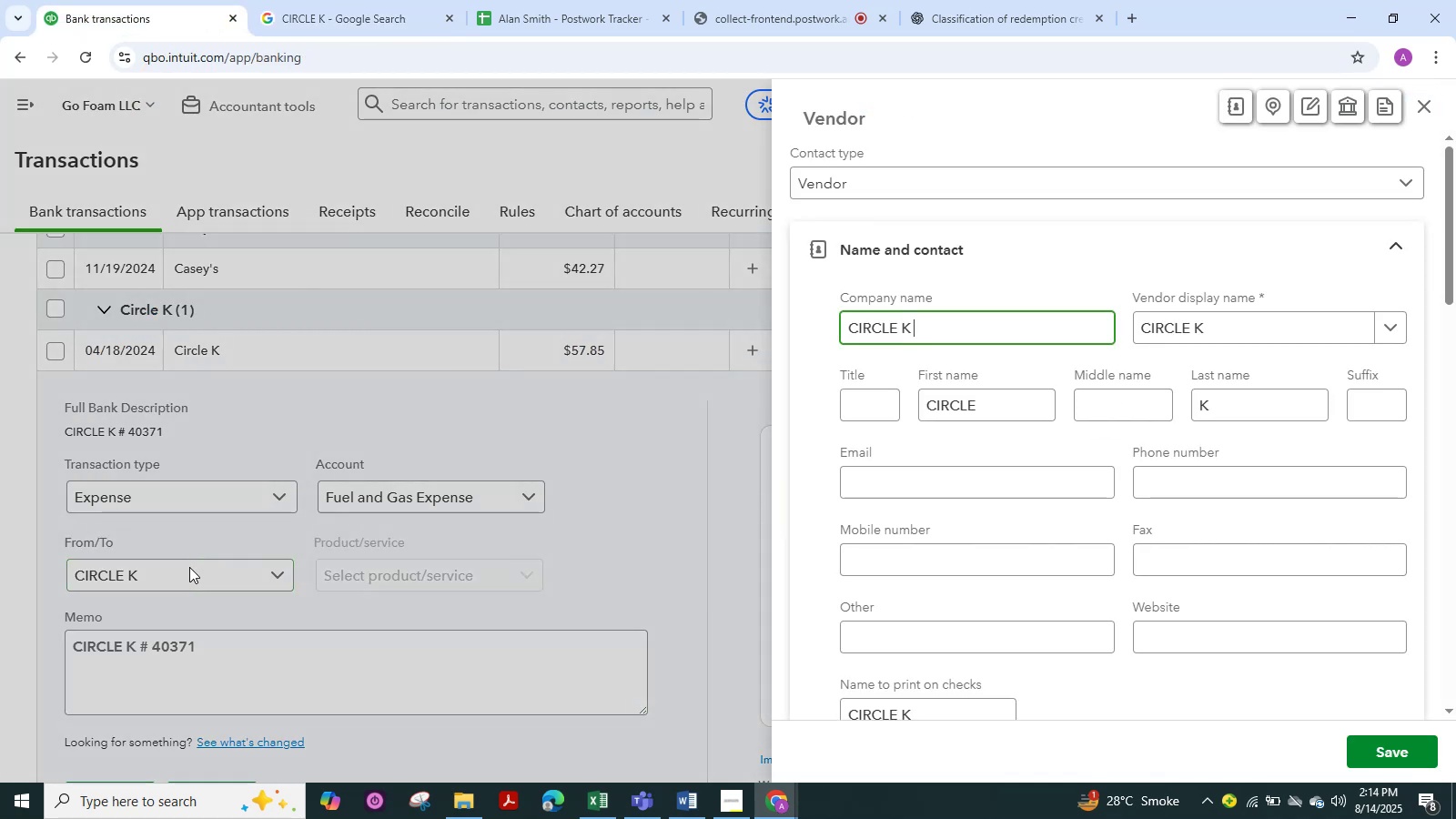 
left_click([1384, 745])
 